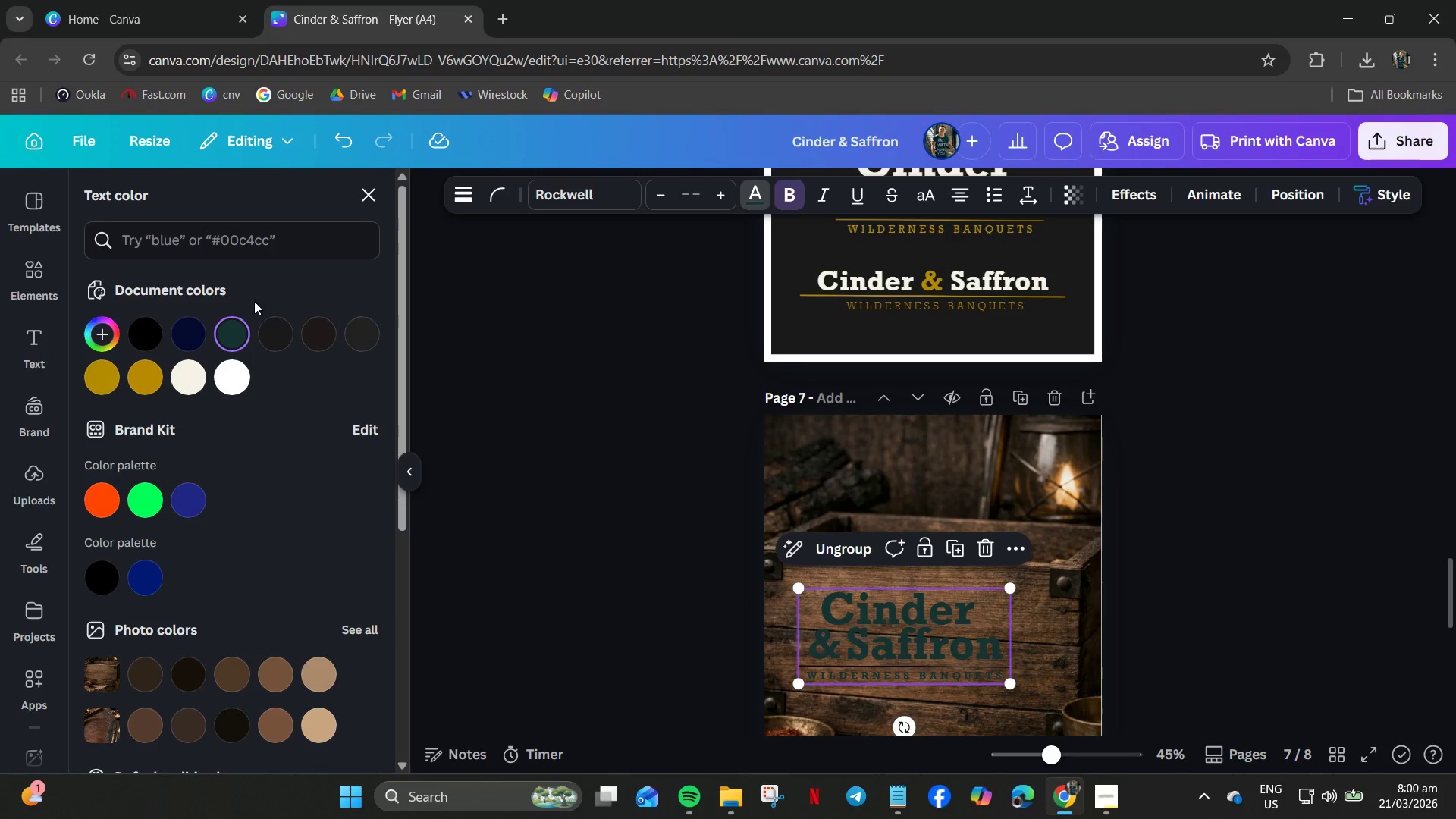 
left_click([232, 254])
 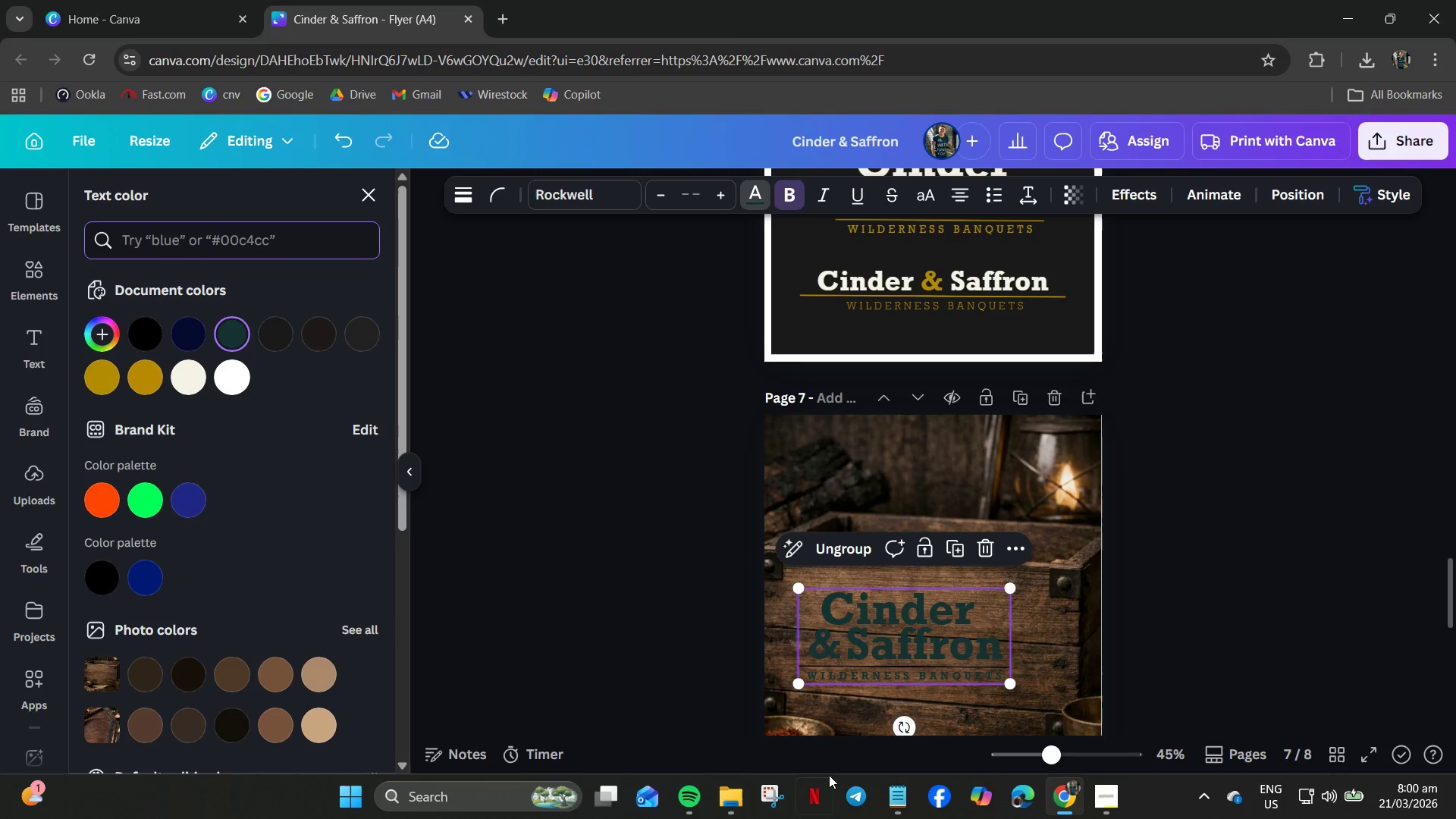 
left_click([907, 789])
 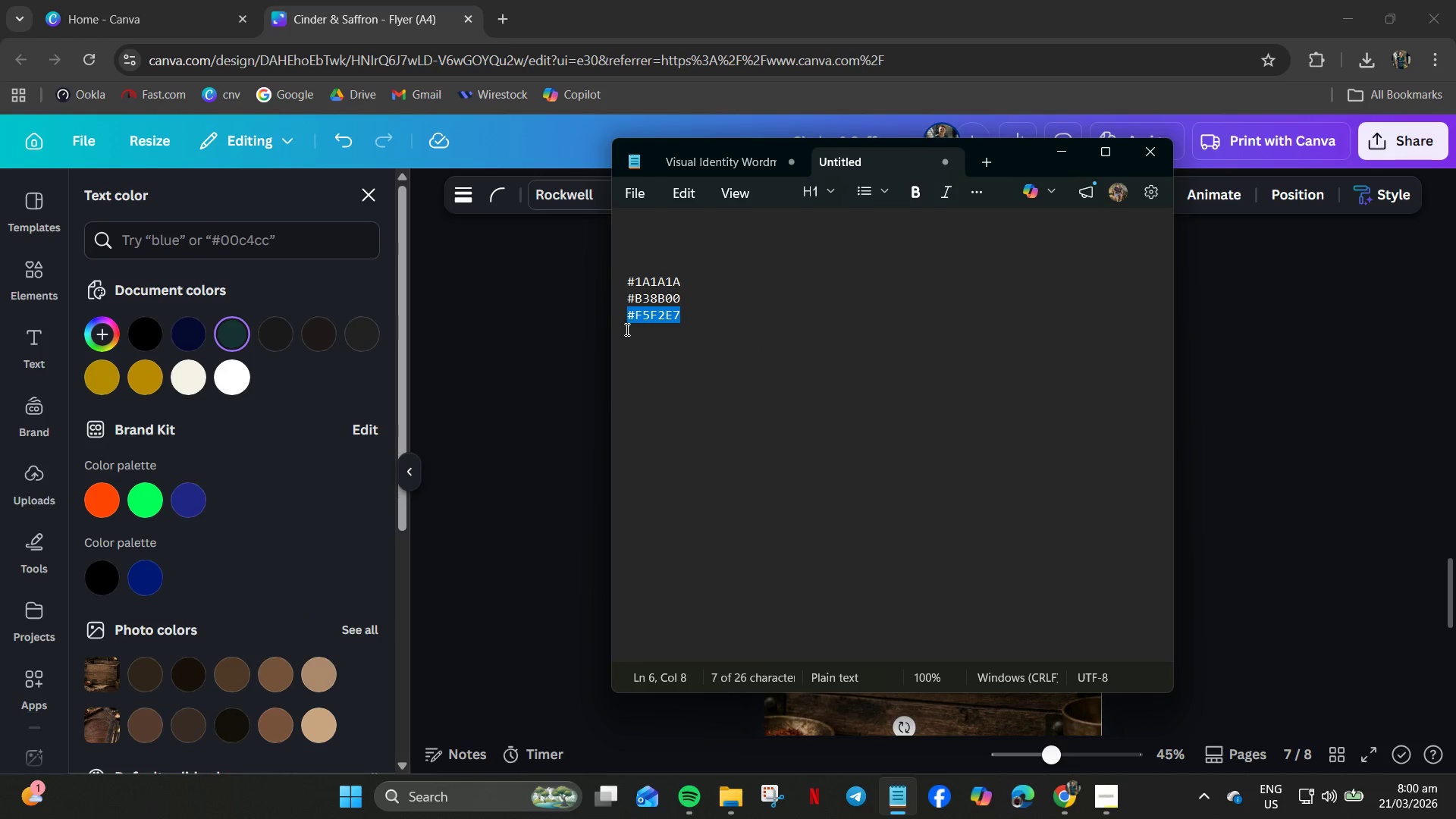 
key(Control+C)
 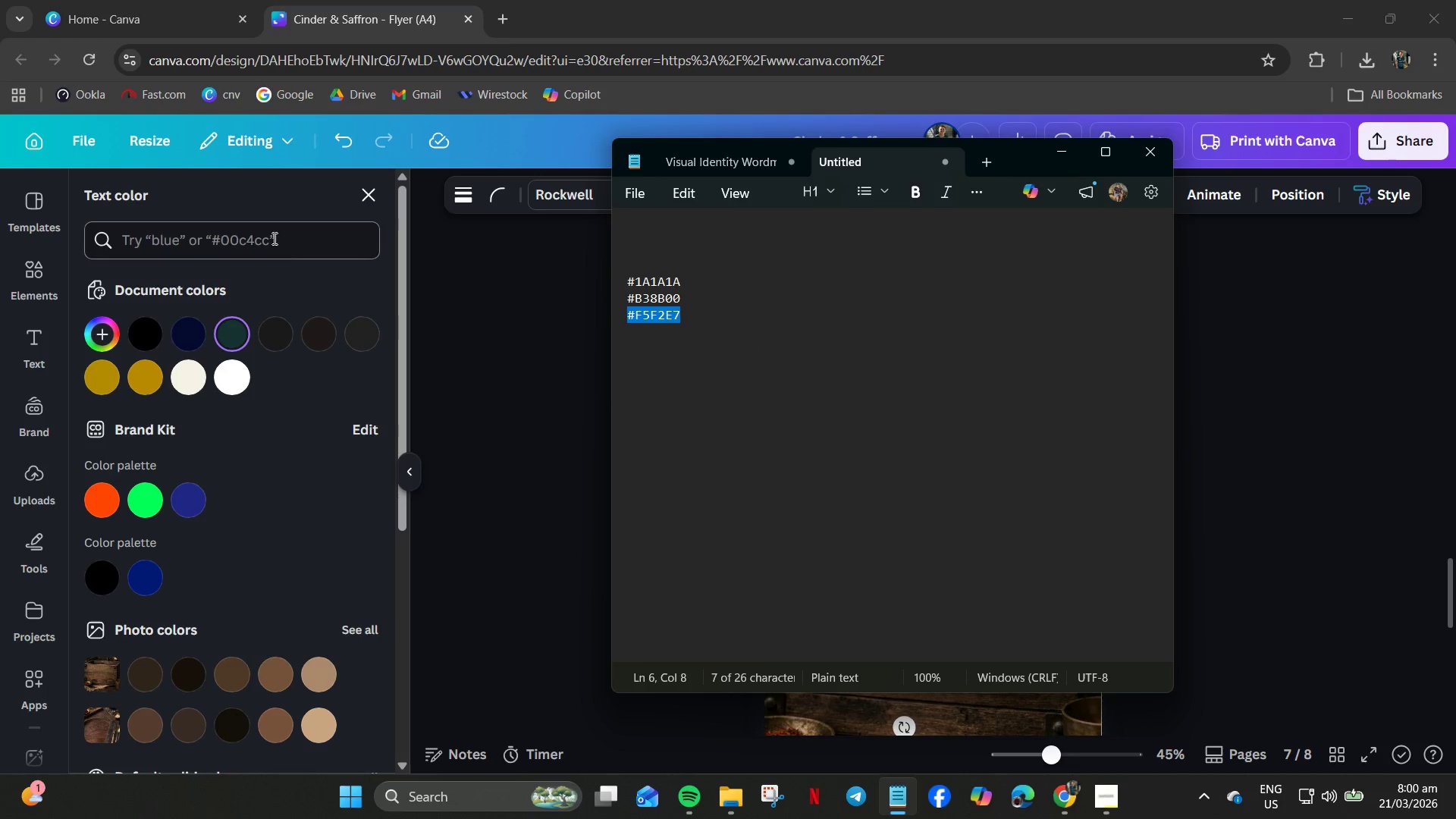 
left_click([271, 235])
 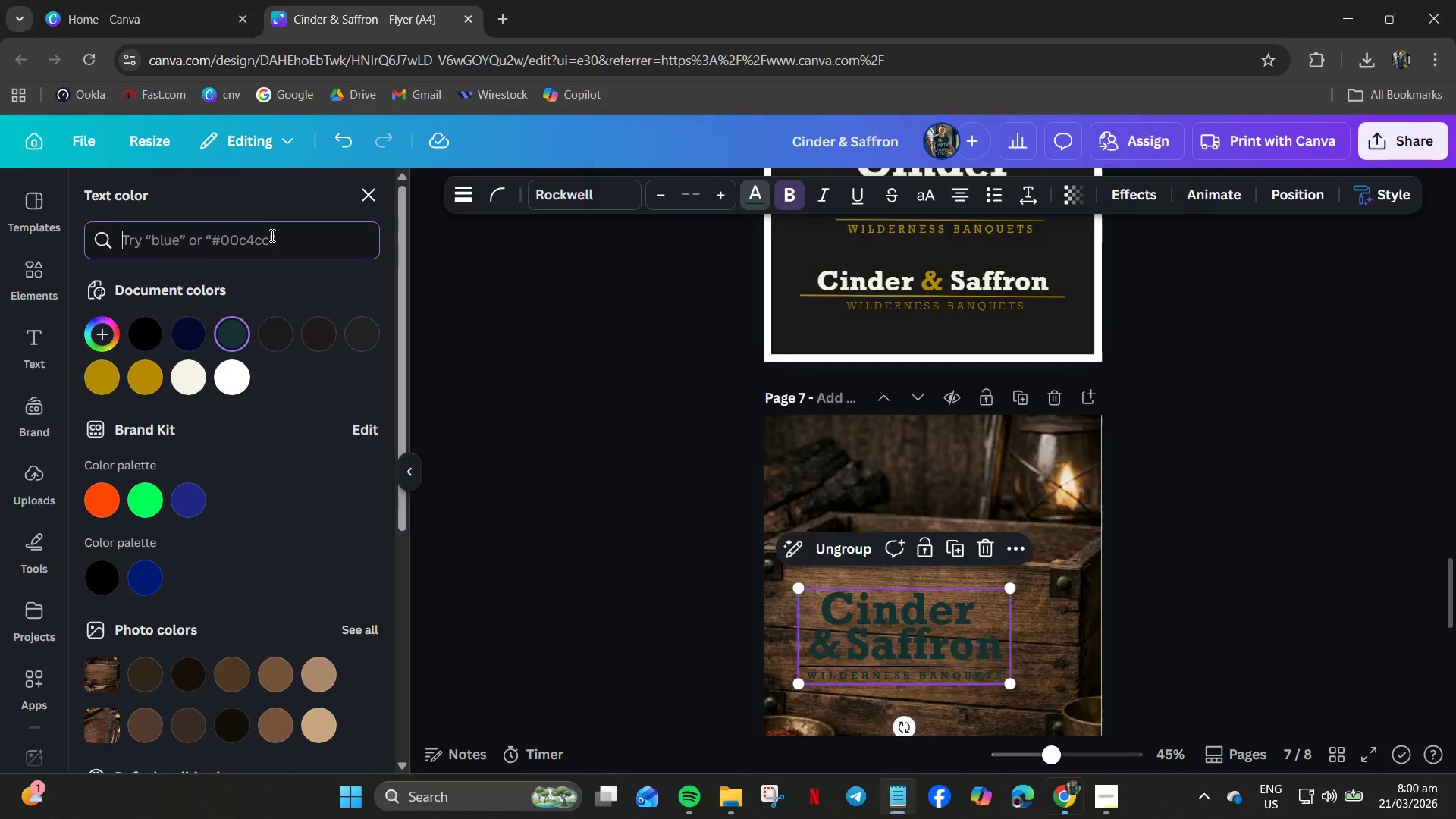 
key(Control+A)
 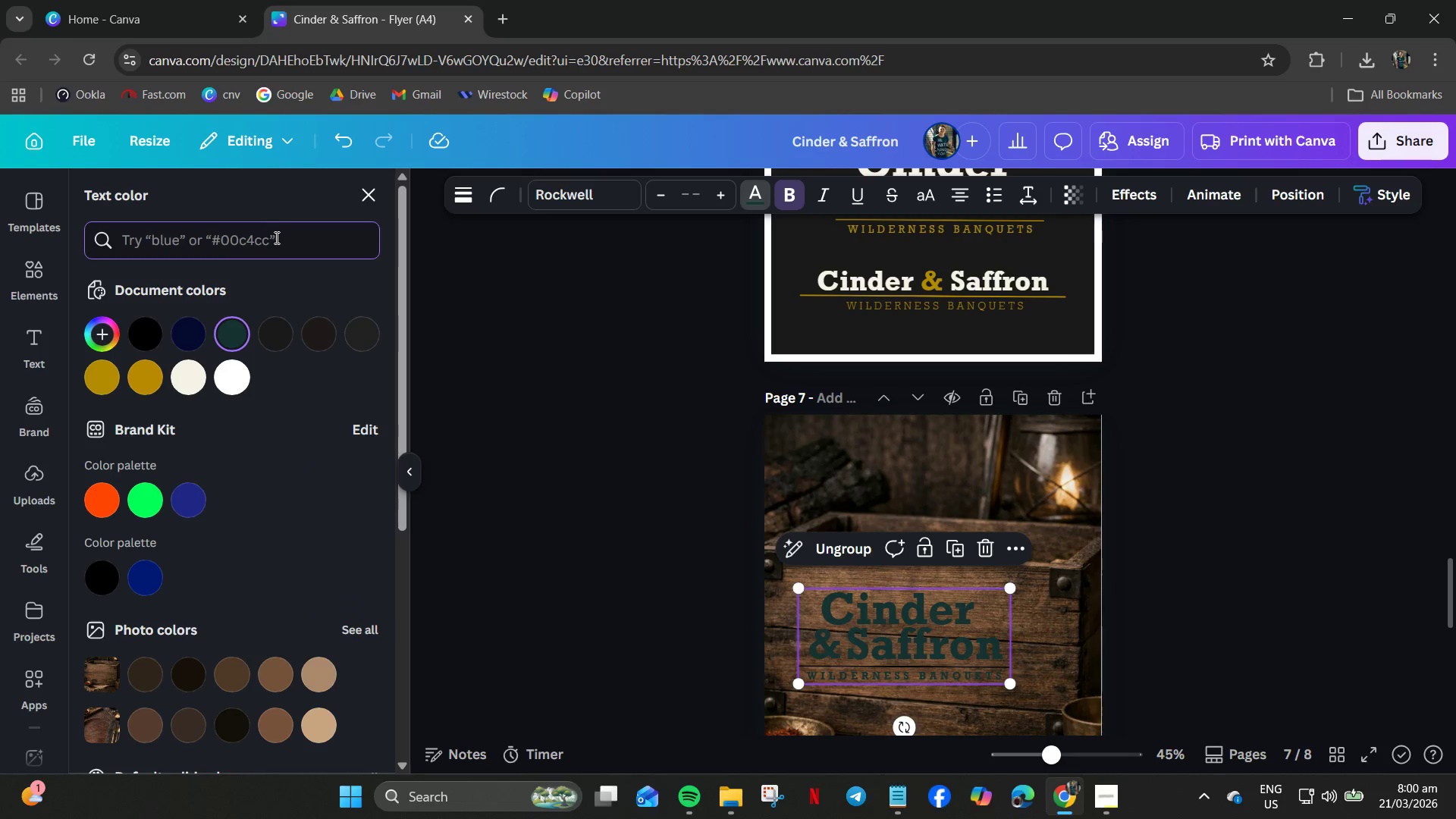 
key(Control+V)
 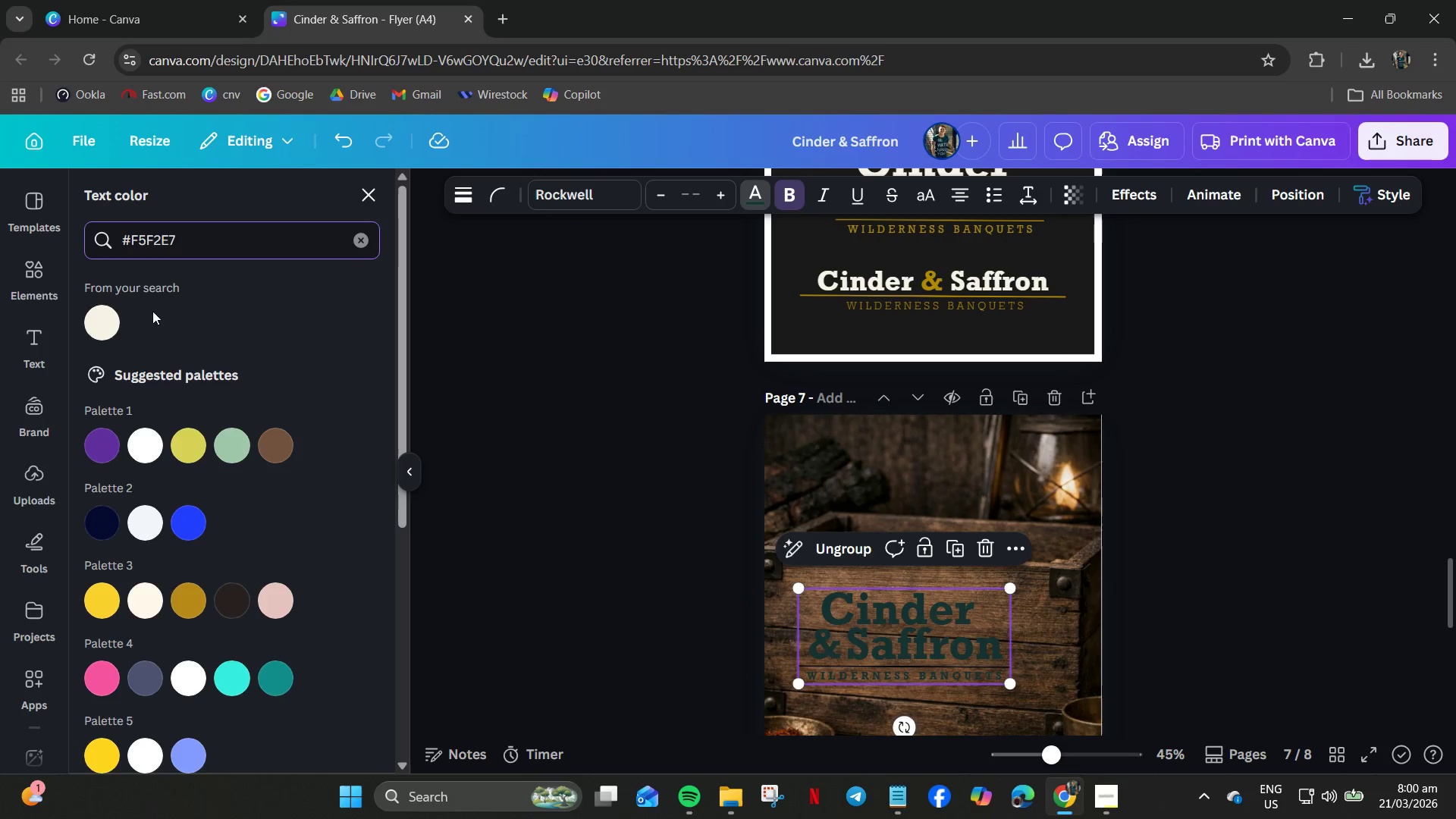 
left_click([104, 317])
 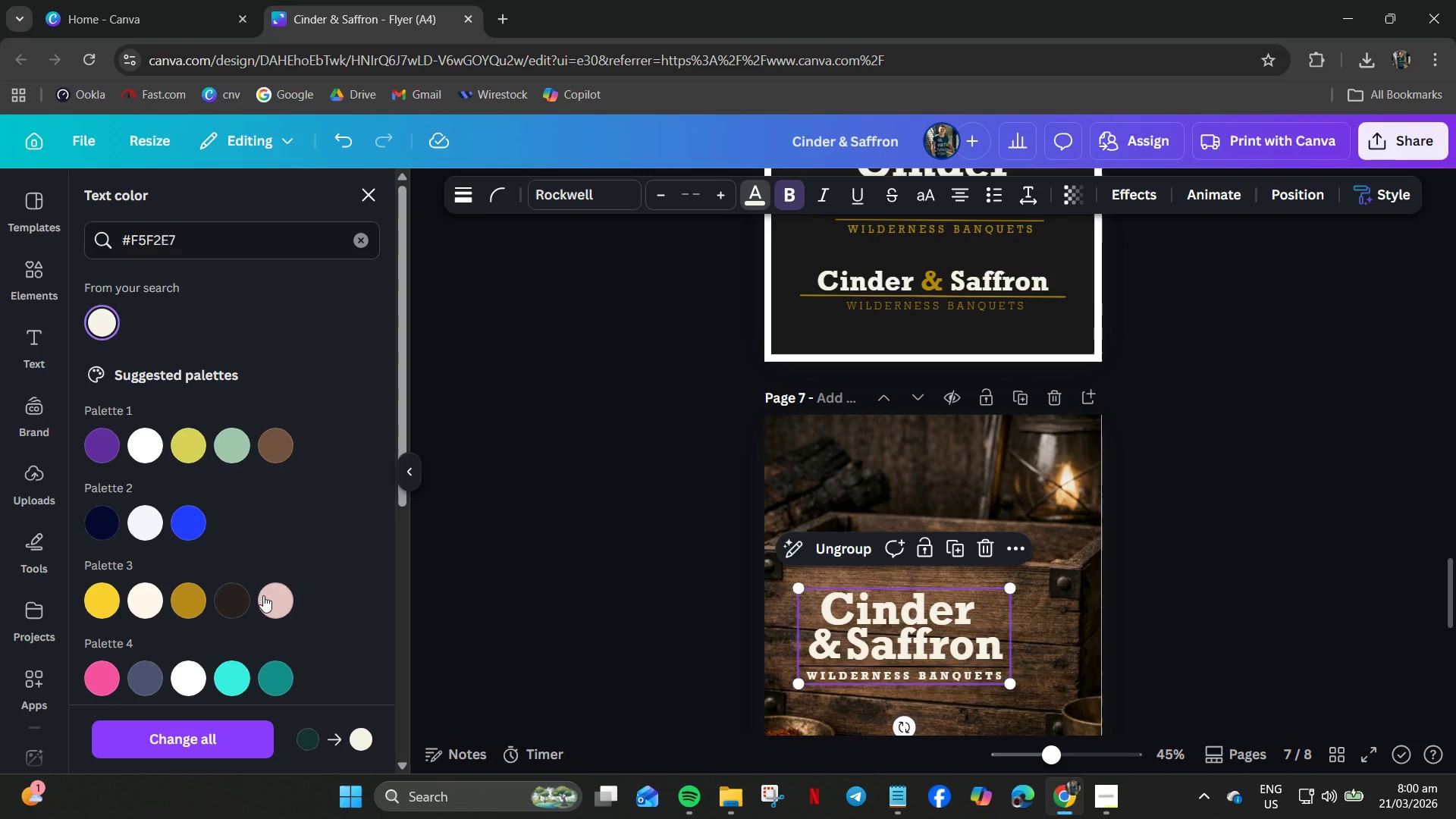 
wait(5.55)
 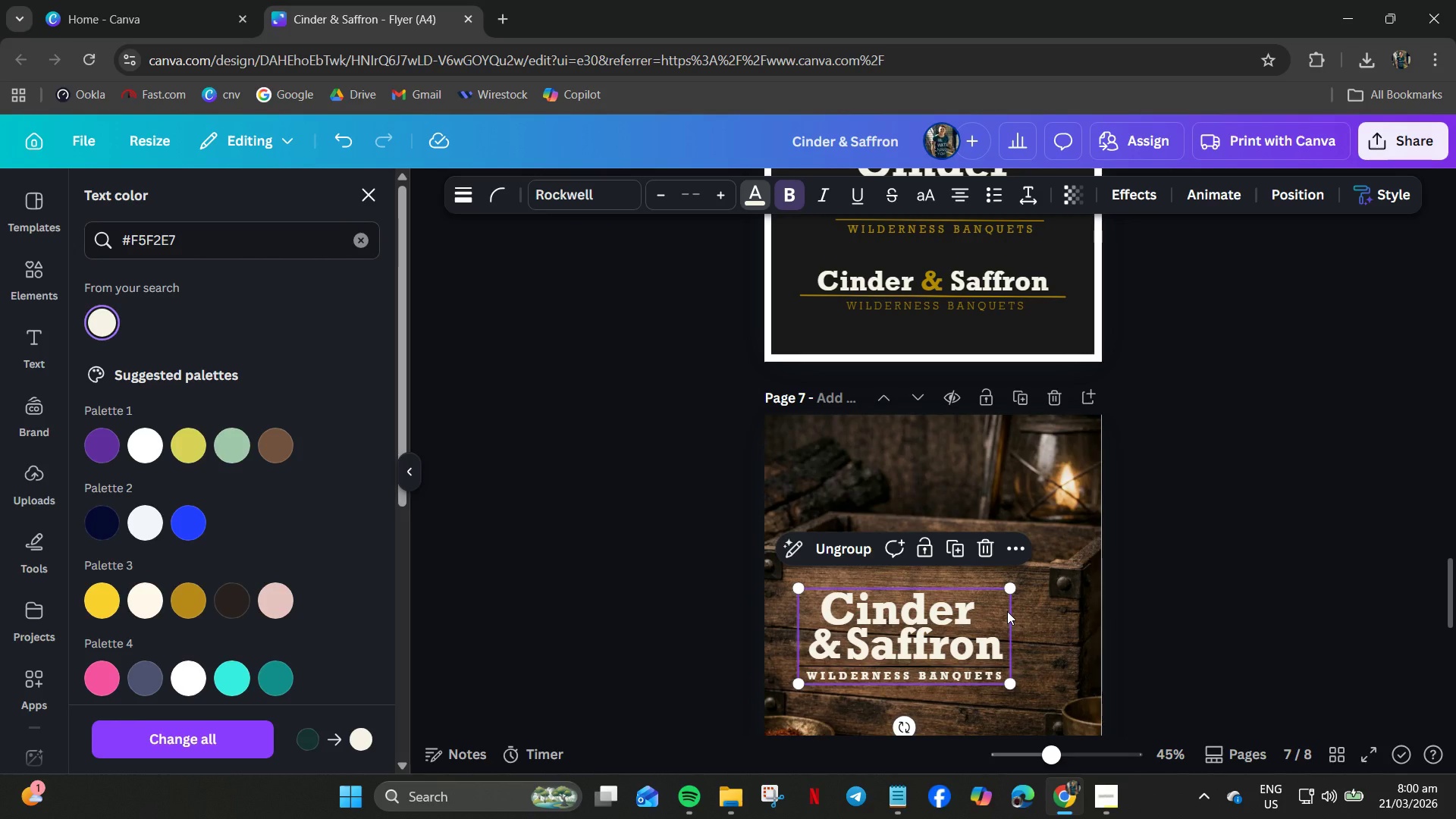 
left_click([146, 680])
 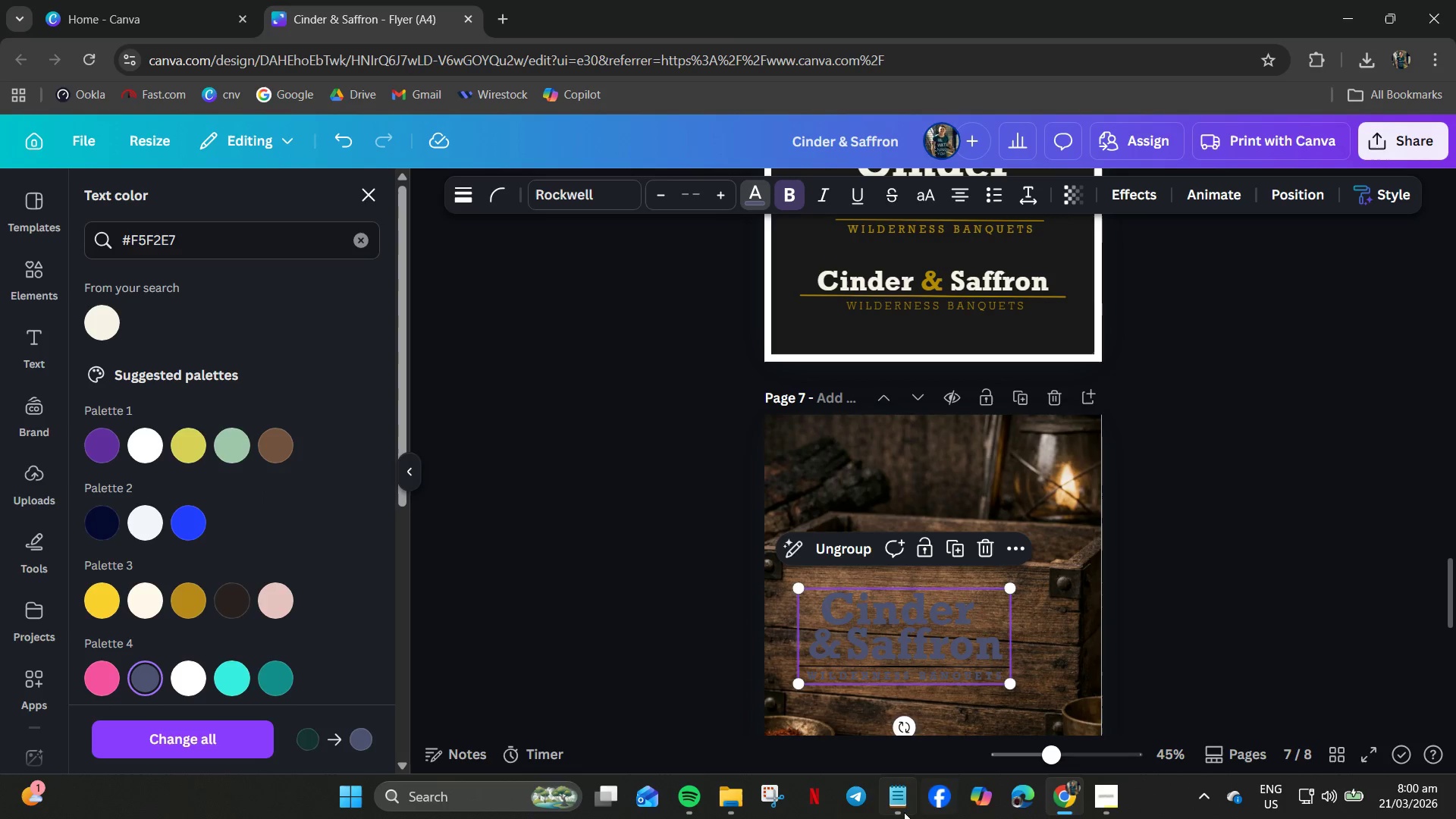 
left_click_drag(start_coordinate=[626, 275], to_coordinate=[623, 286])
 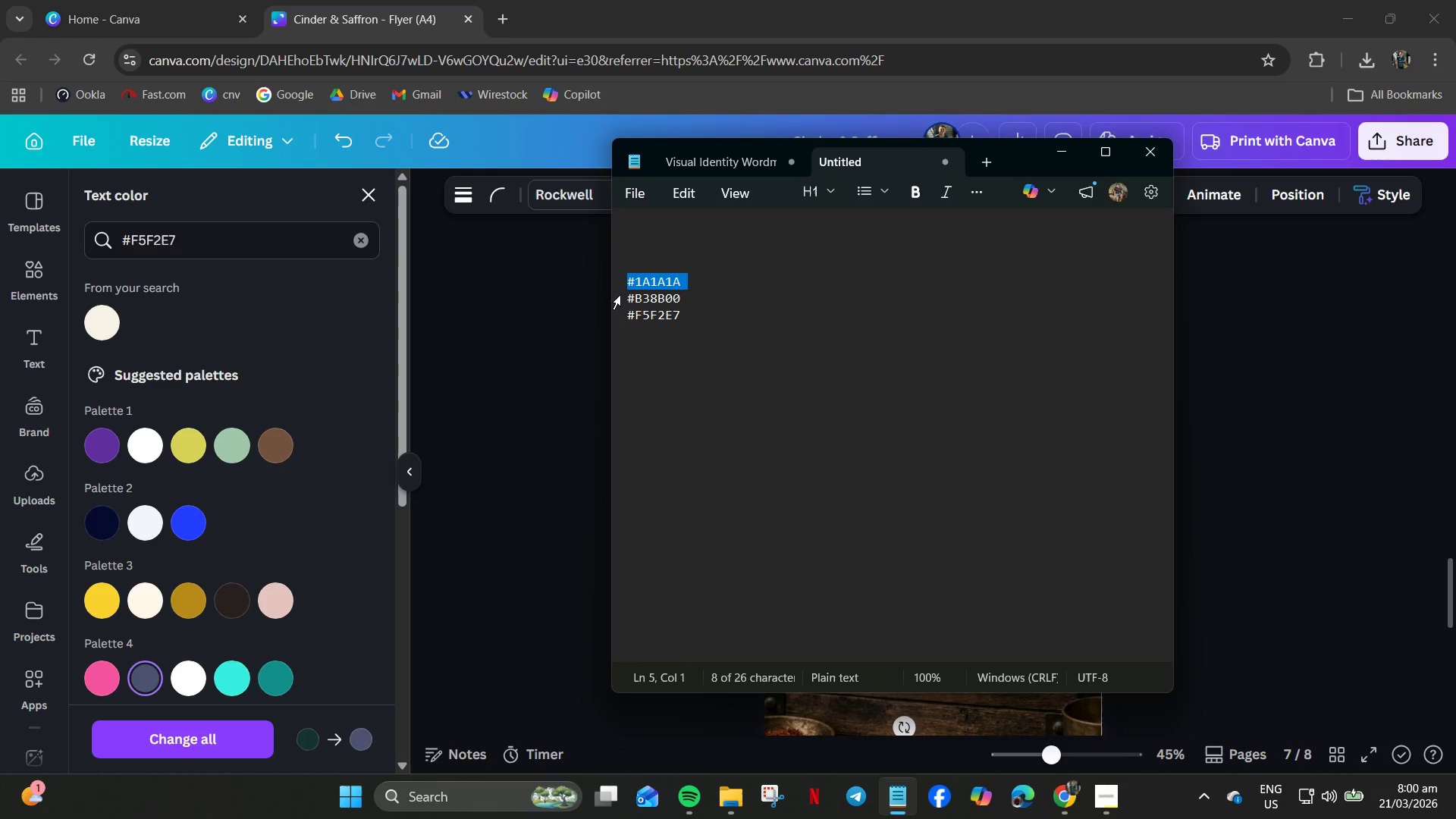 
key(Control+C)
 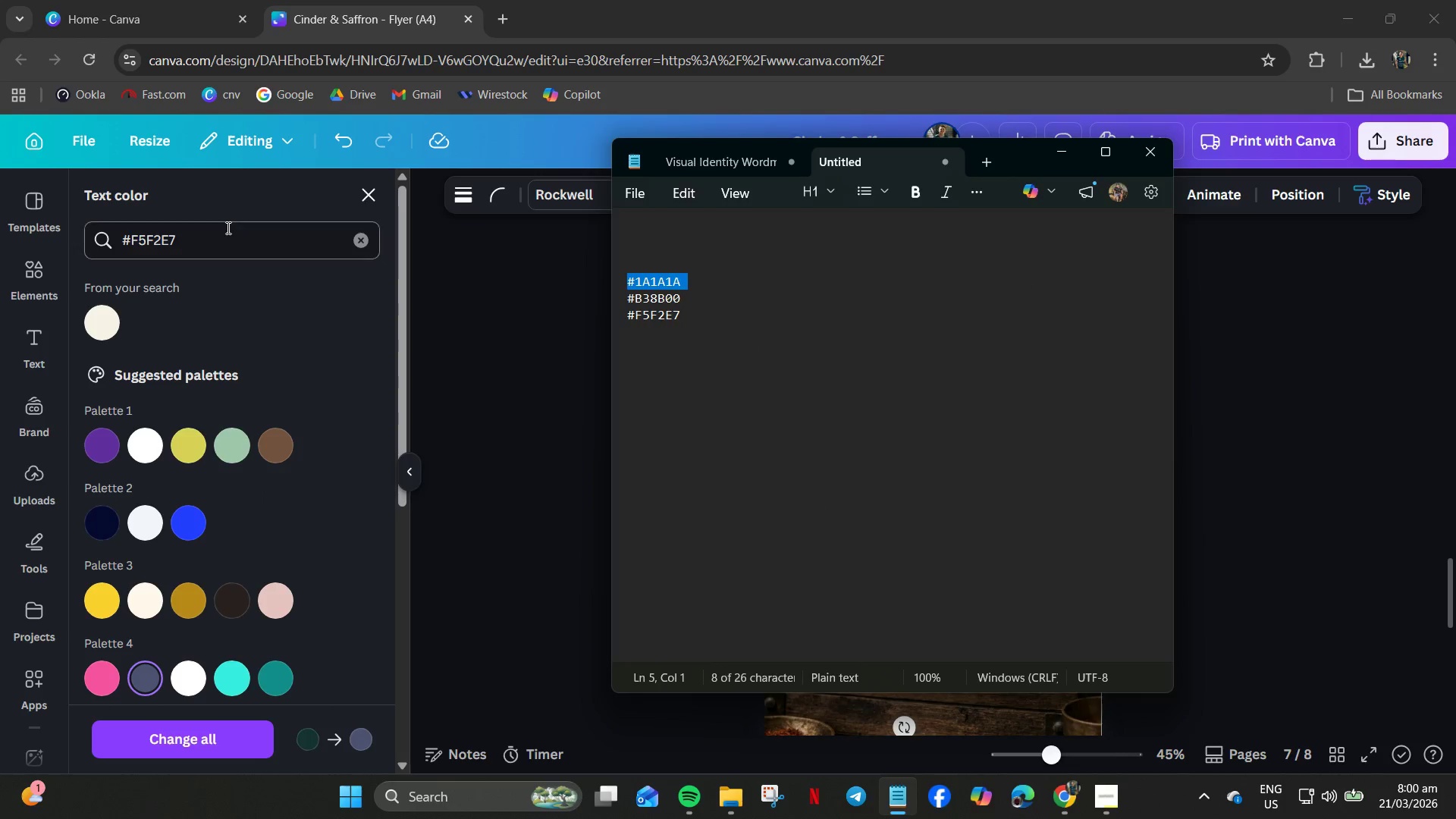 
key(Control+A)
 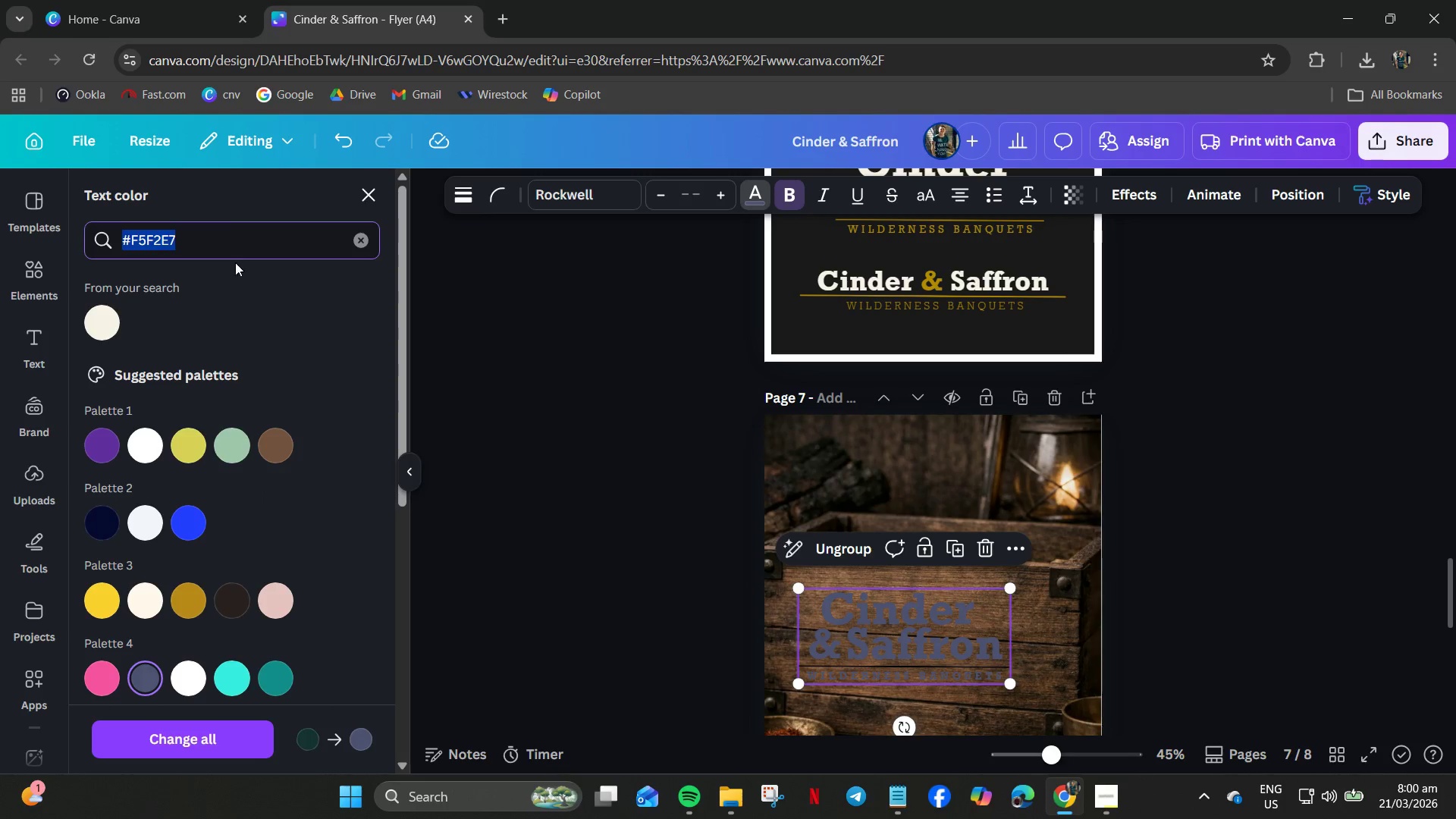 
key(Control+V)
 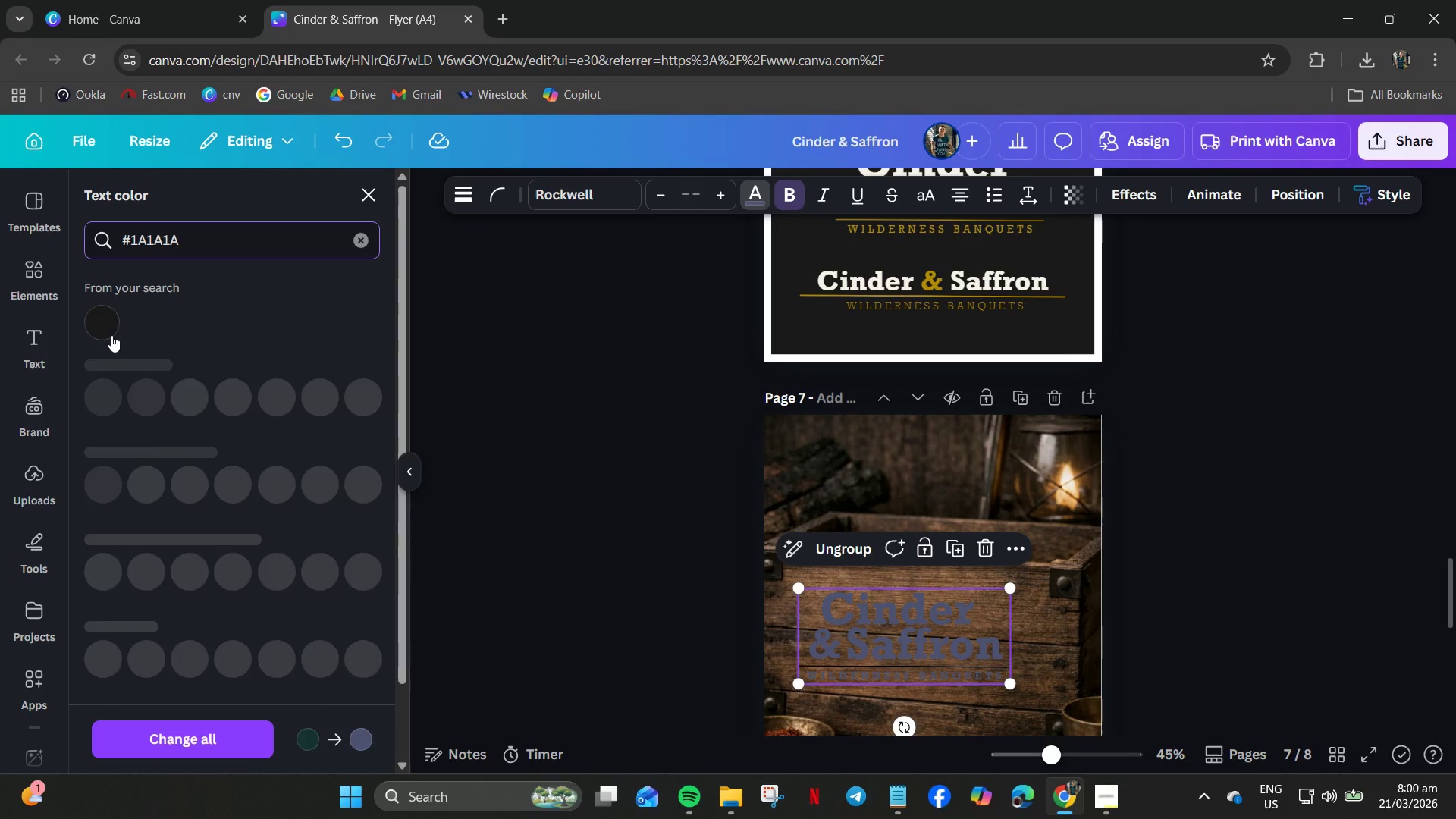 
left_click([107, 326])
 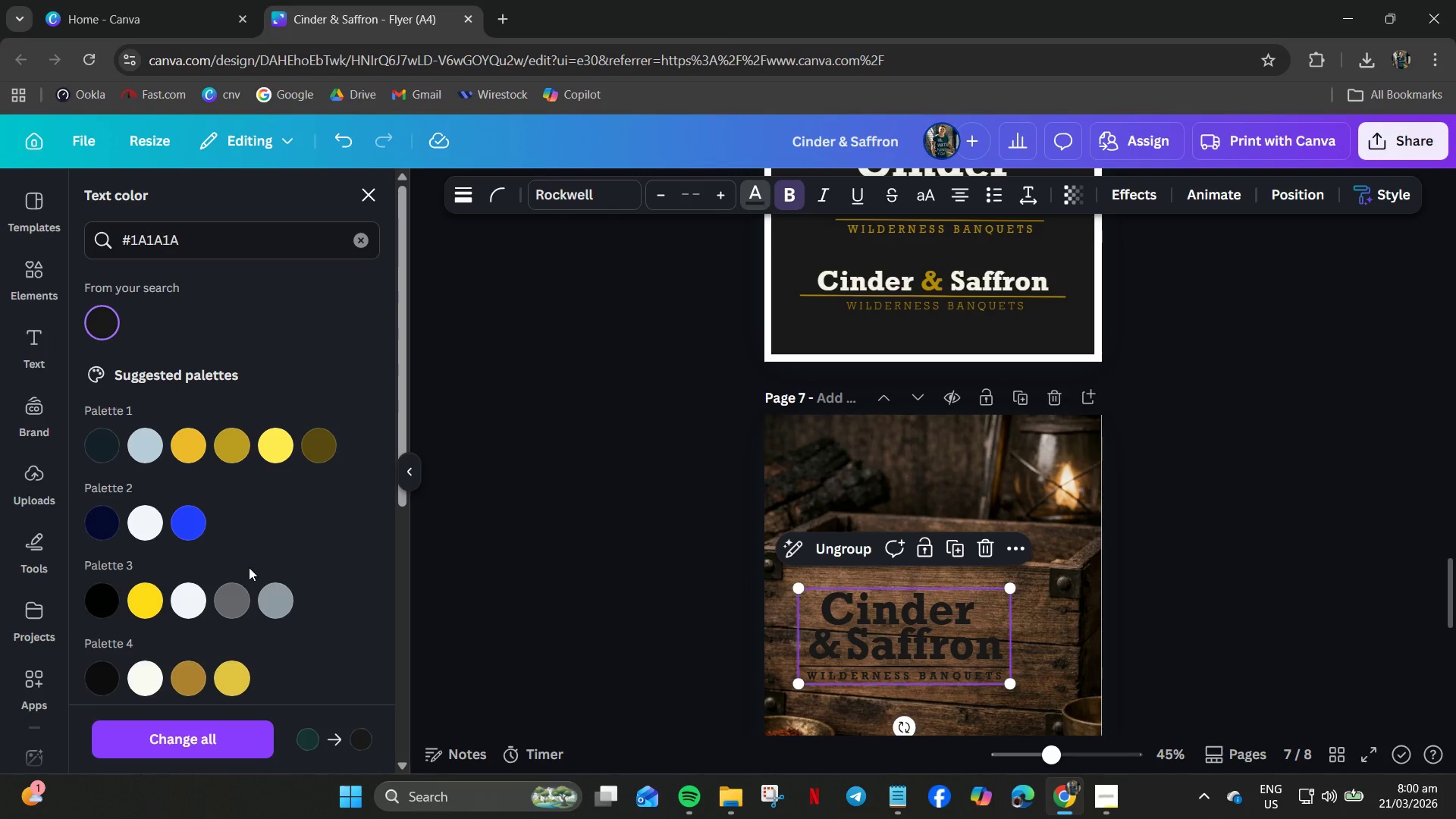 
left_click([101, 679])
 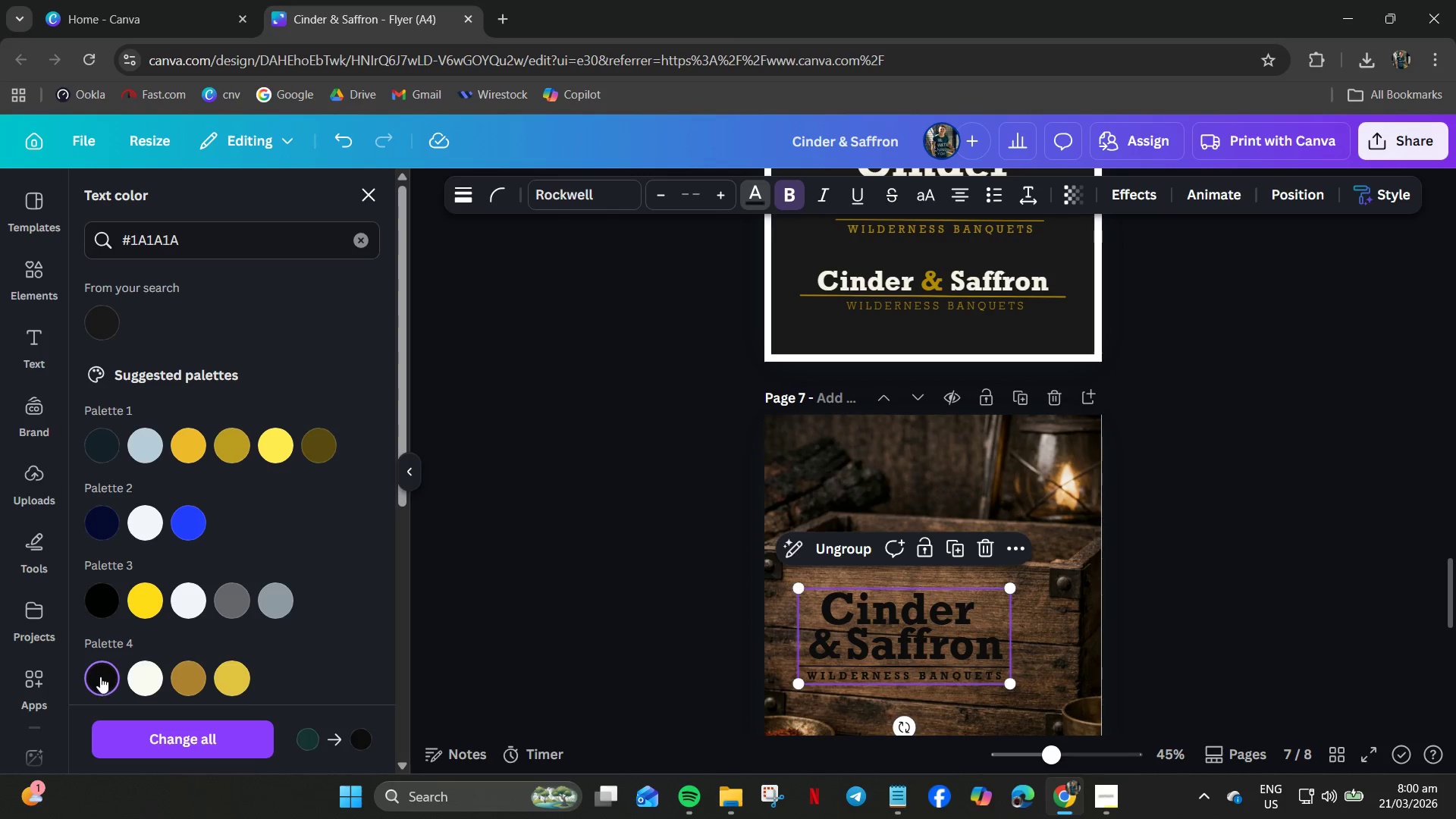 
scroll: coordinate [111, 666], scroll_direction: down, amount: 2.0
 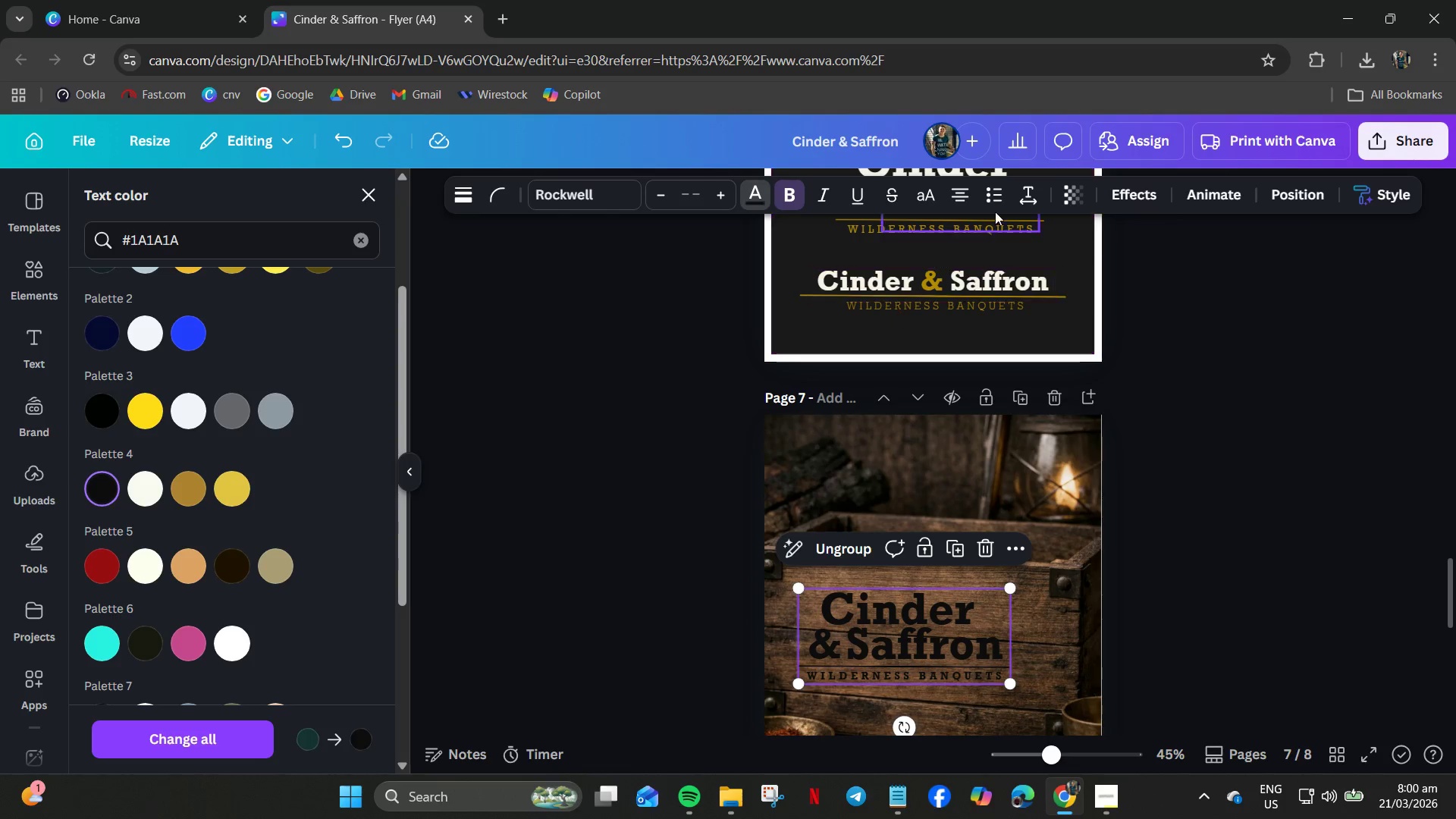 
left_click([1075, 197])
 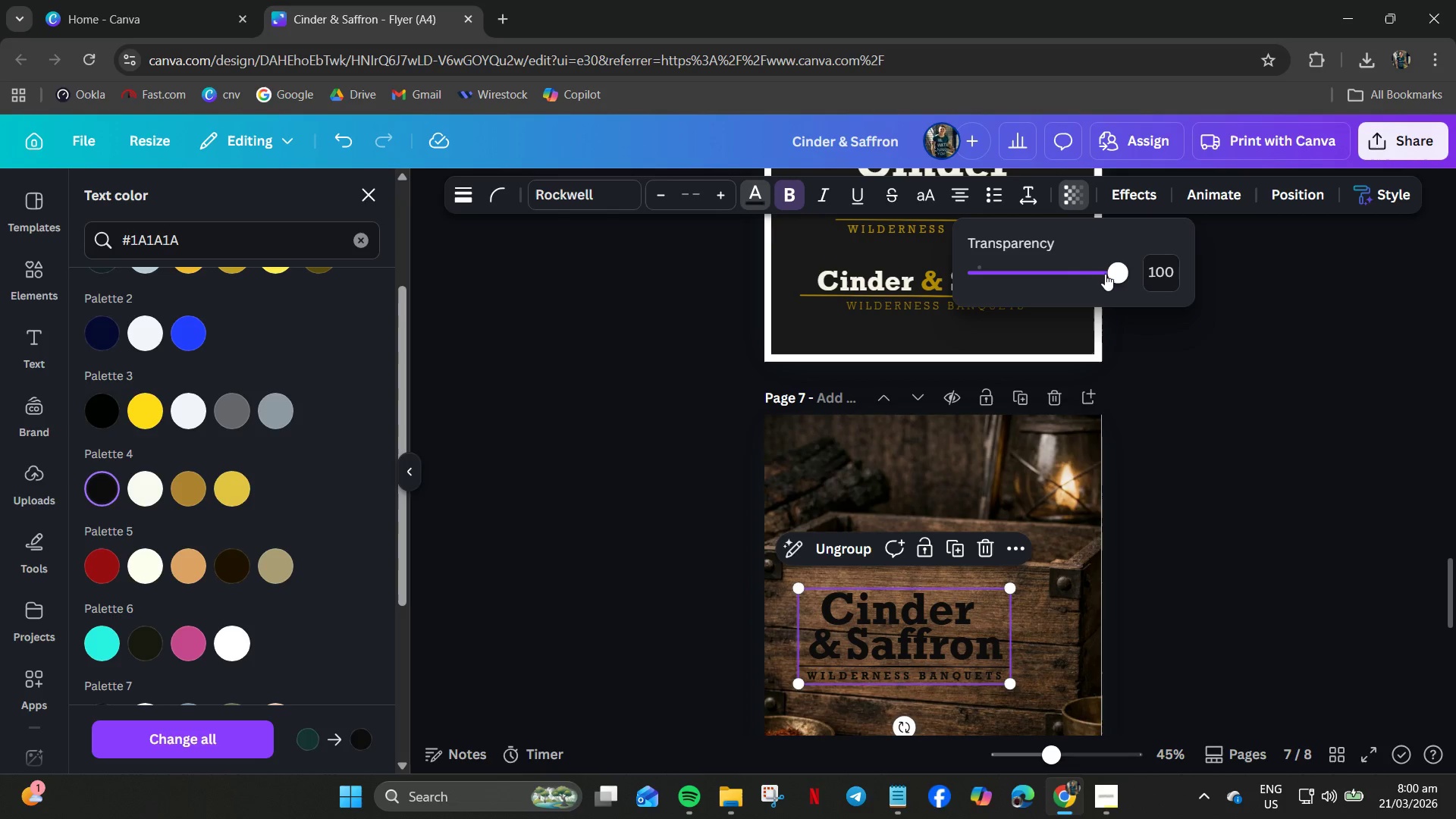 
left_click_drag(start_coordinate=[1109, 275], to_coordinate=[1093, 269])
 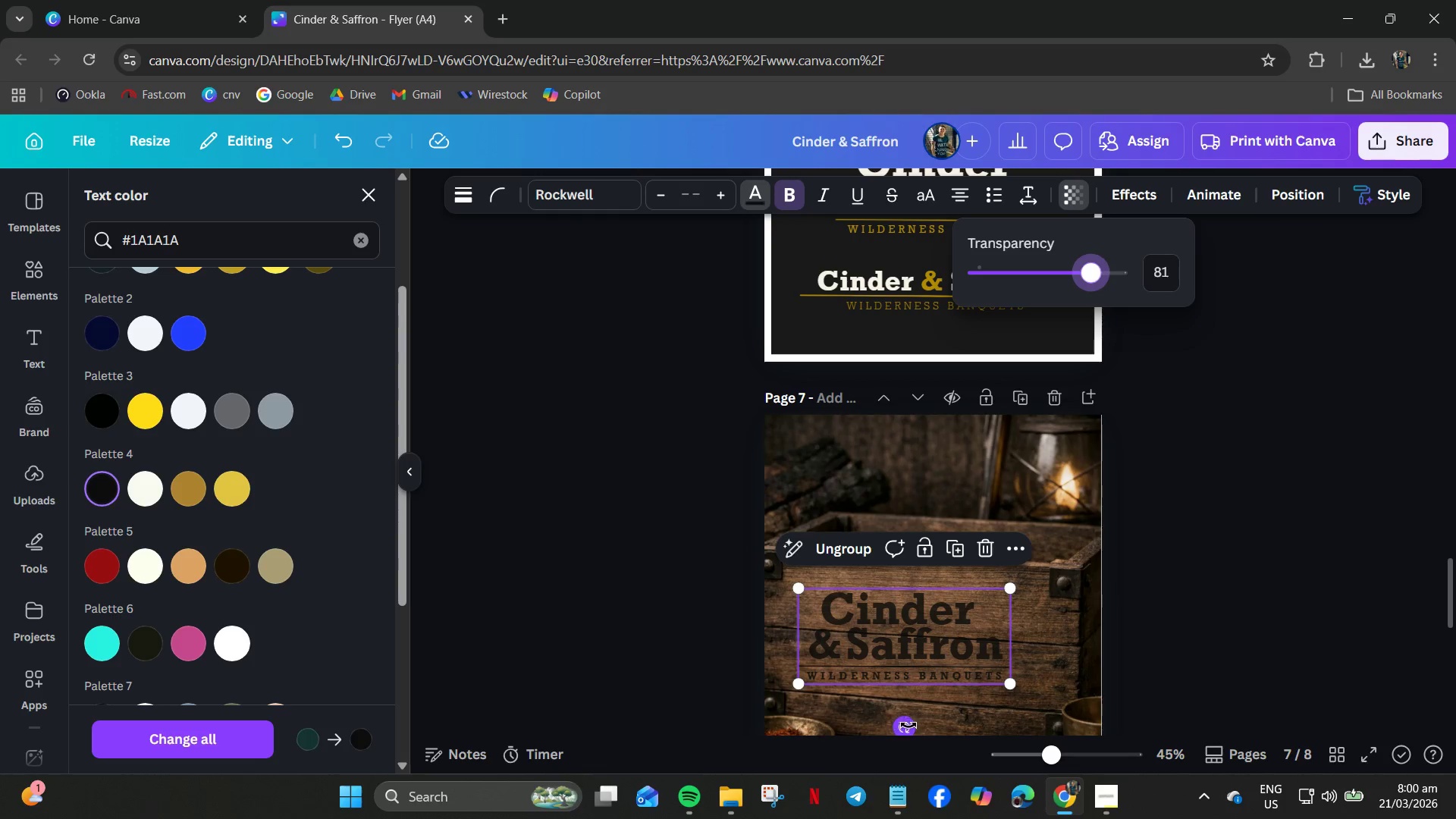 
left_click_drag(start_coordinate=[905, 725], to_coordinate=[900, 726])
 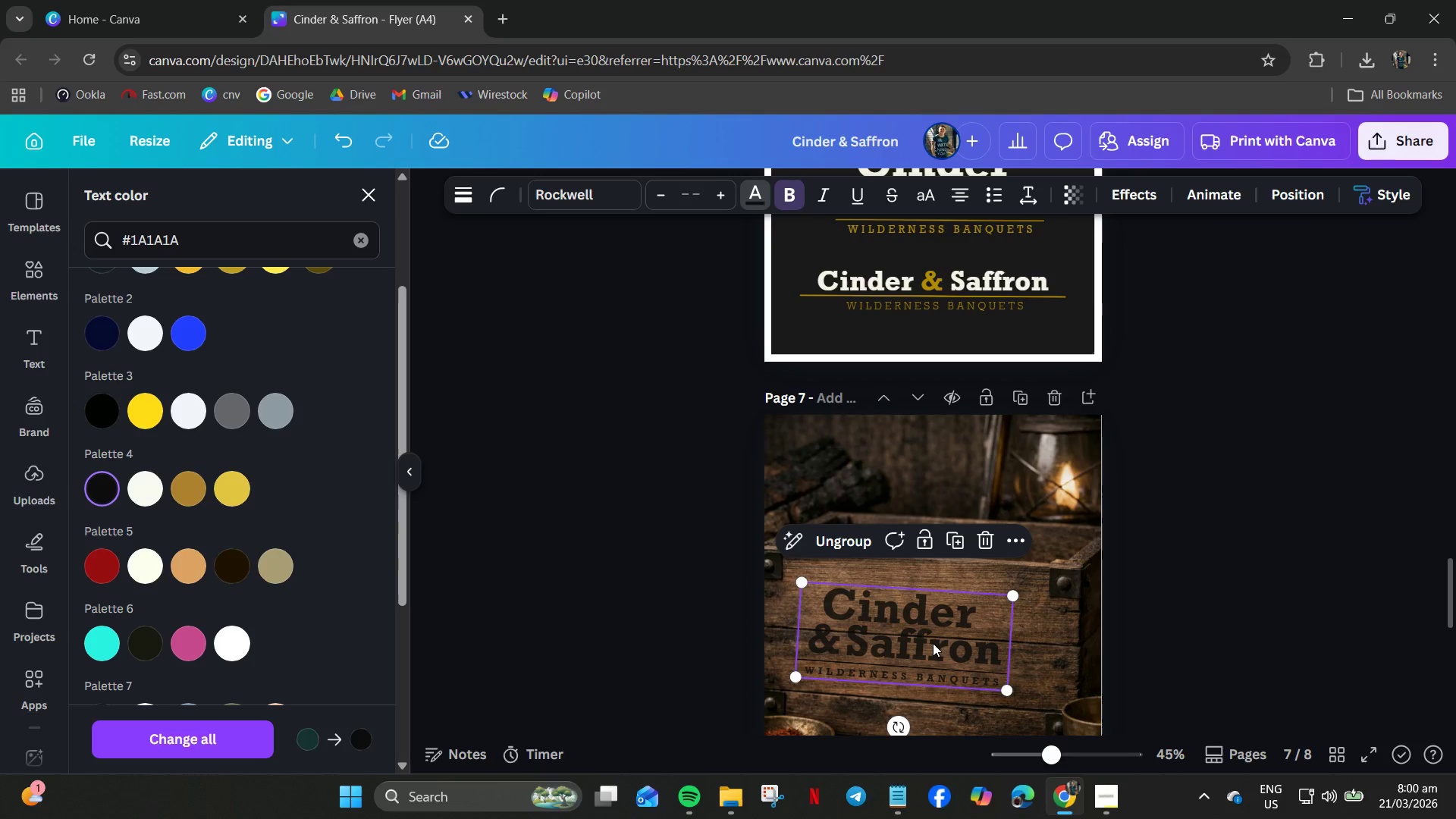 
left_click([933, 642])
 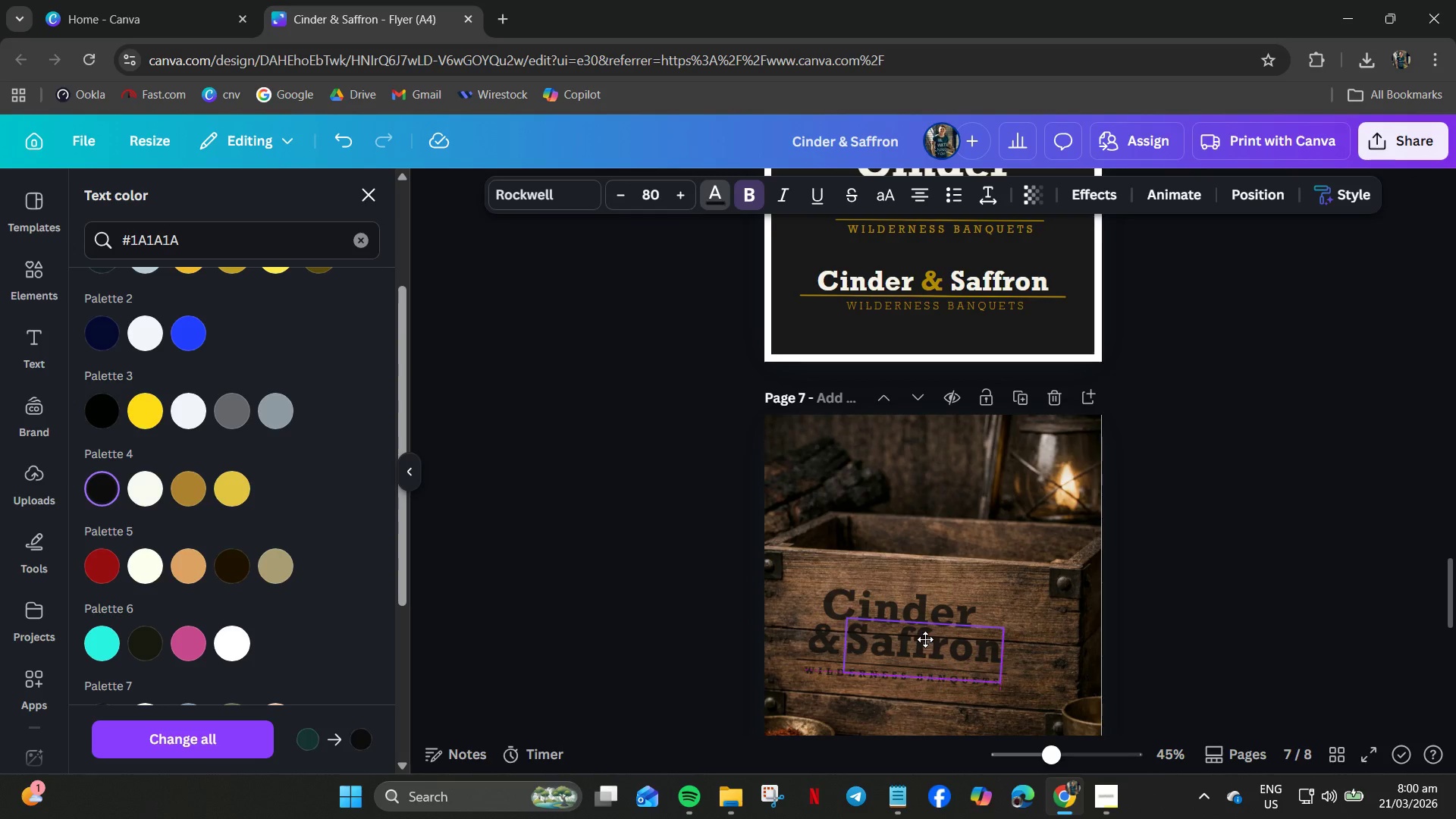 
key(Control+Z)
 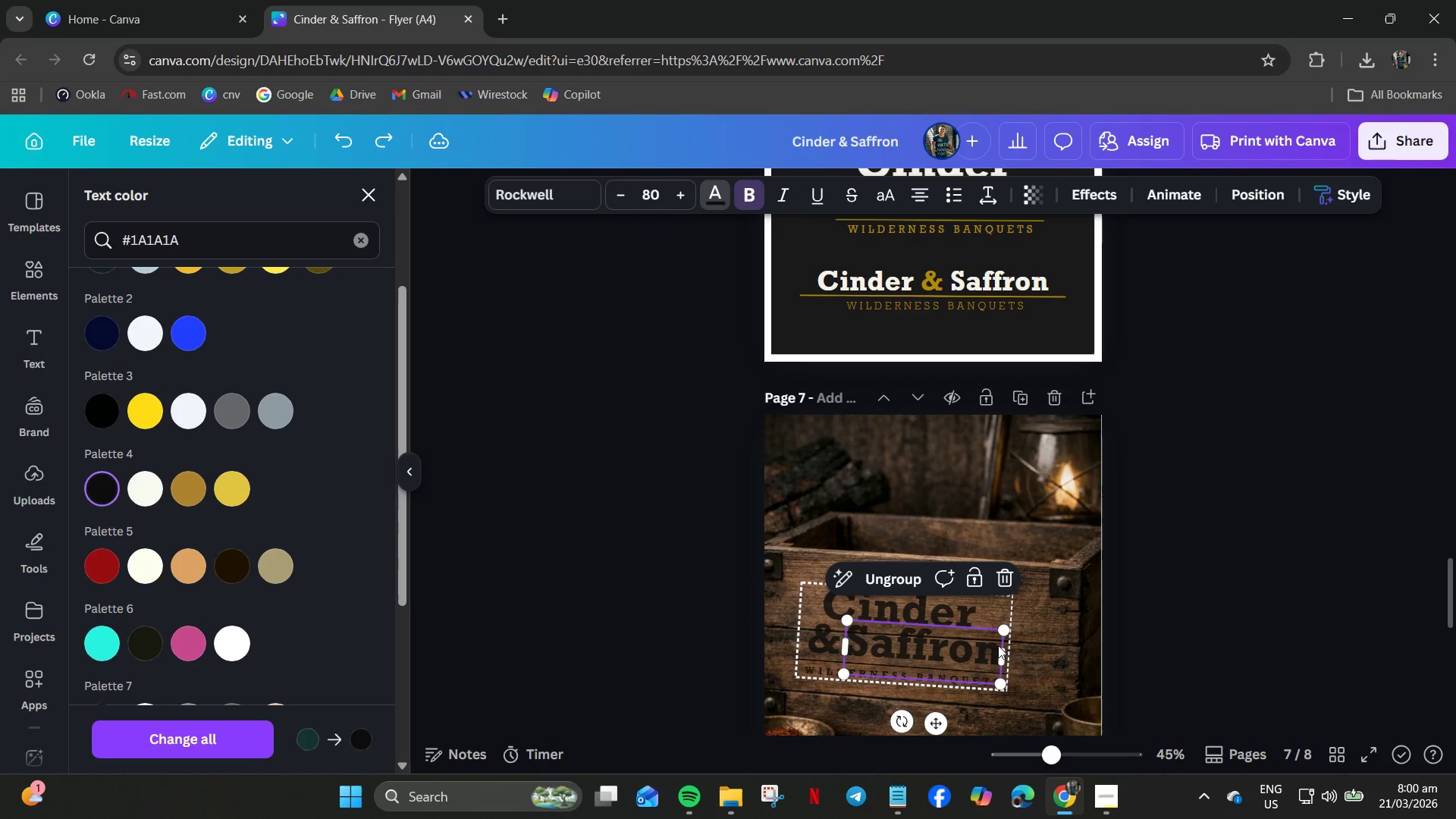 
key(Control+Z)
 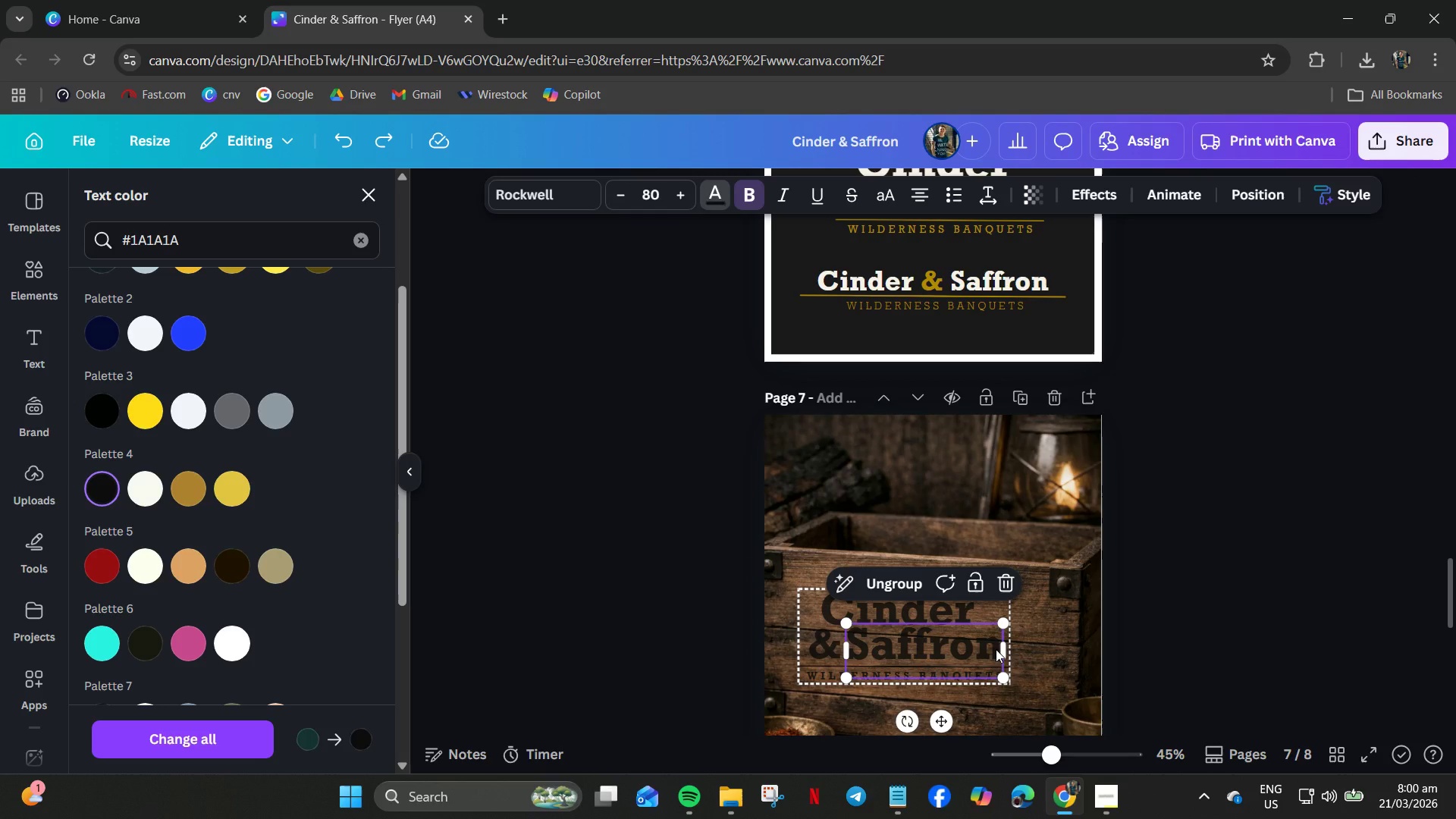 
key(Control+Y)
 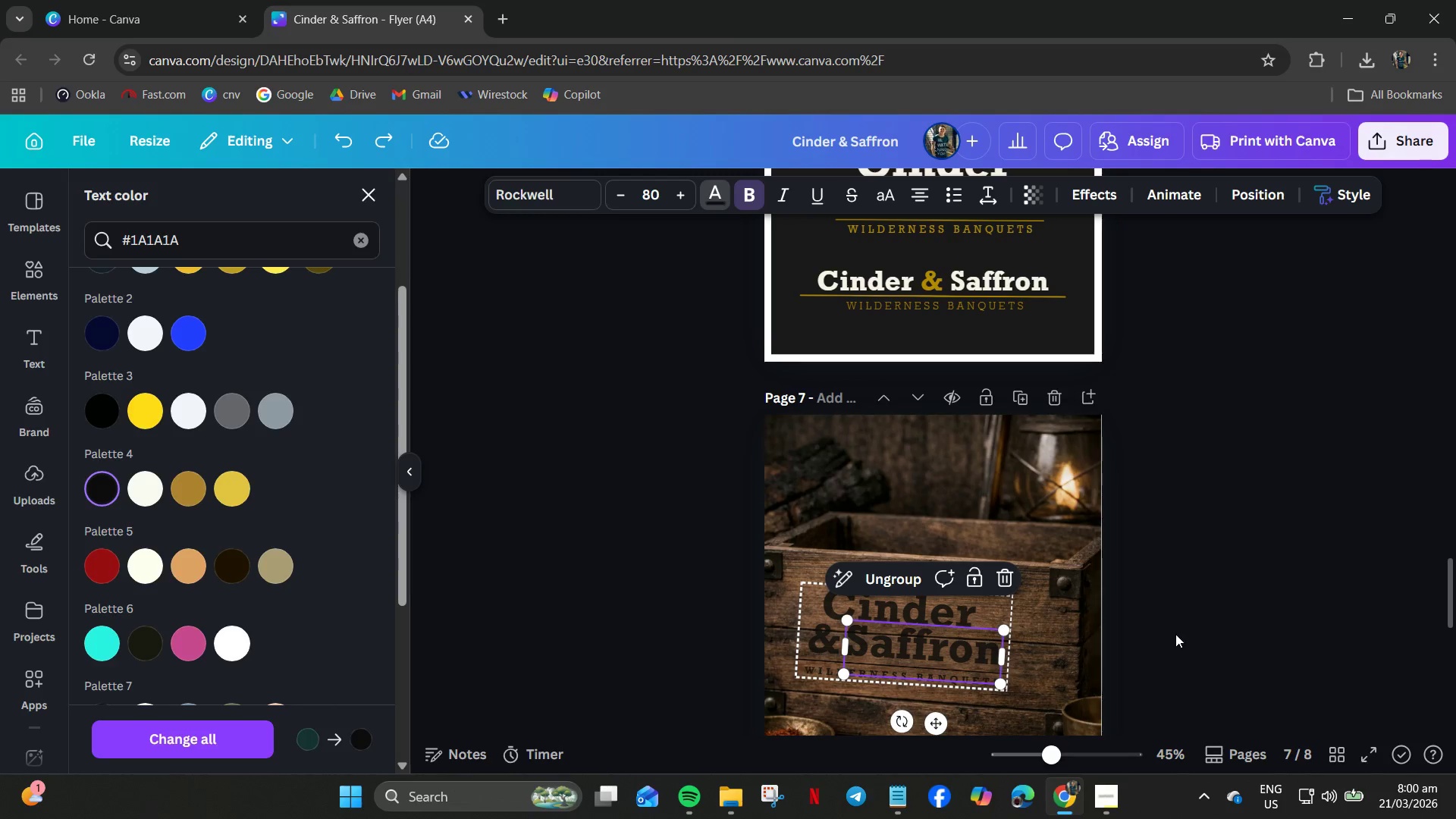 
hold_key(key=ControlLeft, duration=0.98)
scroll: coordinate [968, 641], scroll_direction: up, amount: 4.0
 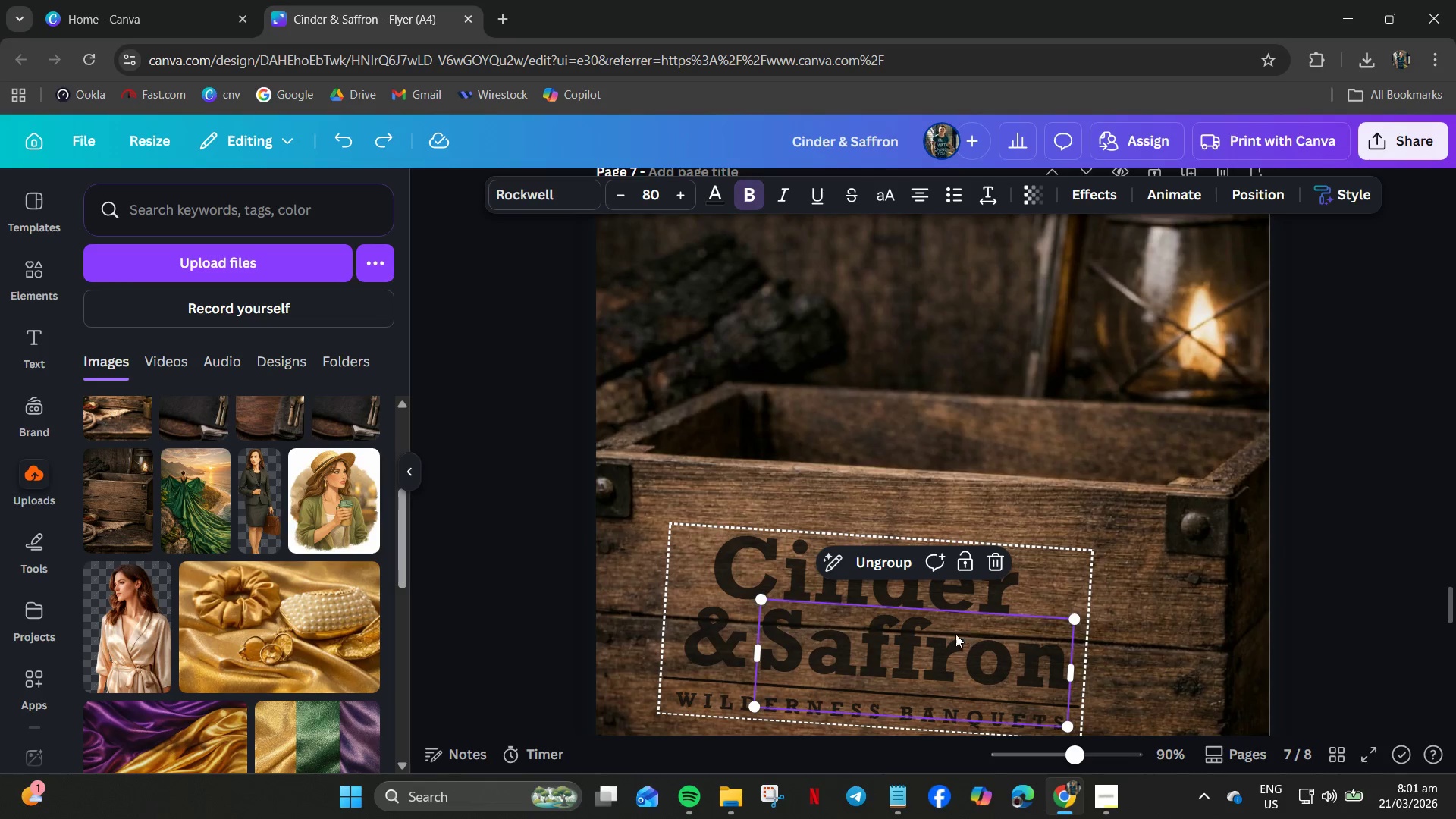 
scroll: coordinate [849, 623], scroll_direction: down, amount: 2.0
 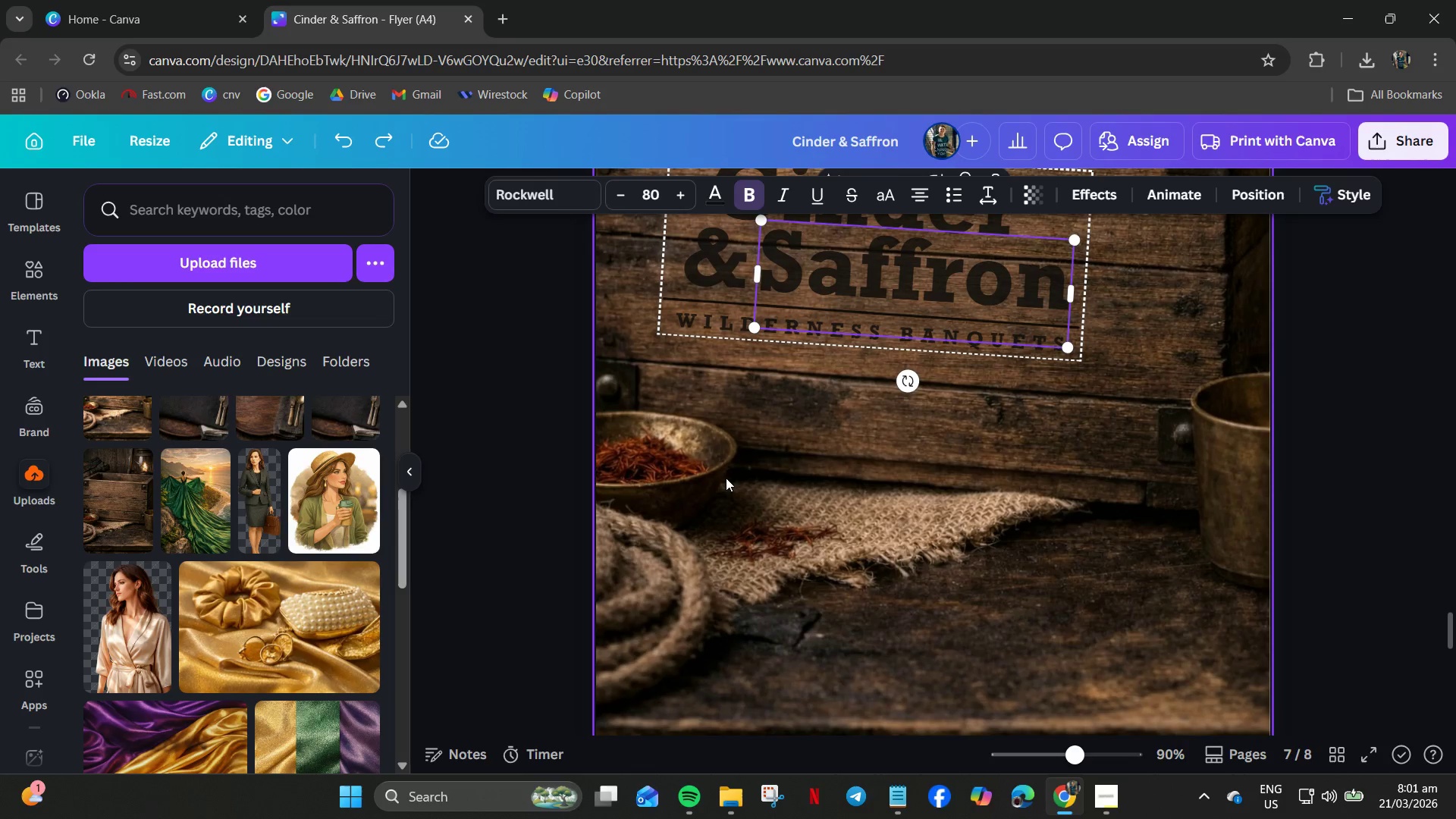 
scroll: coordinate [726, 478], scroll_direction: up, amount: 1.0
 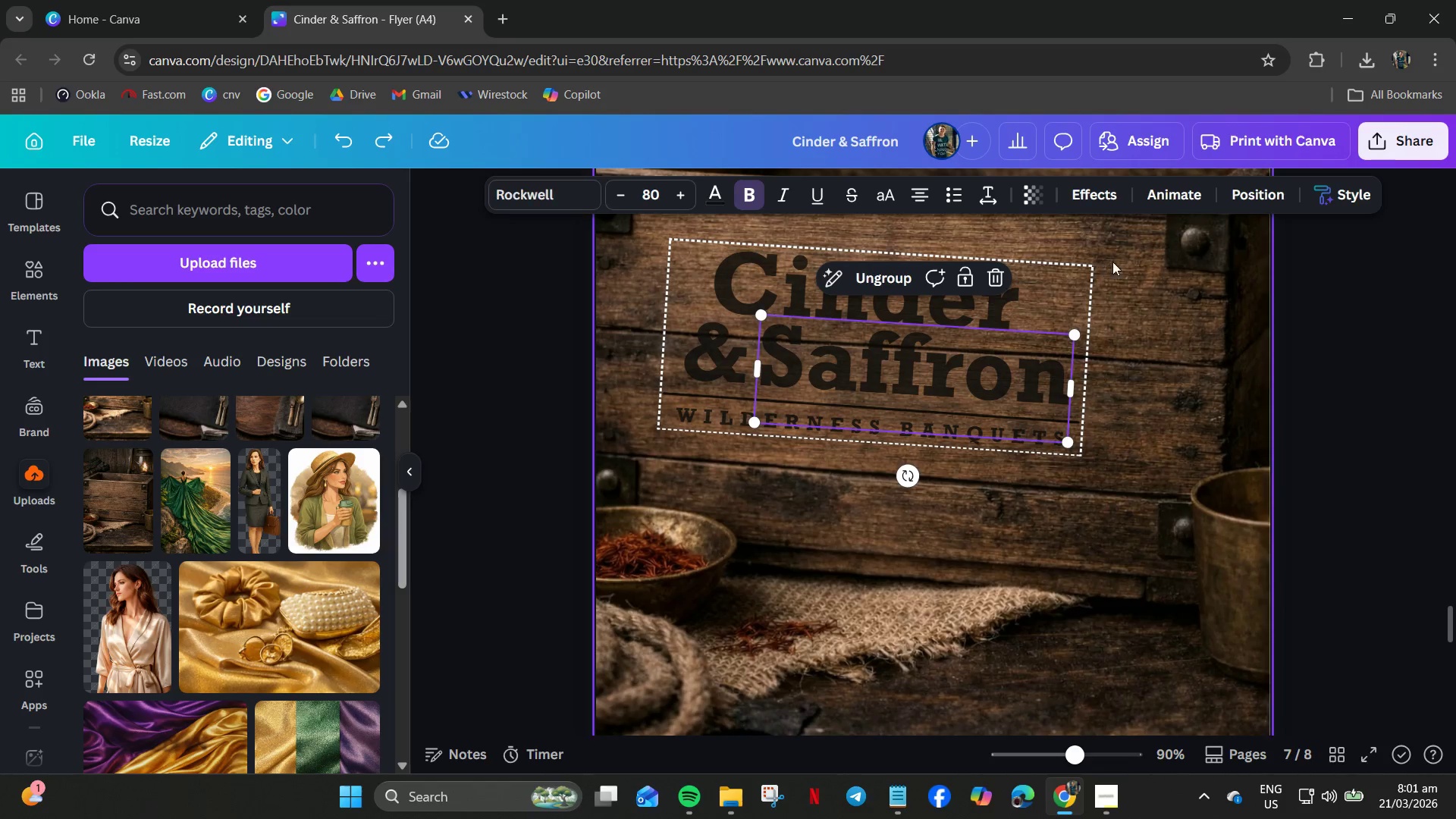 
left_click([1079, 267])
 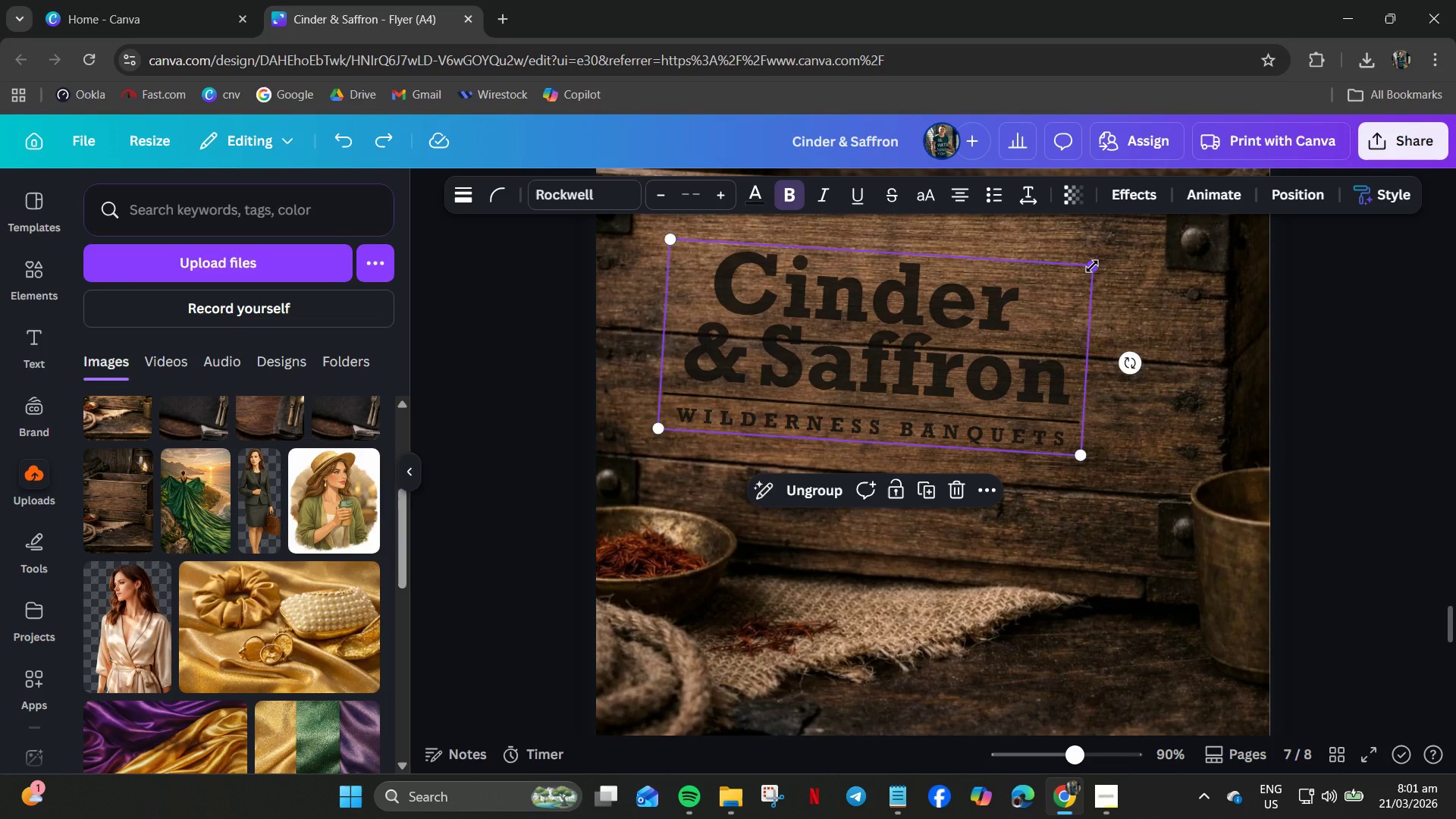 
left_click_drag(start_coordinate=[1092, 266], to_coordinate=[1150, 248])
 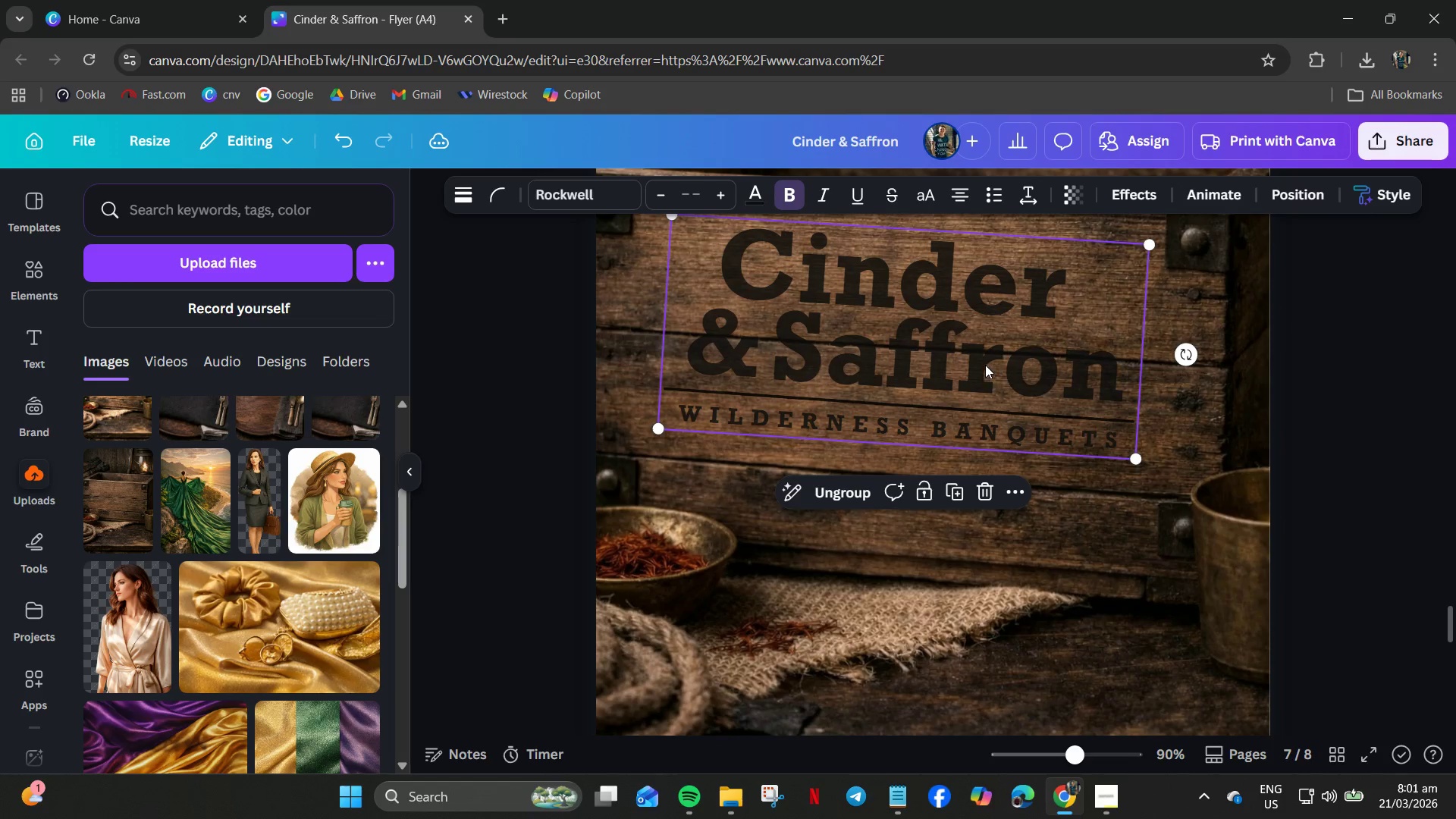 
left_click_drag(start_coordinate=[984, 362], to_coordinate=[953, 344])
 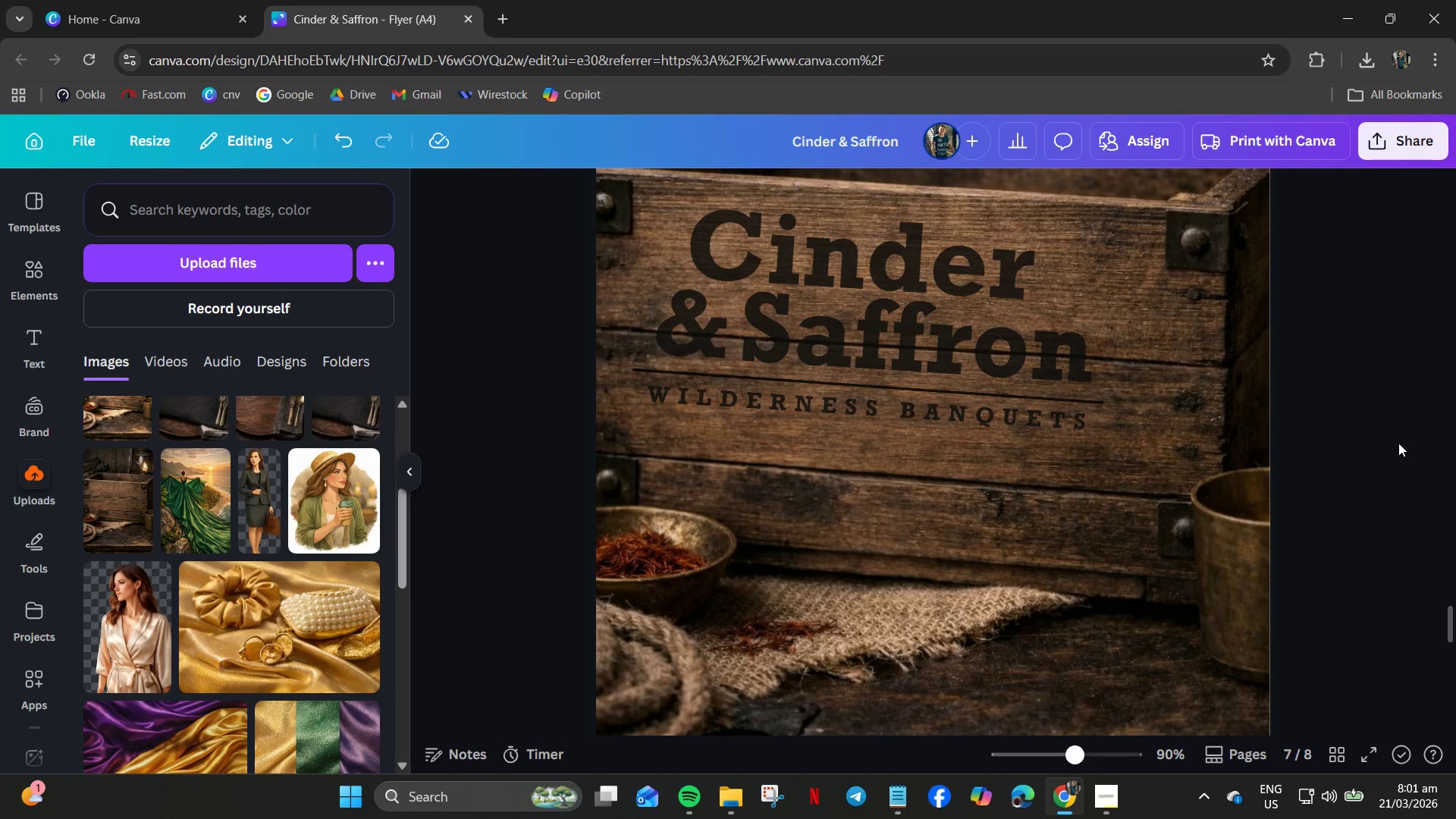 
scroll: coordinate [1360, 456], scroll_direction: up, amount: 2.0
 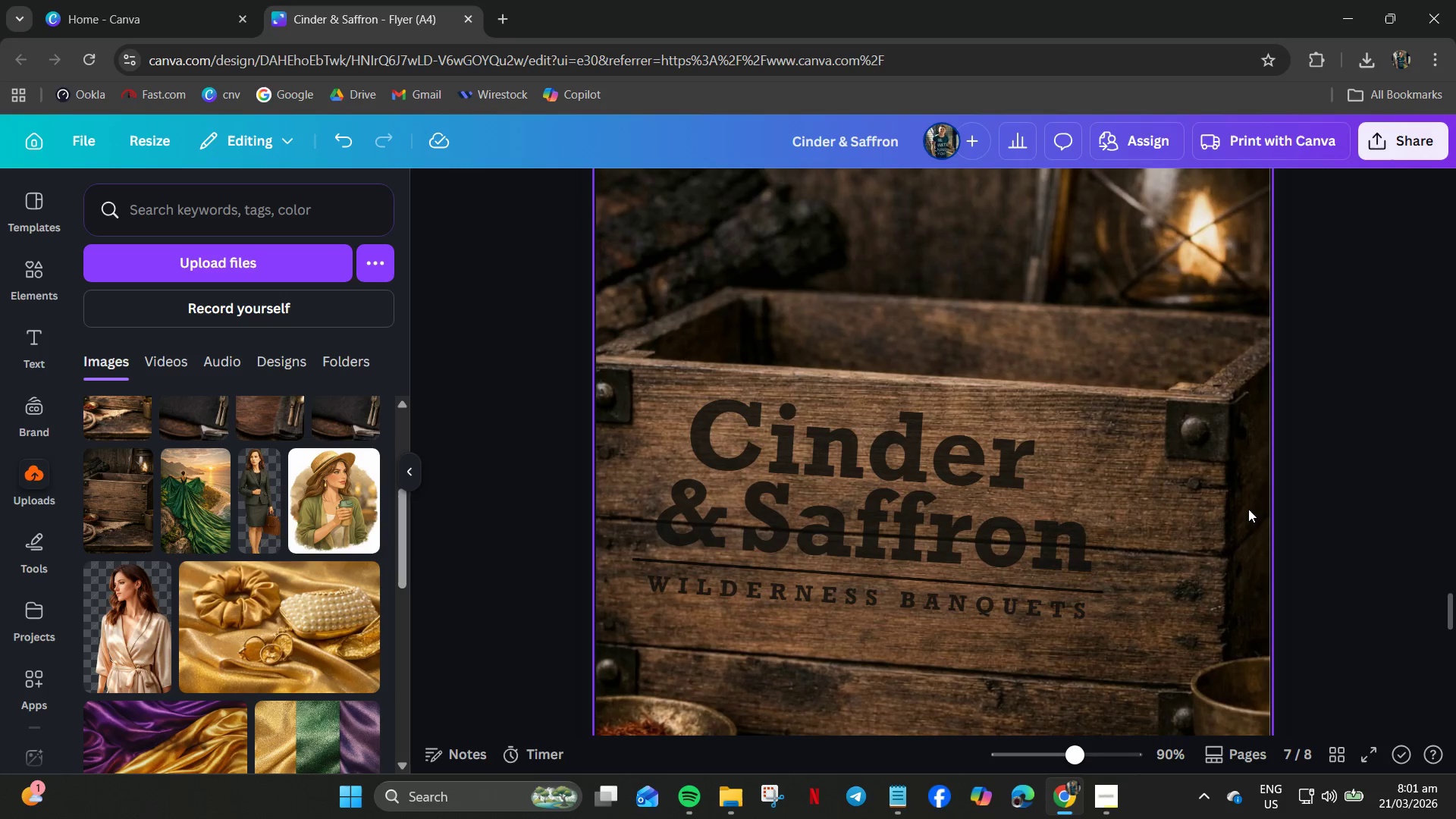 
left_click([1247, 509])
 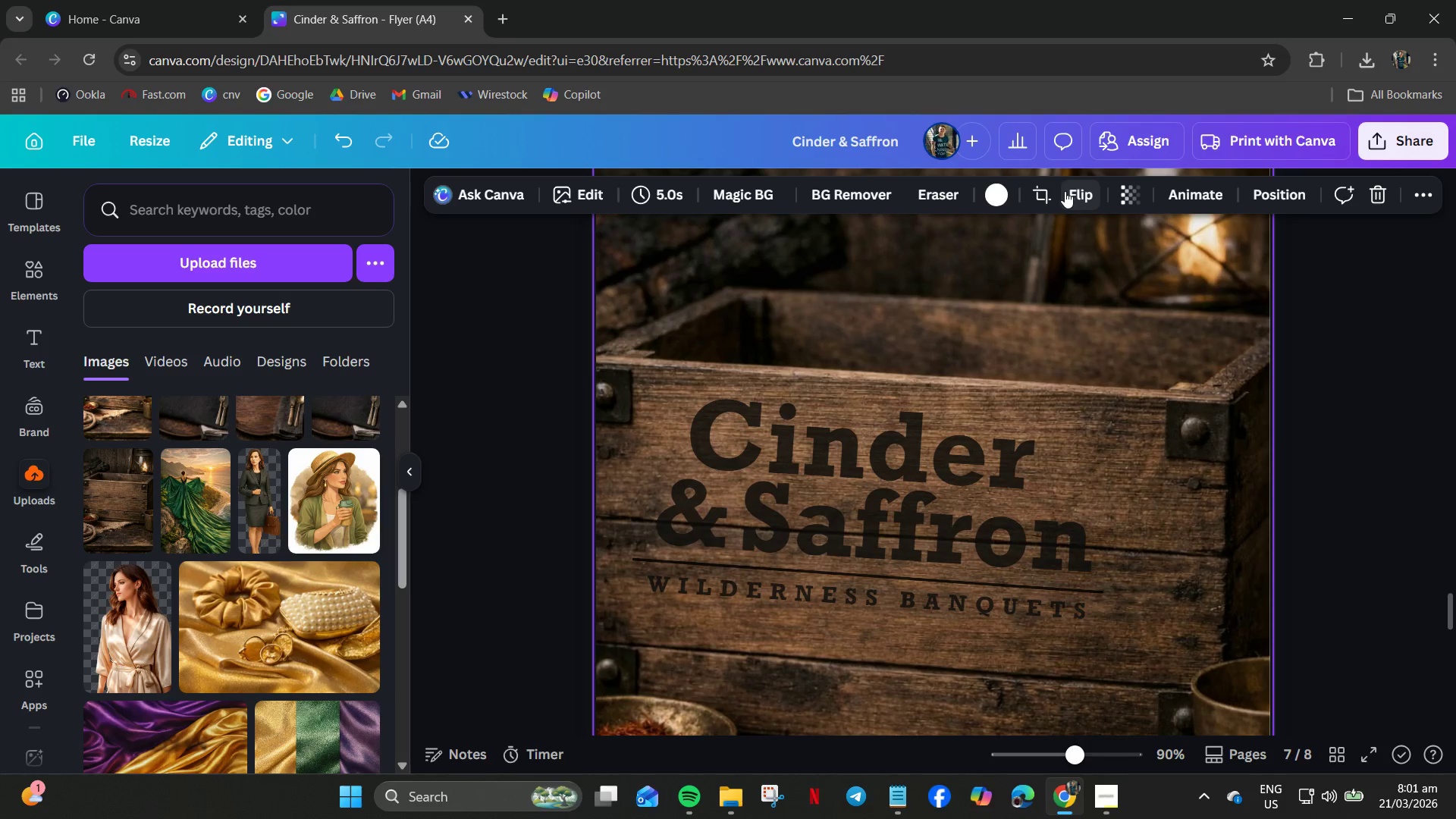 
wait(6.98)
 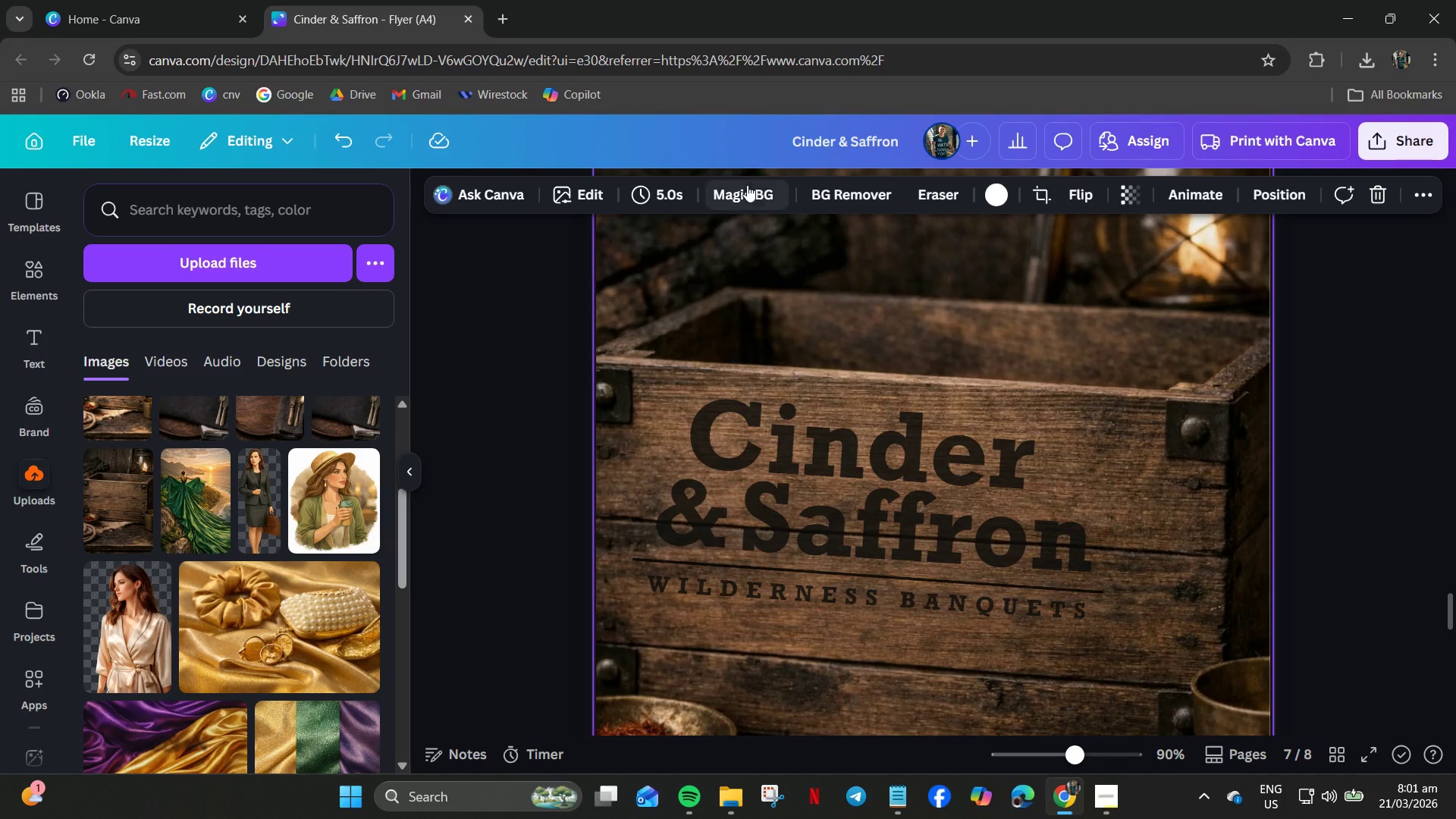 
left_click([995, 195])
 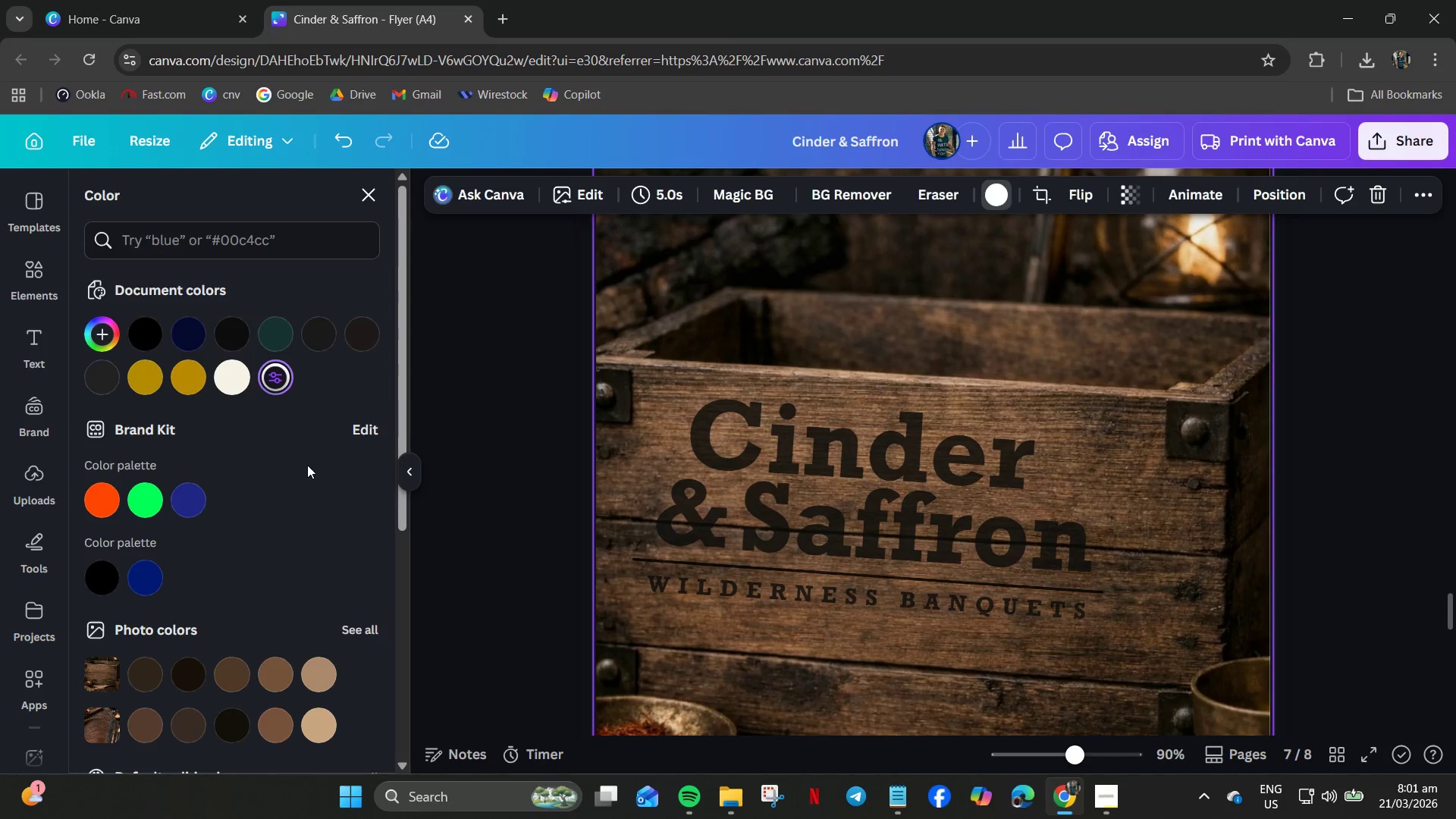 
left_click([221, 378])
 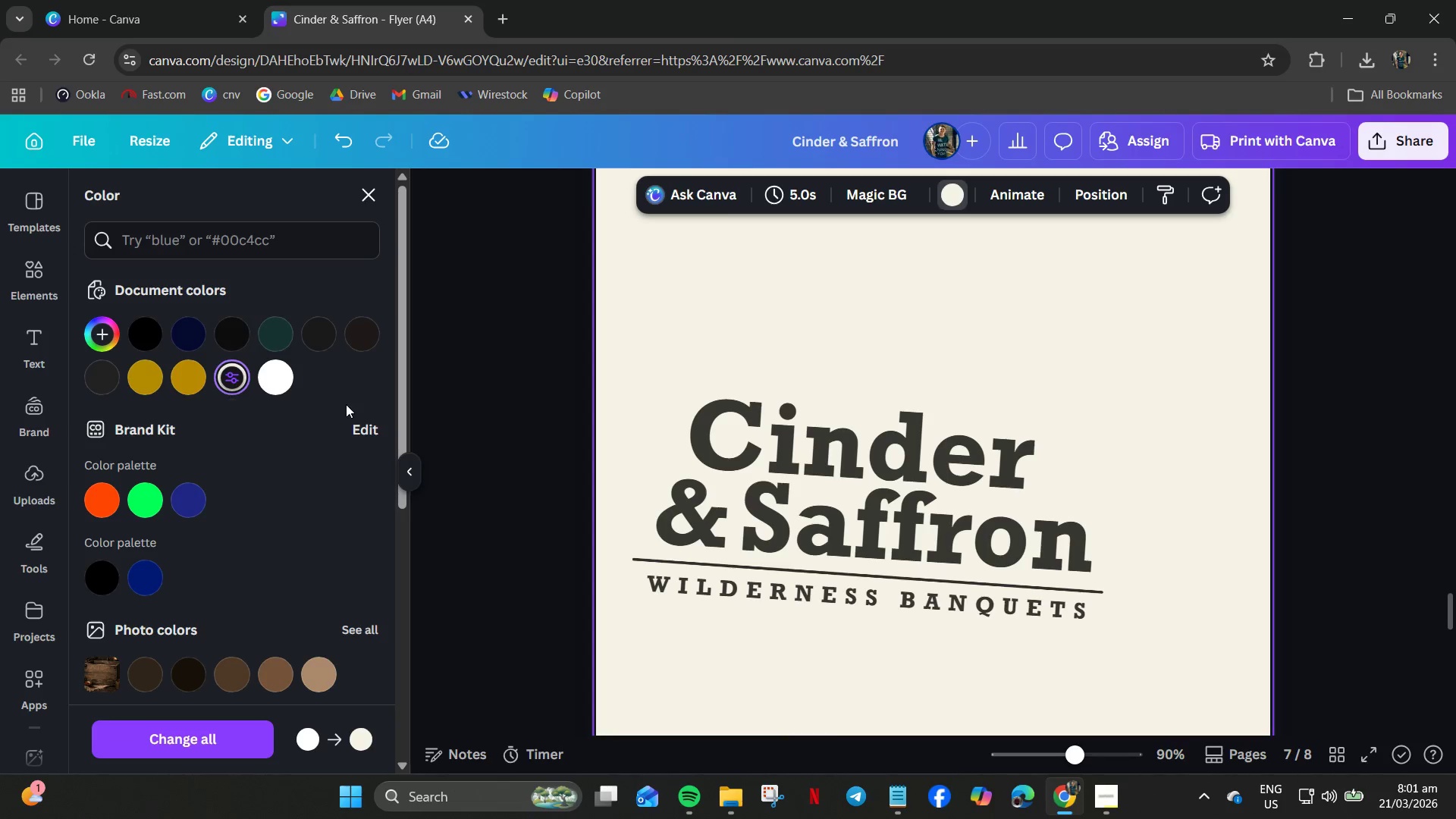 
key(Control+Z)
 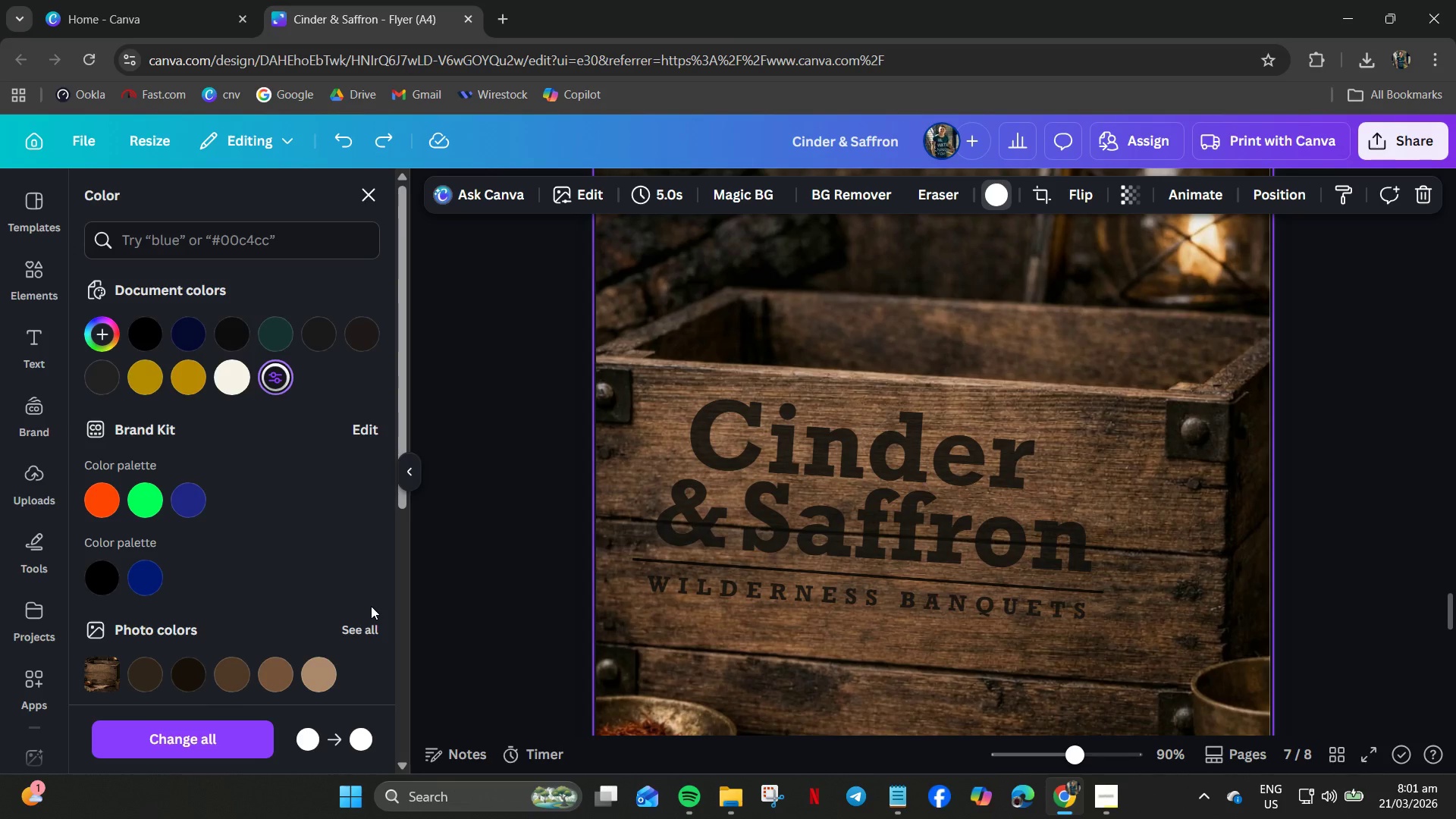 
scroll: coordinate [370, 606], scroll_direction: down, amount: 3.0
 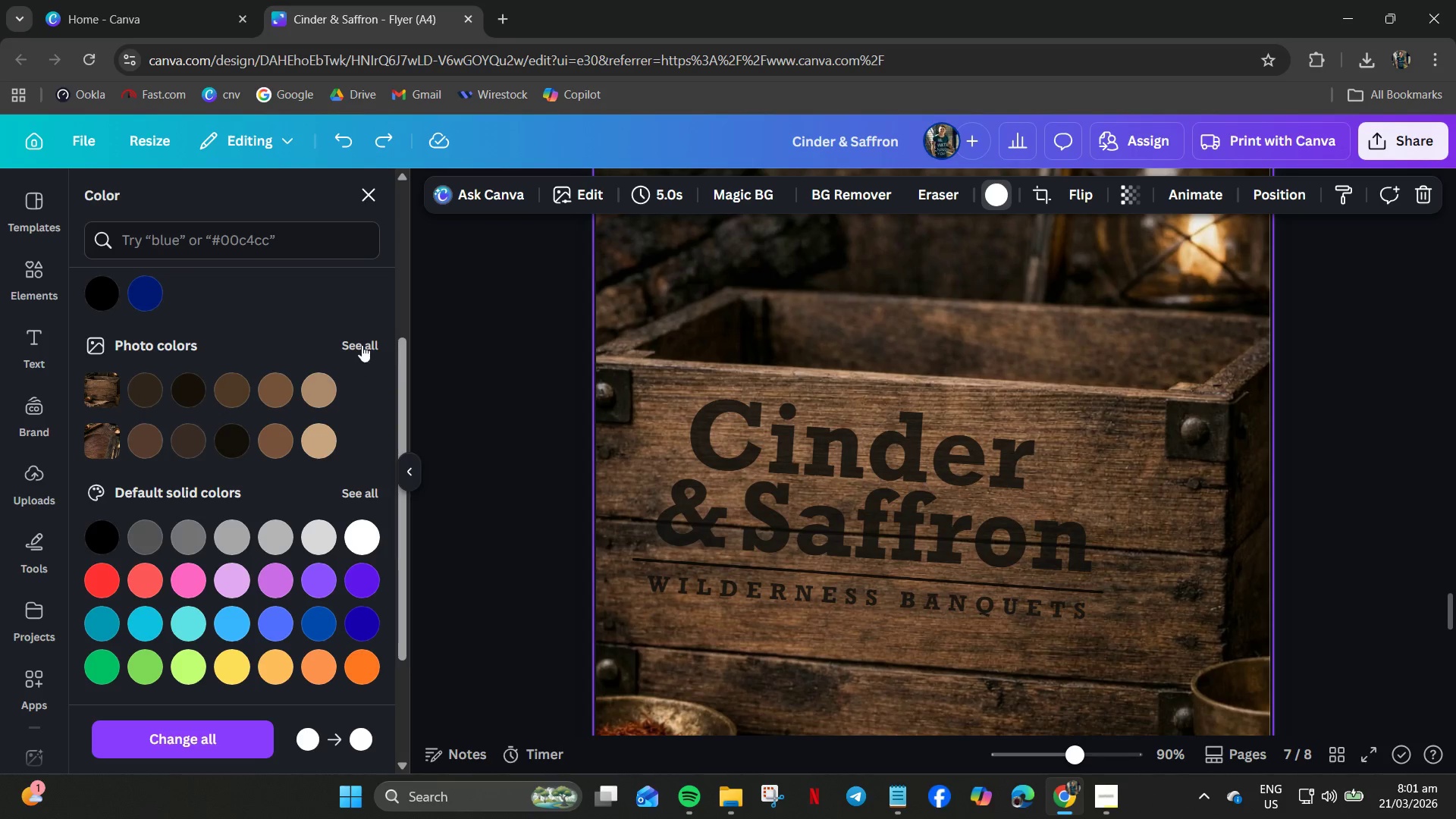 
left_click([362, 345])
 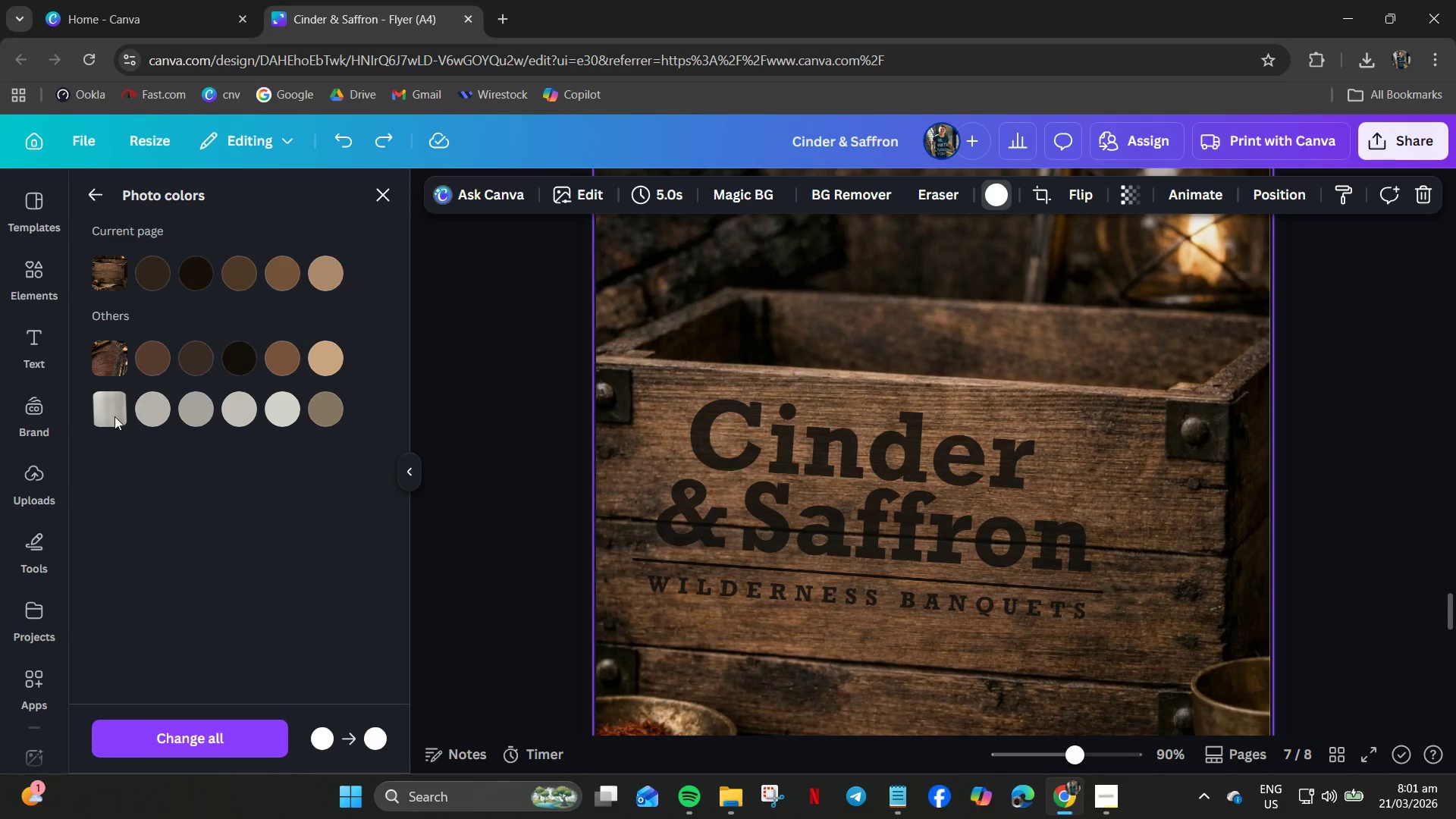 
left_click([115, 416])
 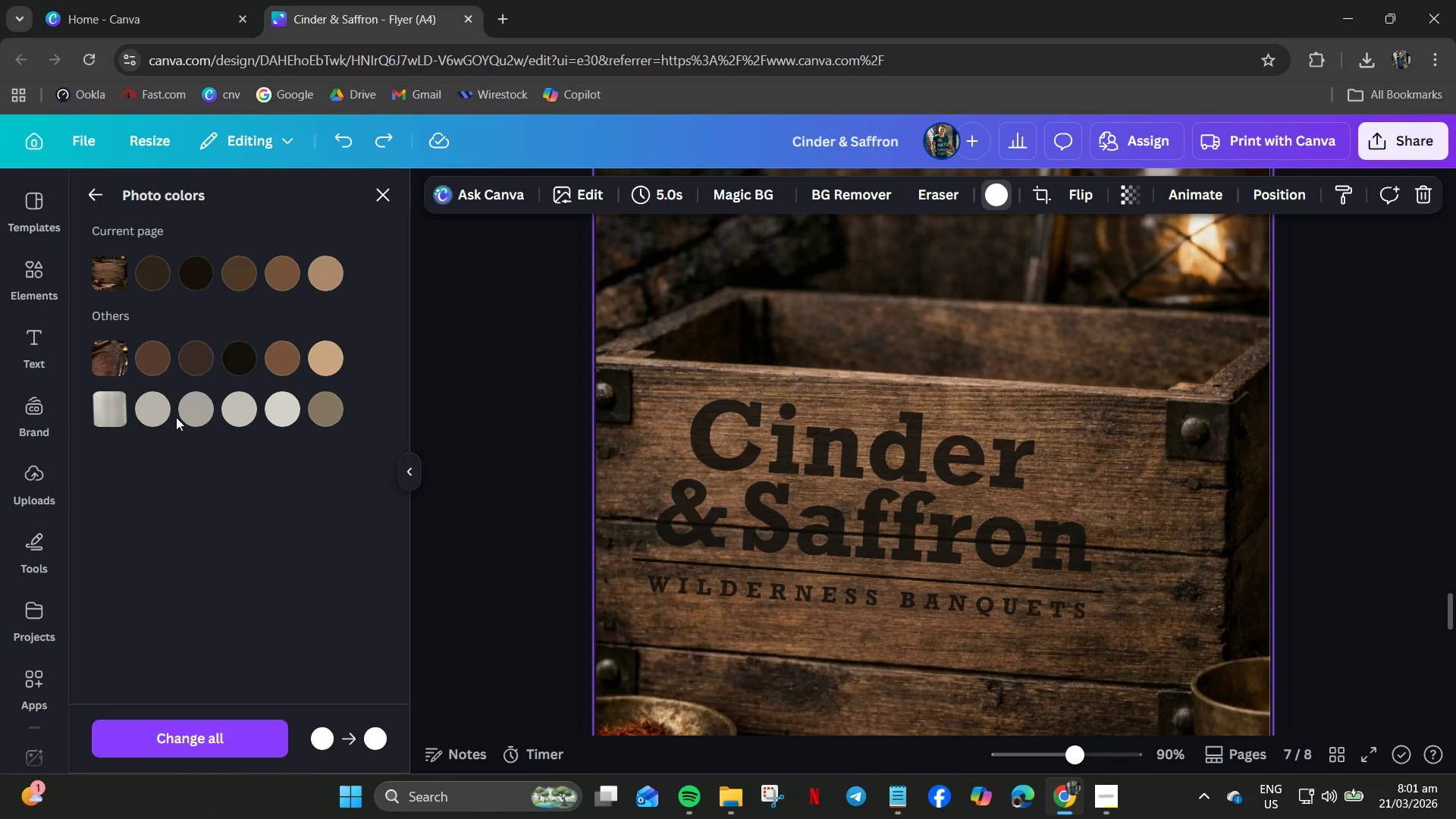 
left_click([149, 406])
 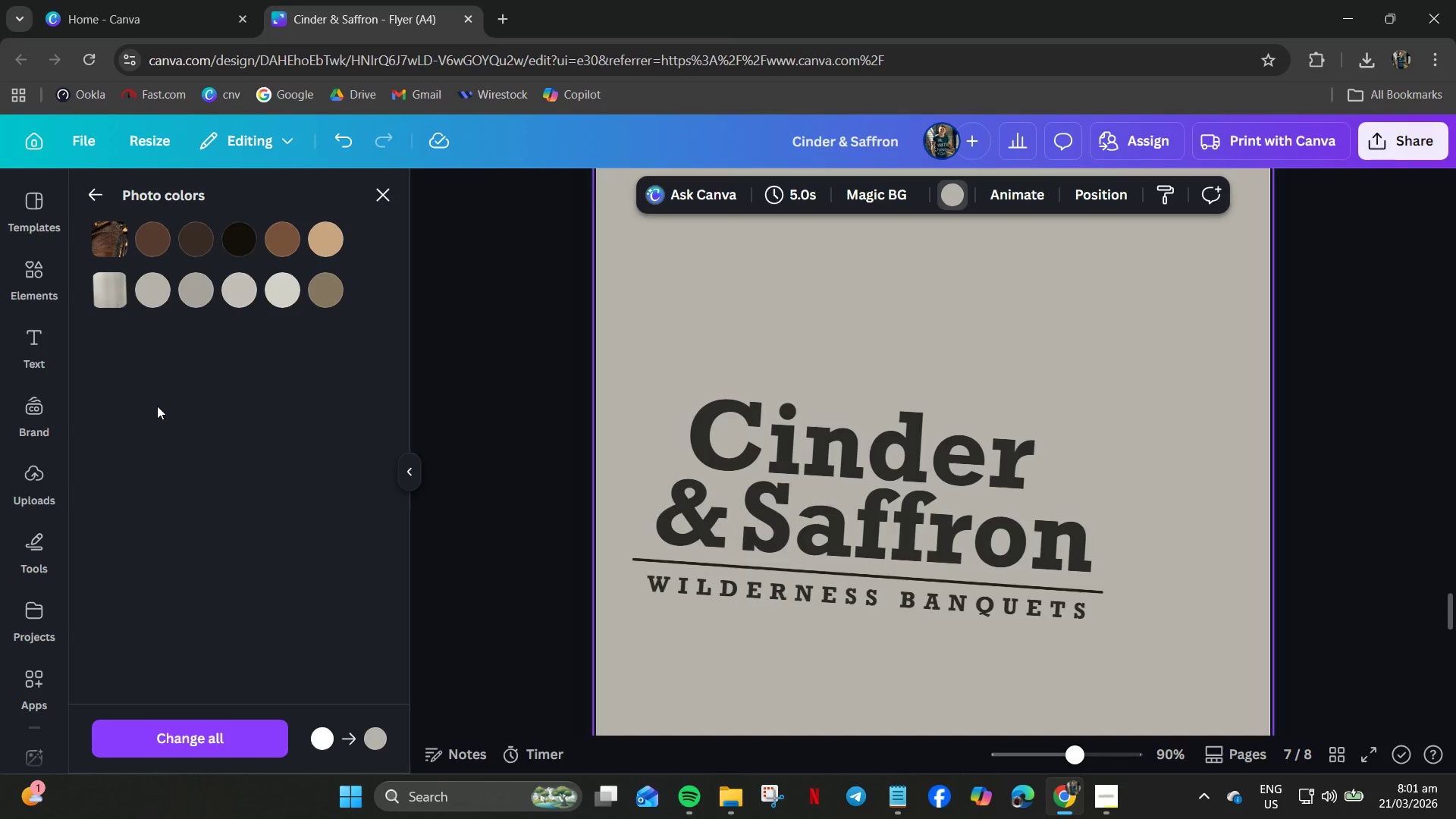 
key(Control+Z)
 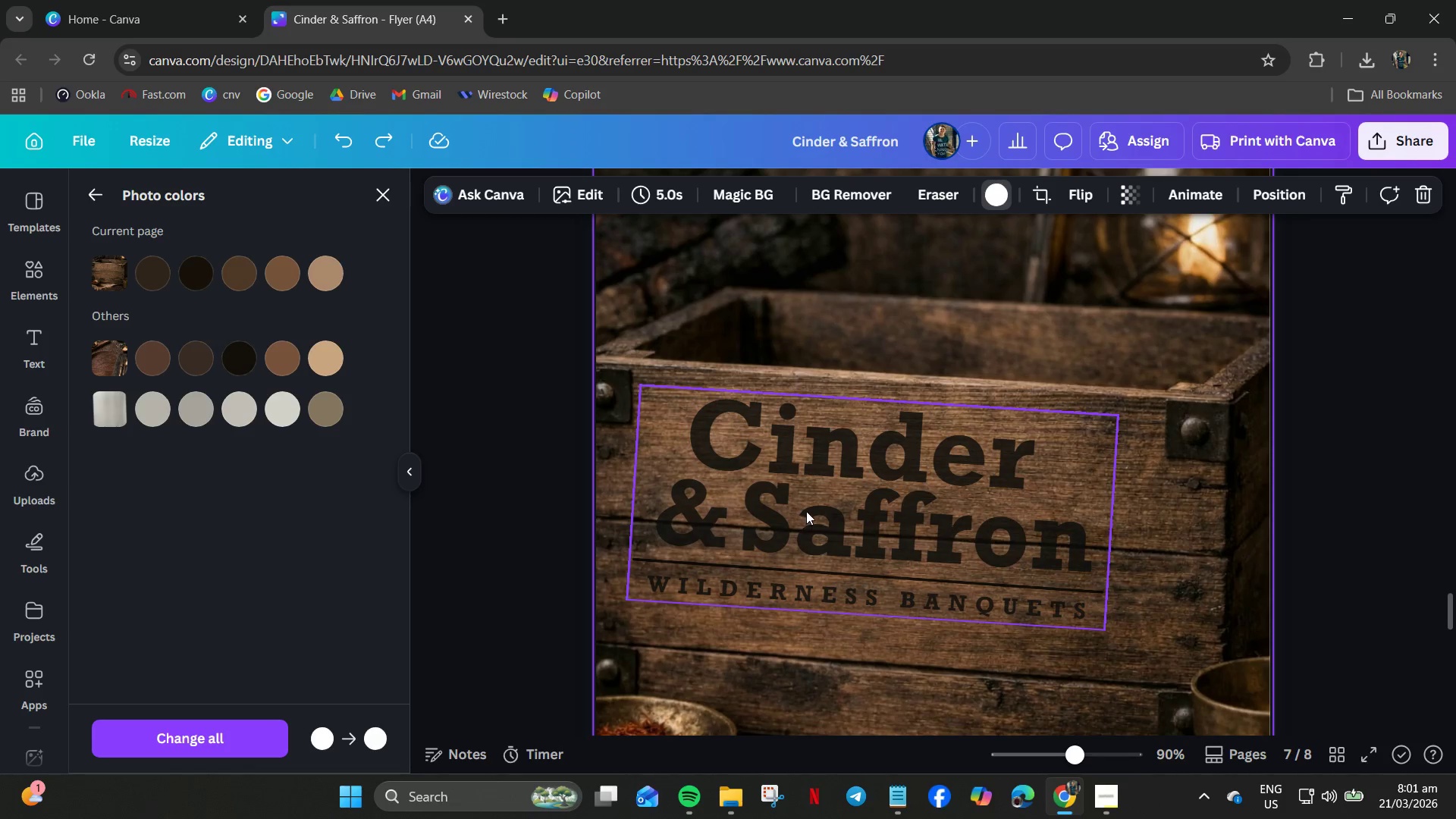 
left_click([806, 511])
 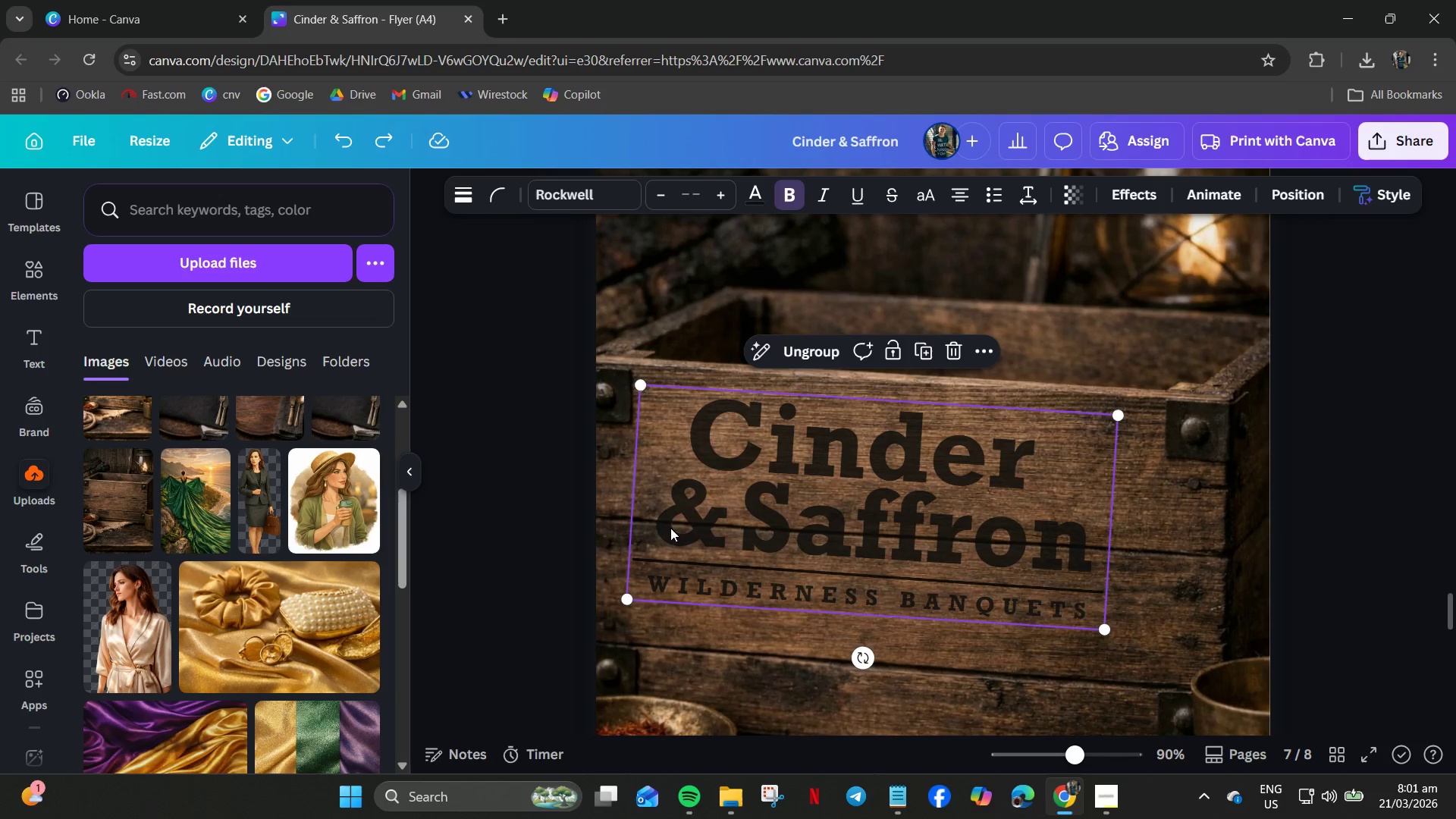 
key(Control+C)
 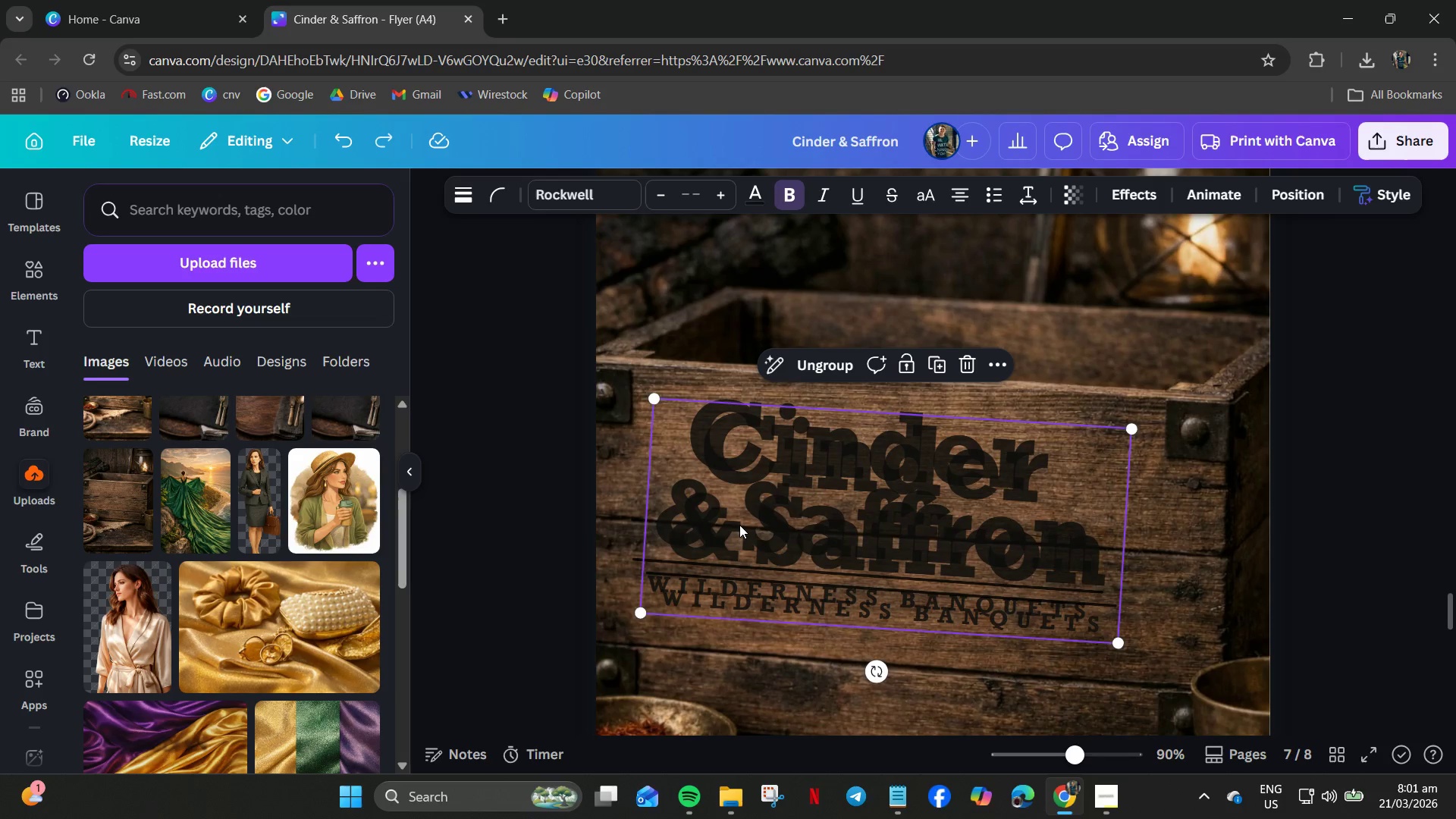 
key(Control+V)
 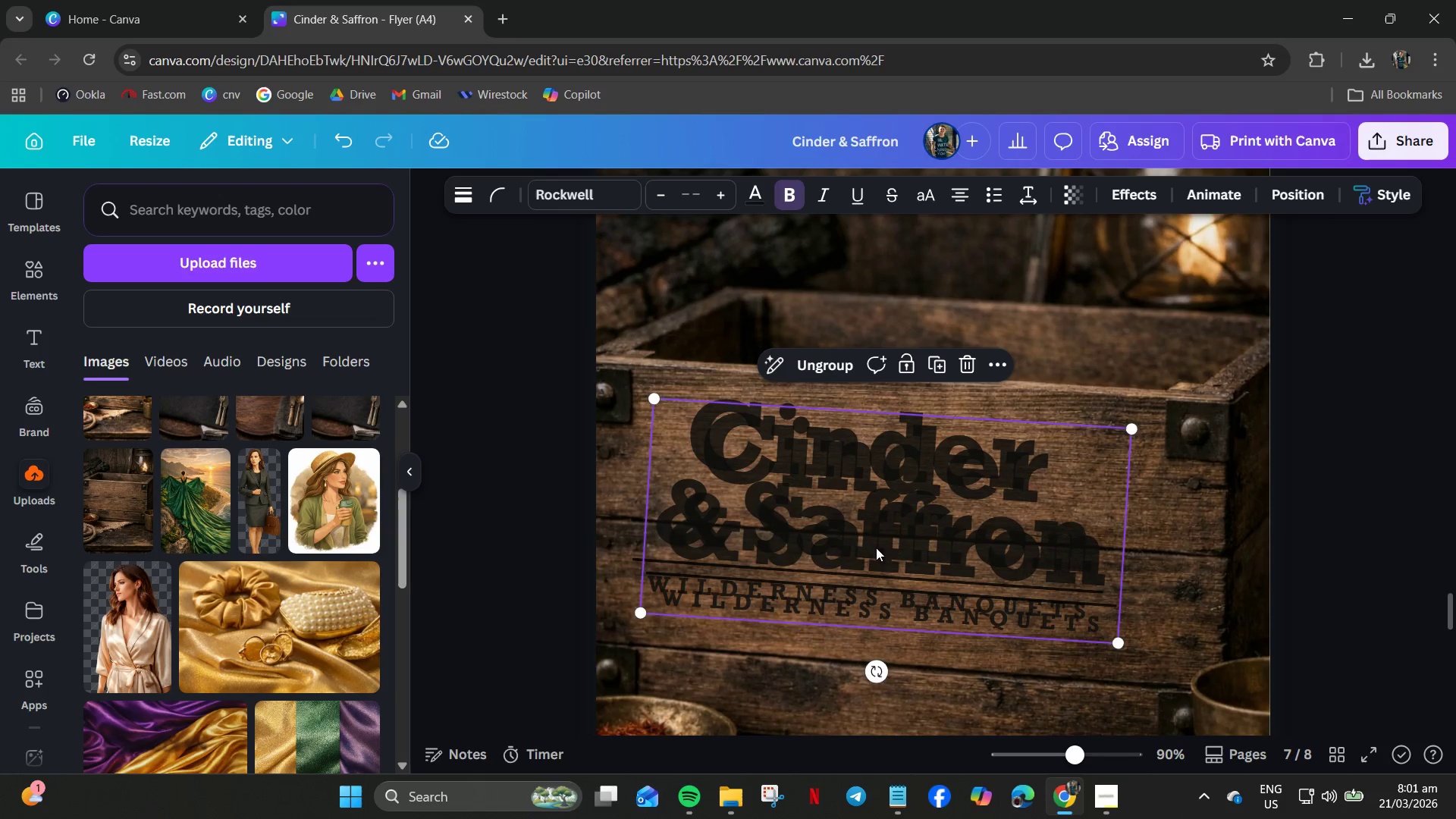 
left_click_drag(start_coordinate=[882, 544], to_coordinate=[866, 534])
 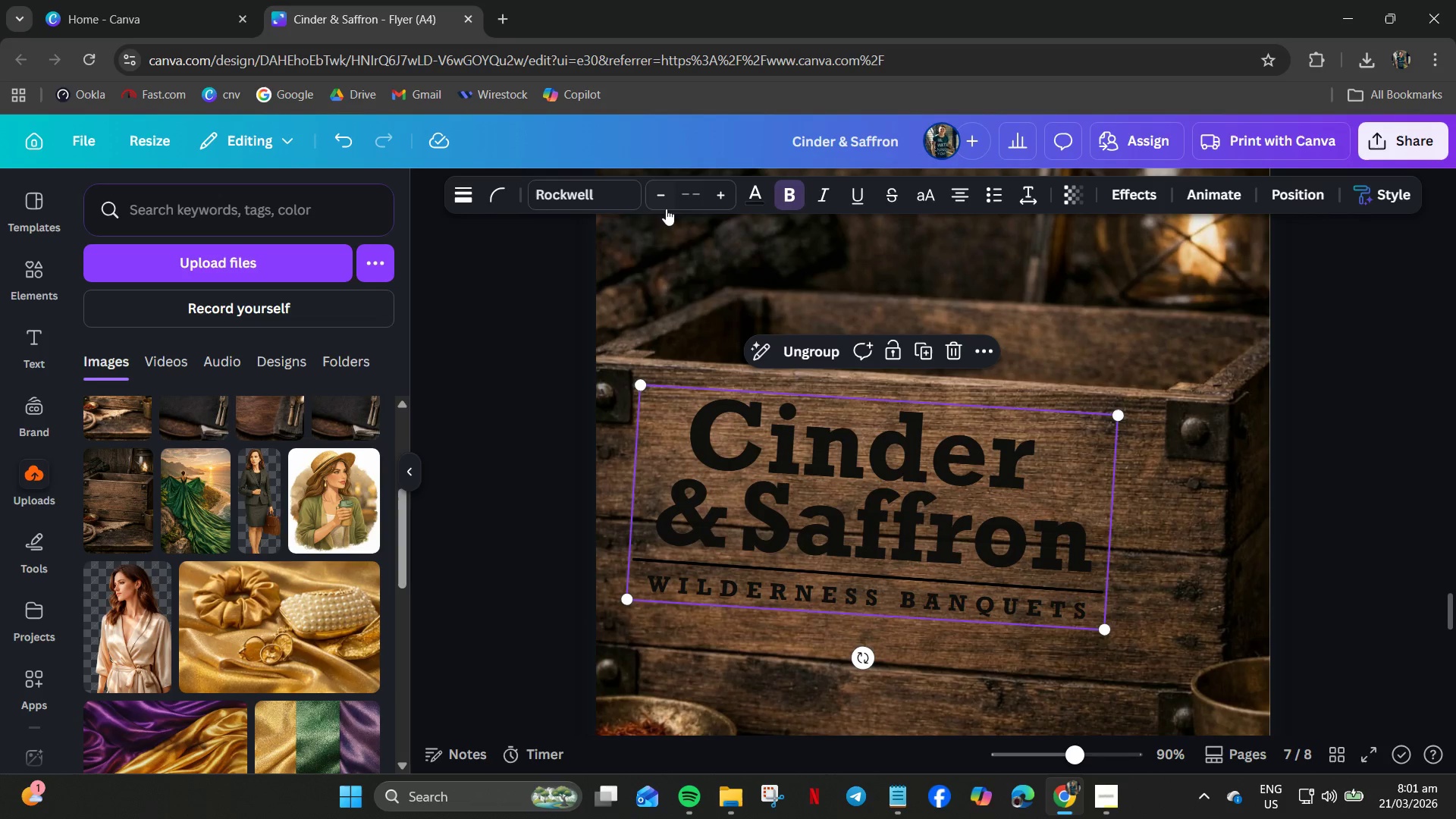 
left_click([663, 198])
 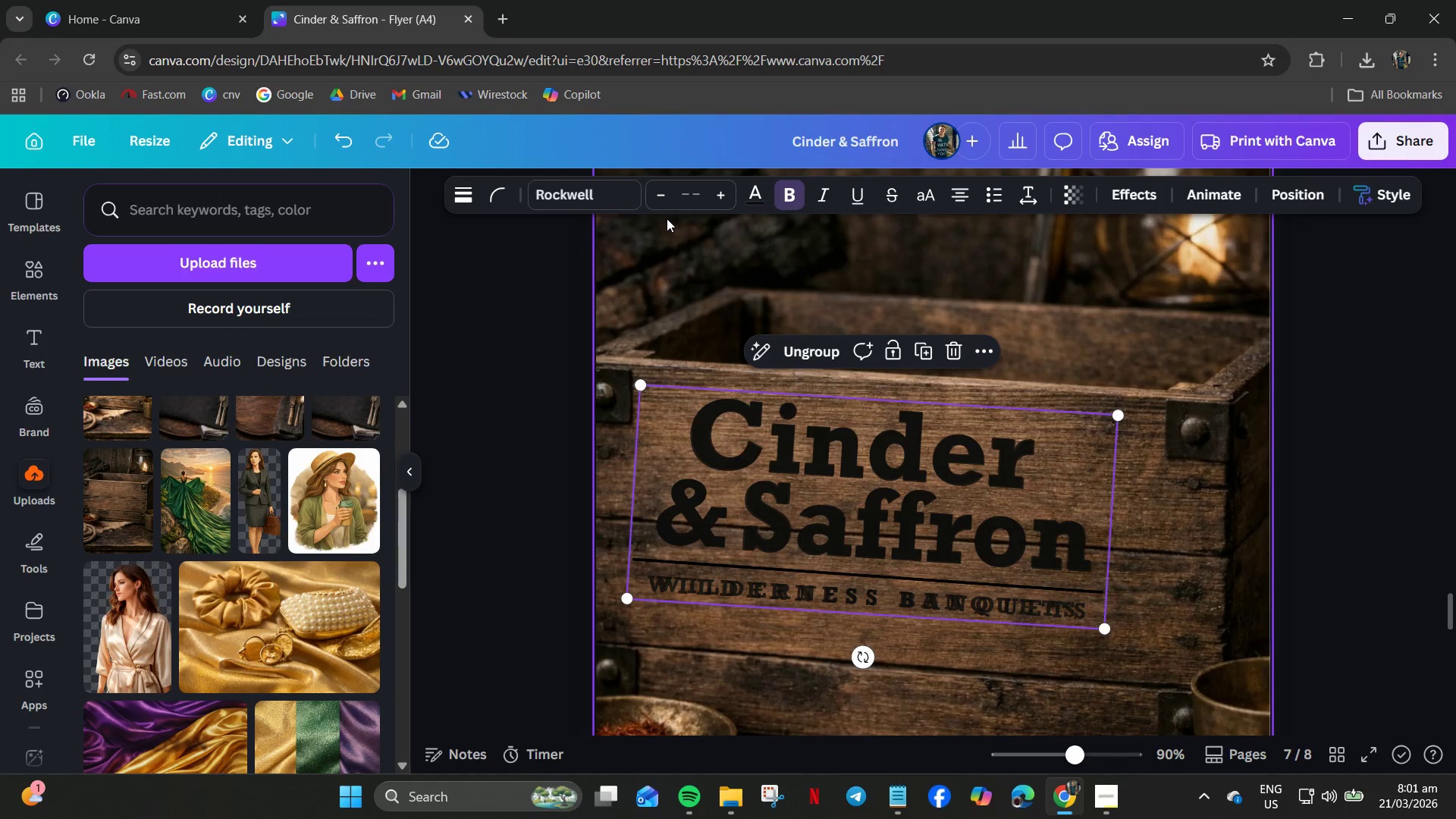 
key(Control+Z)
 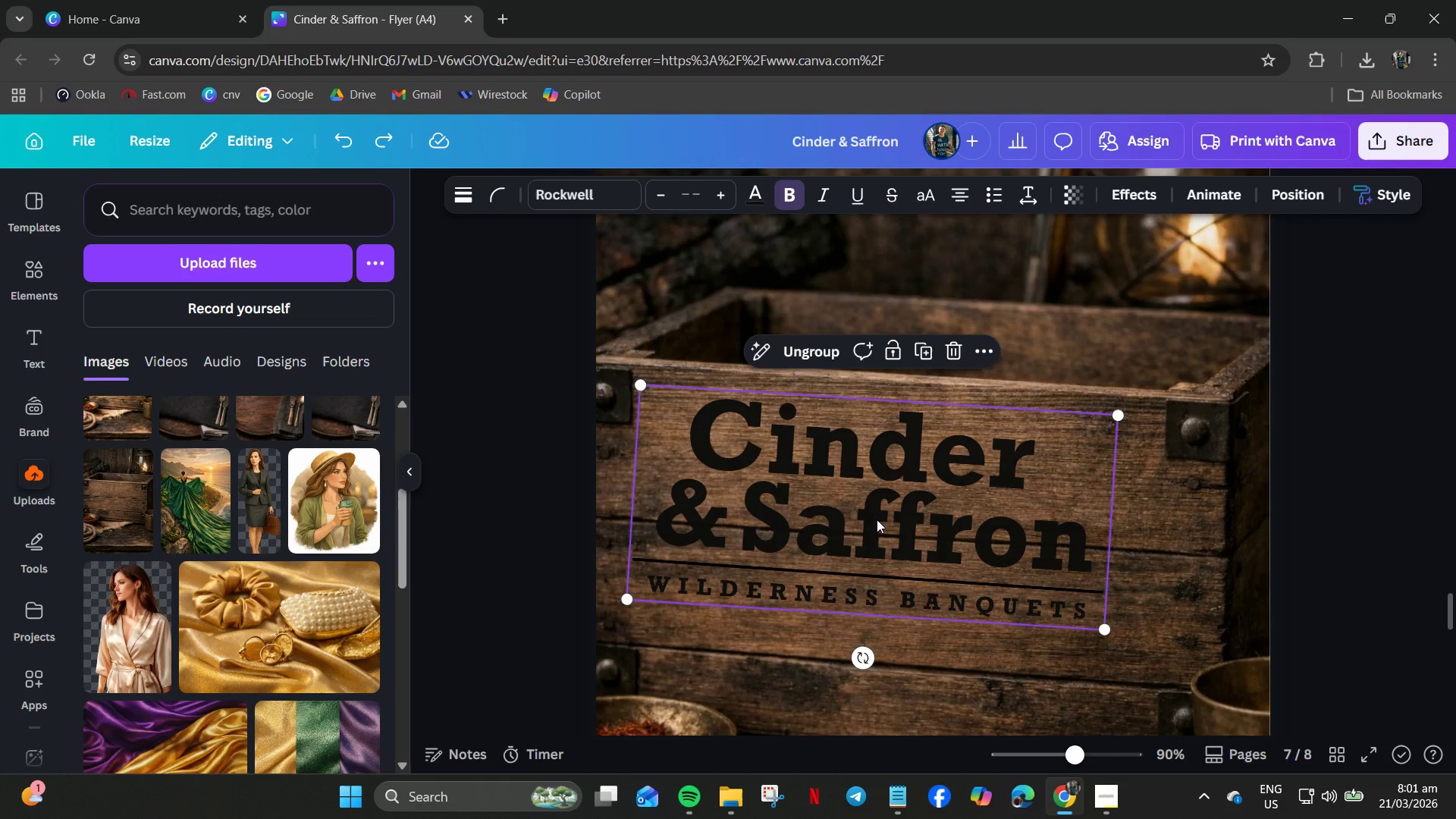 
key(Control+Z)
 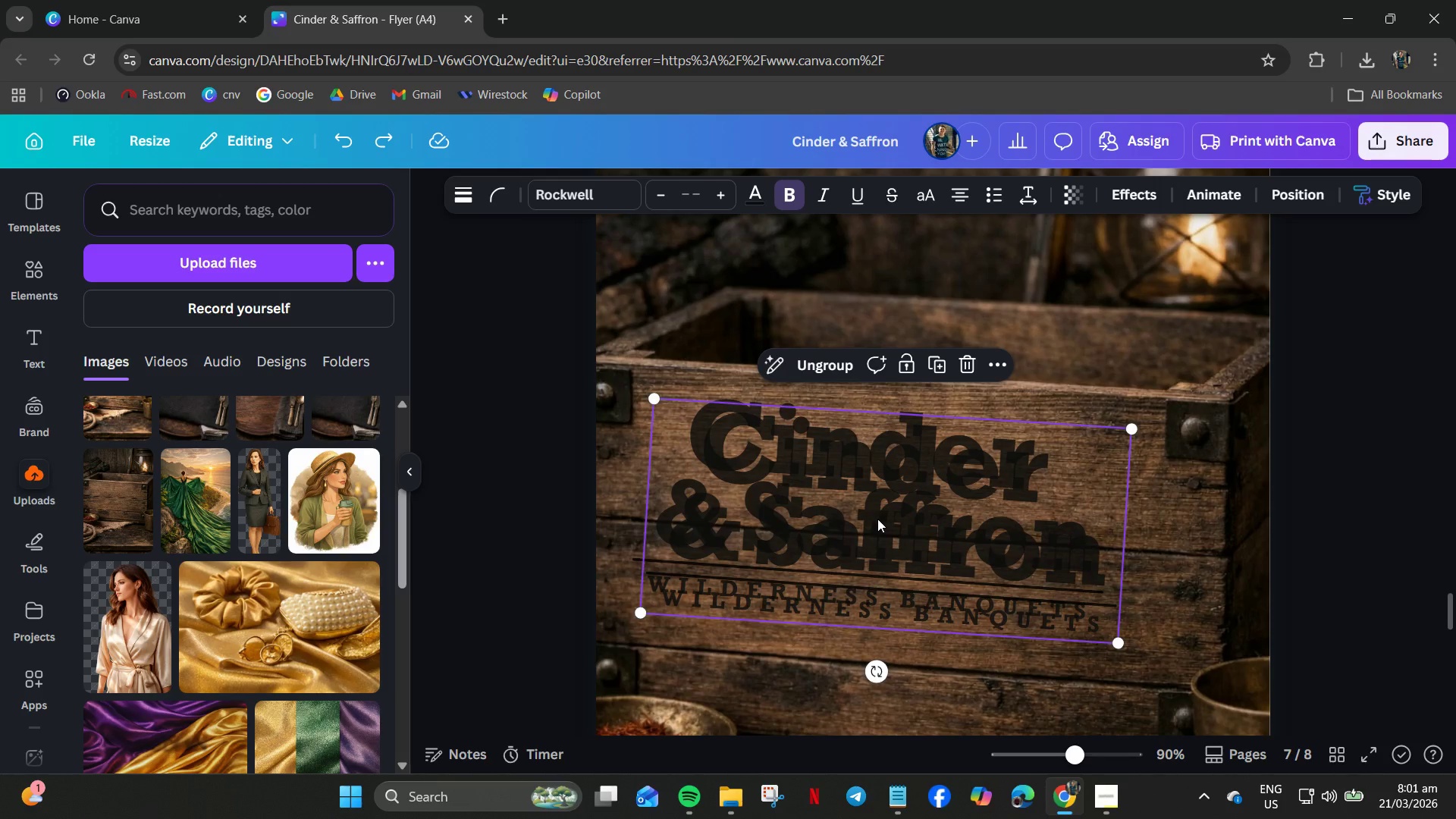 
left_click_drag(start_coordinate=[877, 519], to_coordinate=[864, 503])
 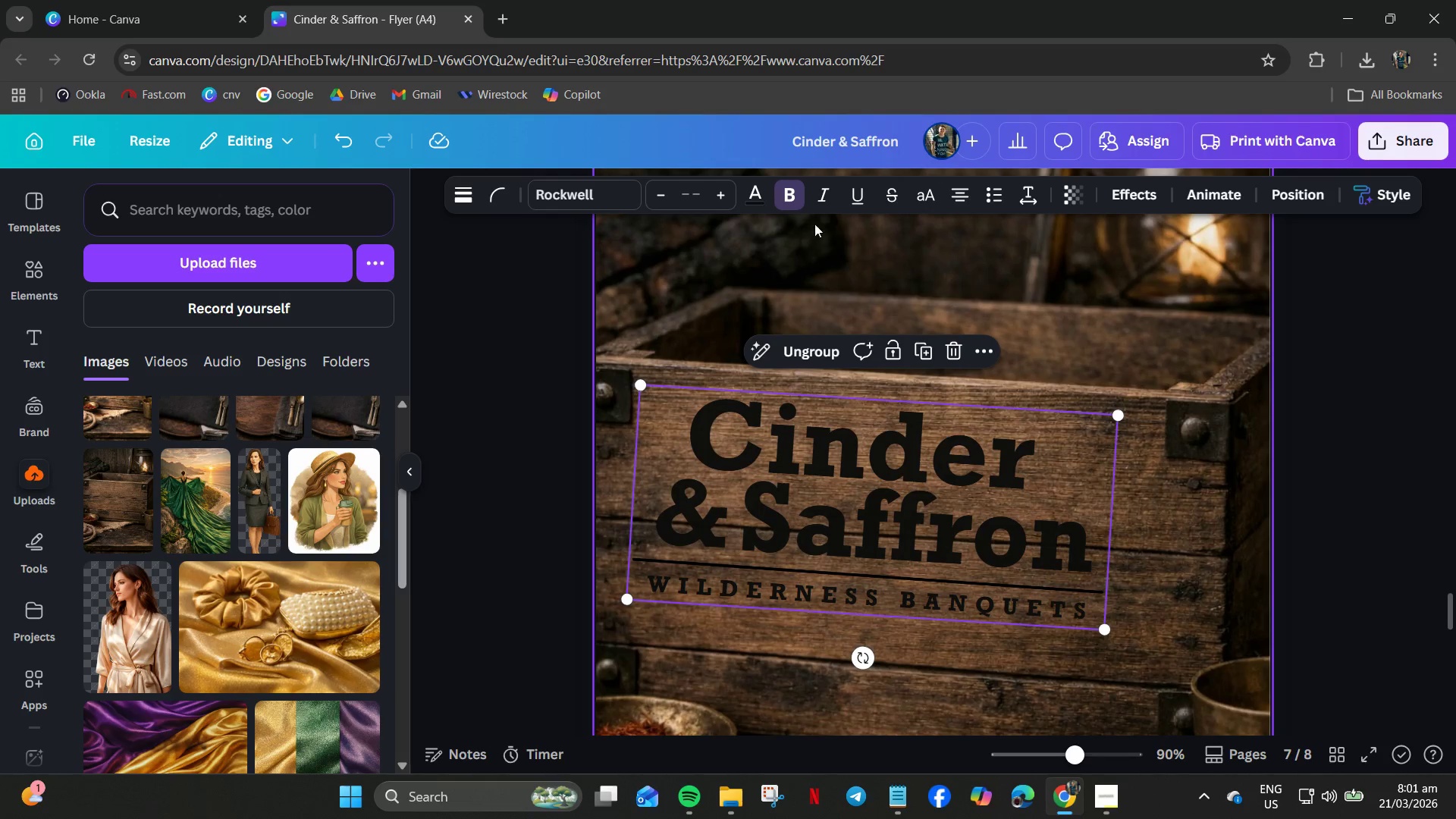 
left_click([756, 198])
 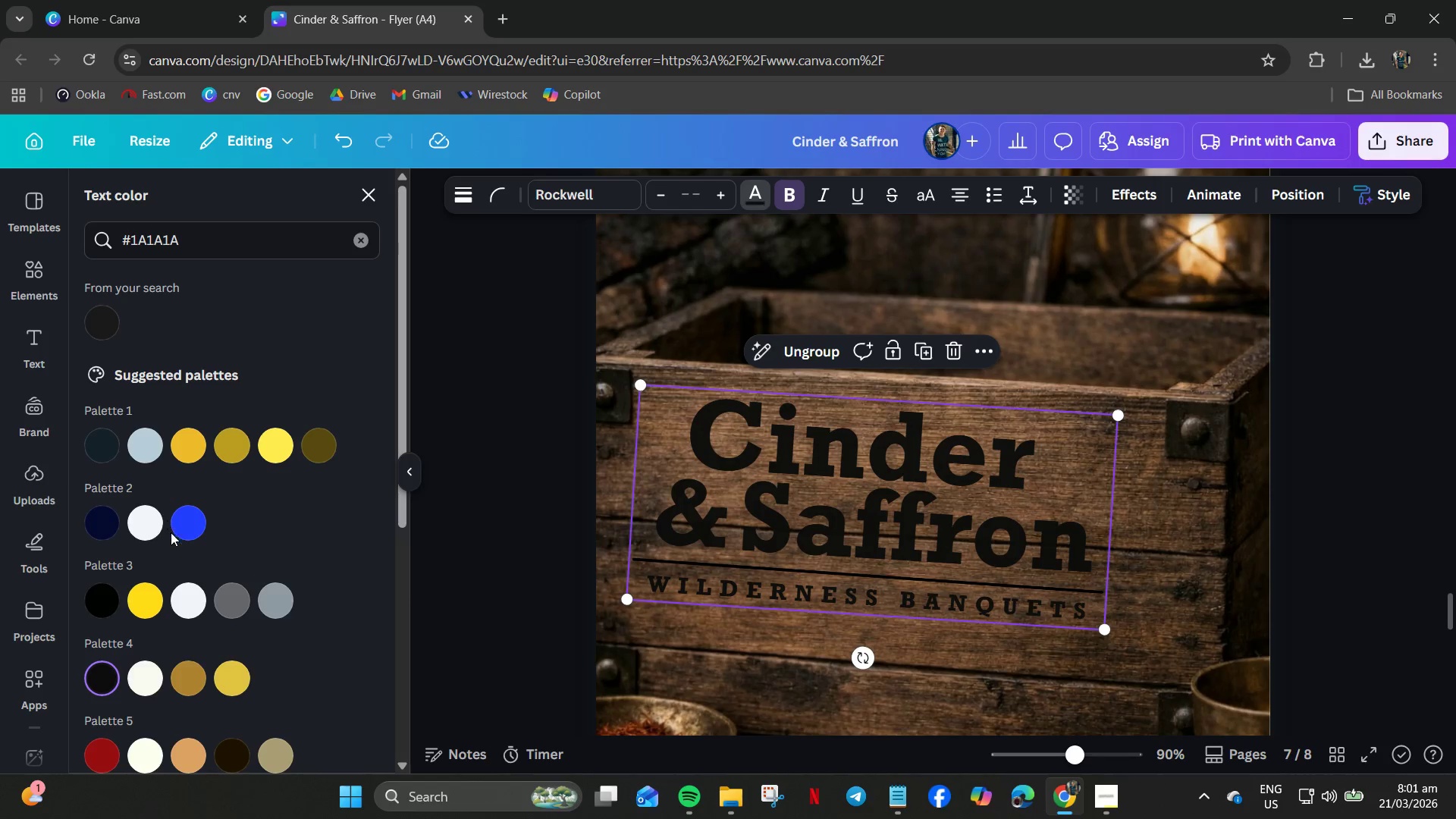 
scroll: coordinate [177, 646], scroll_direction: down, amount: 3.0
 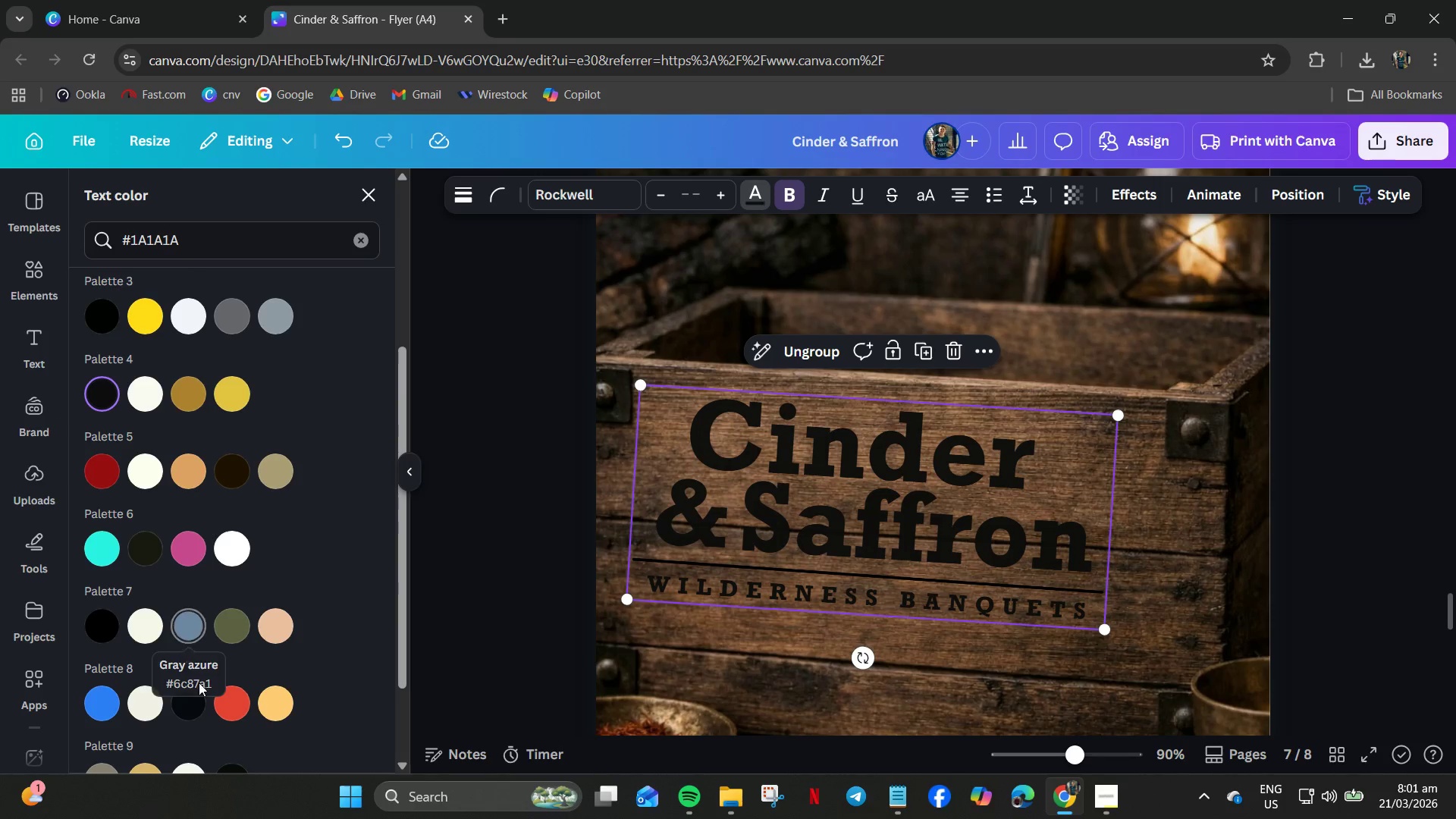 
left_click([196, 701])
 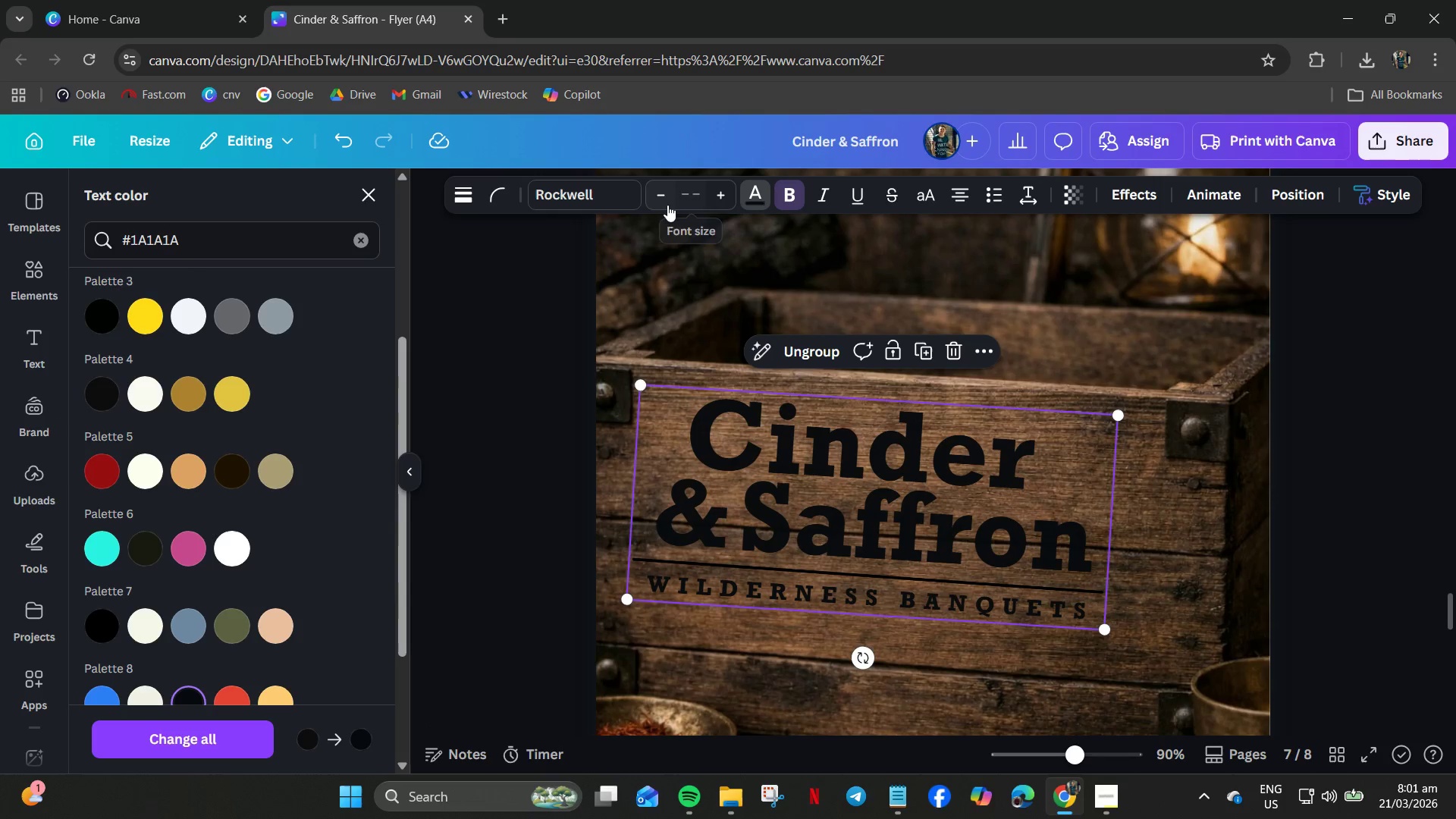 
left_click([661, 199])
 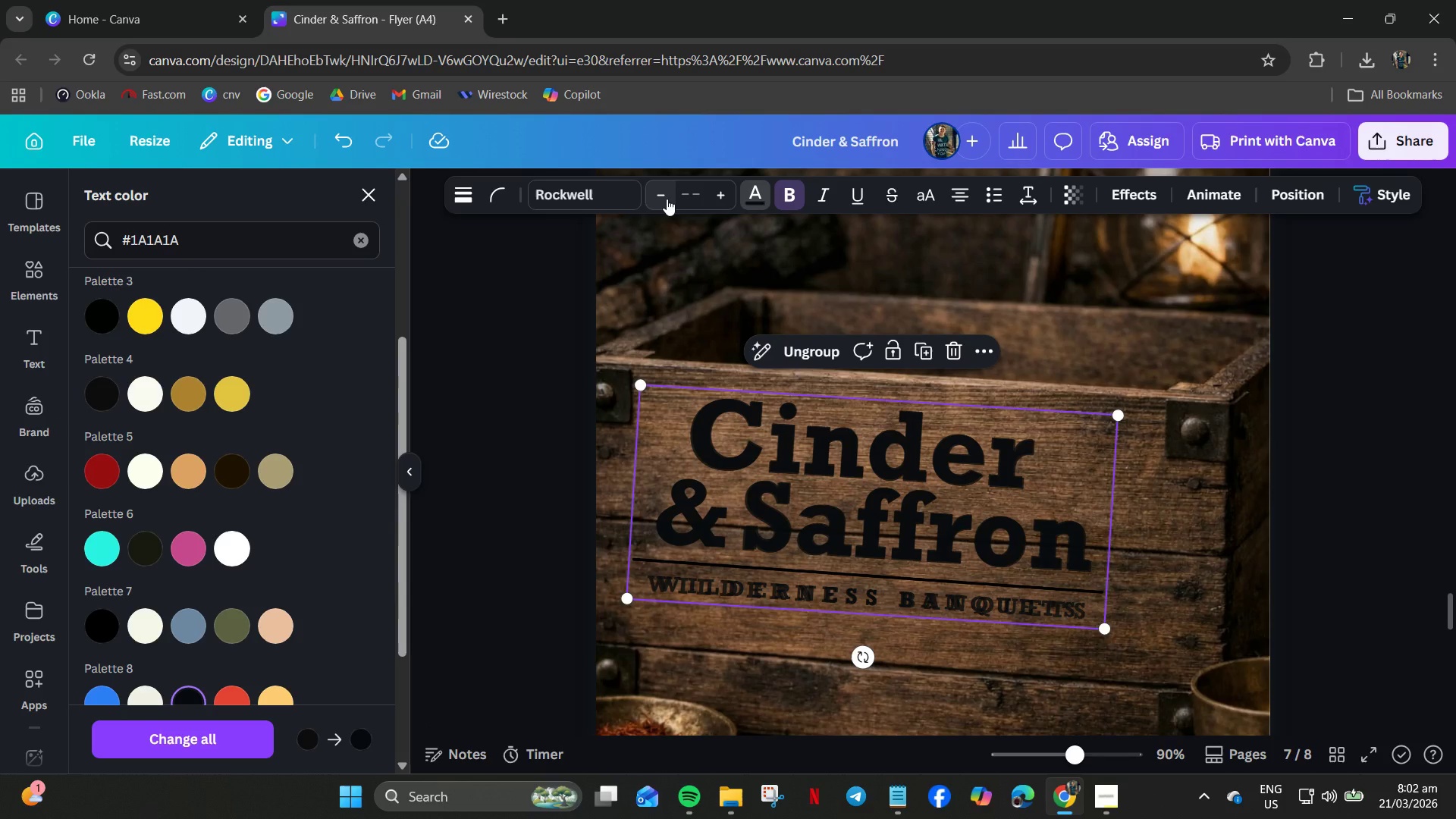 
left_click([667, 199])
 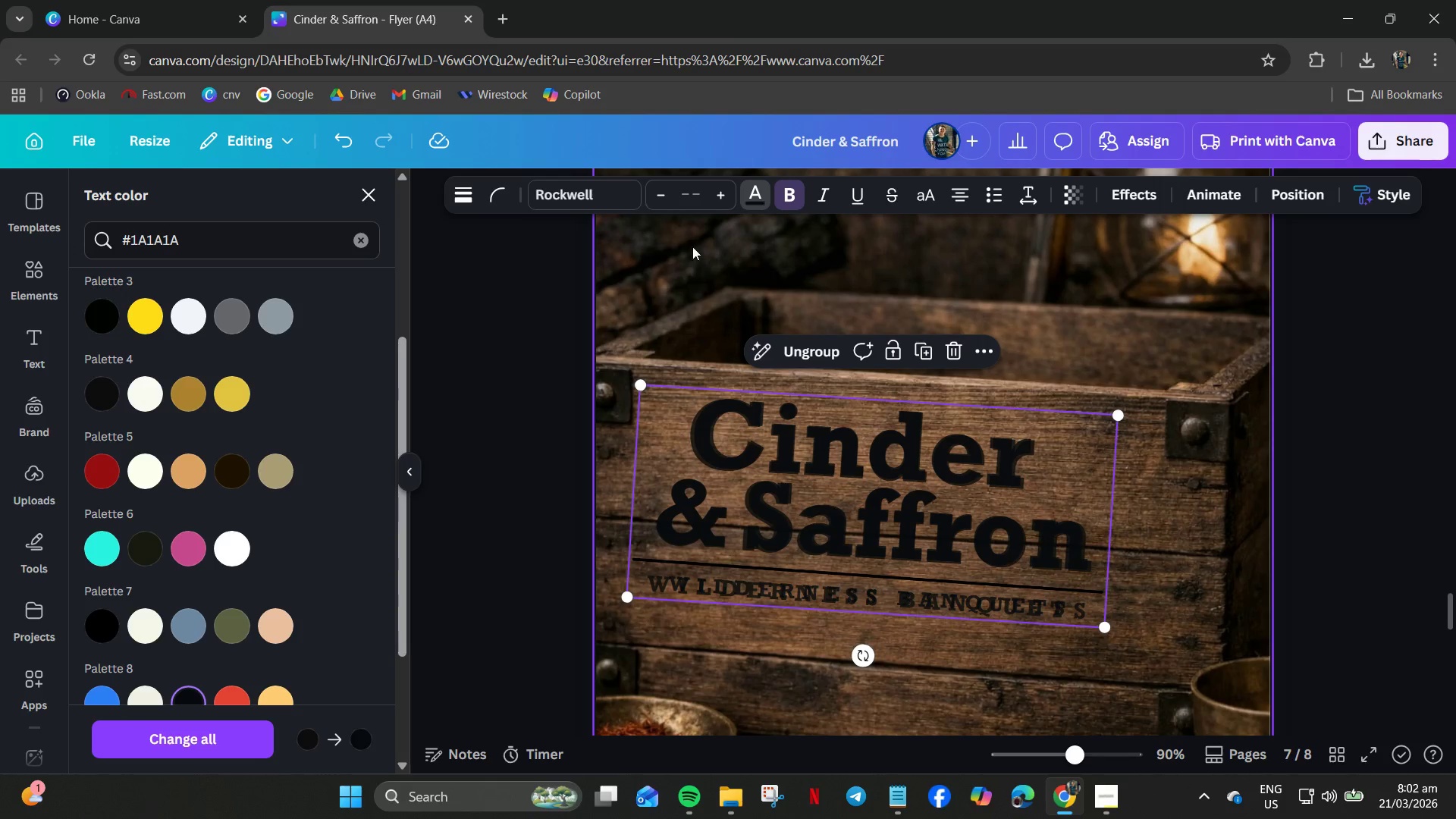 
left_click([722, 196])
 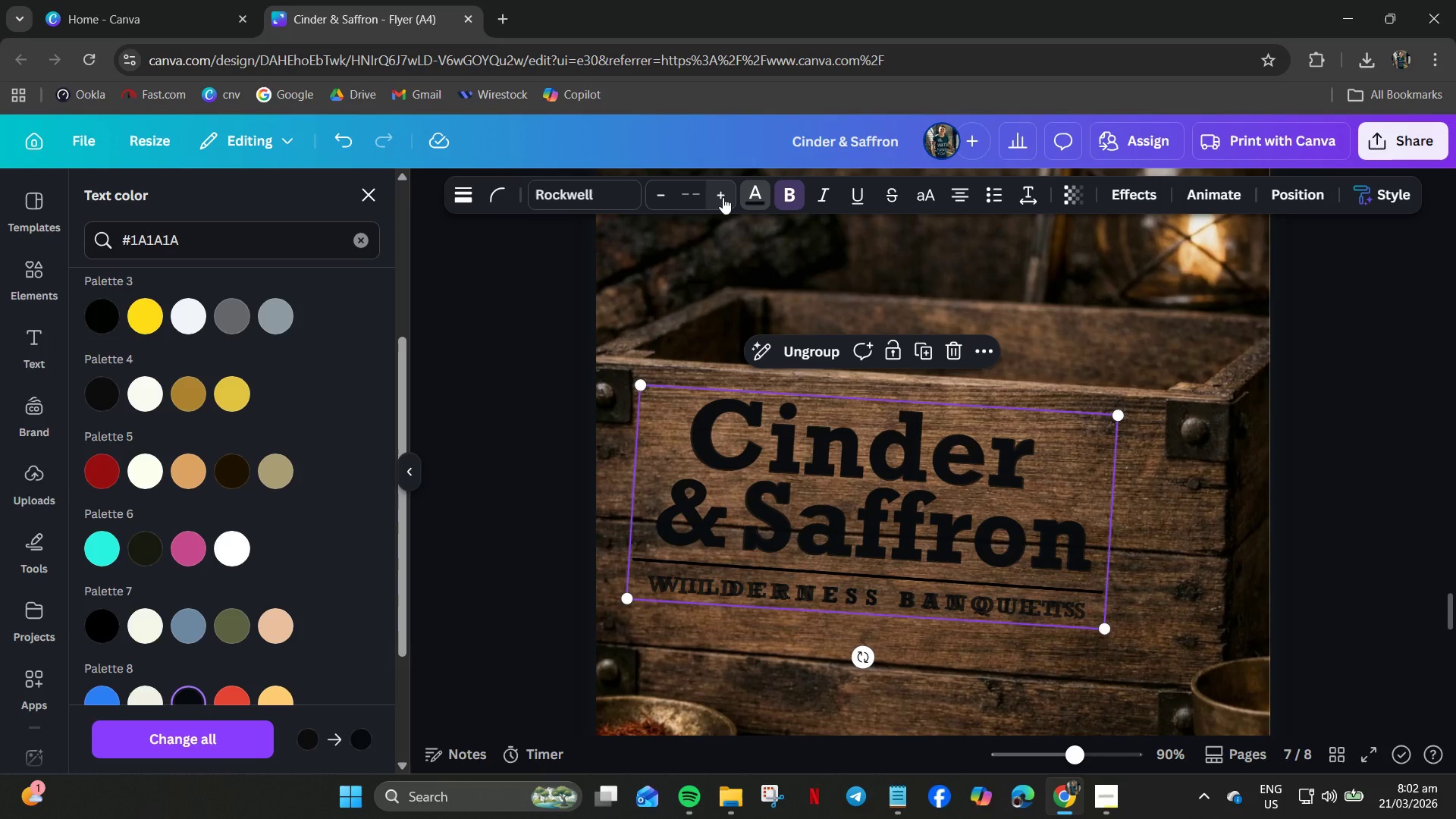 
left_click([723, 197])
 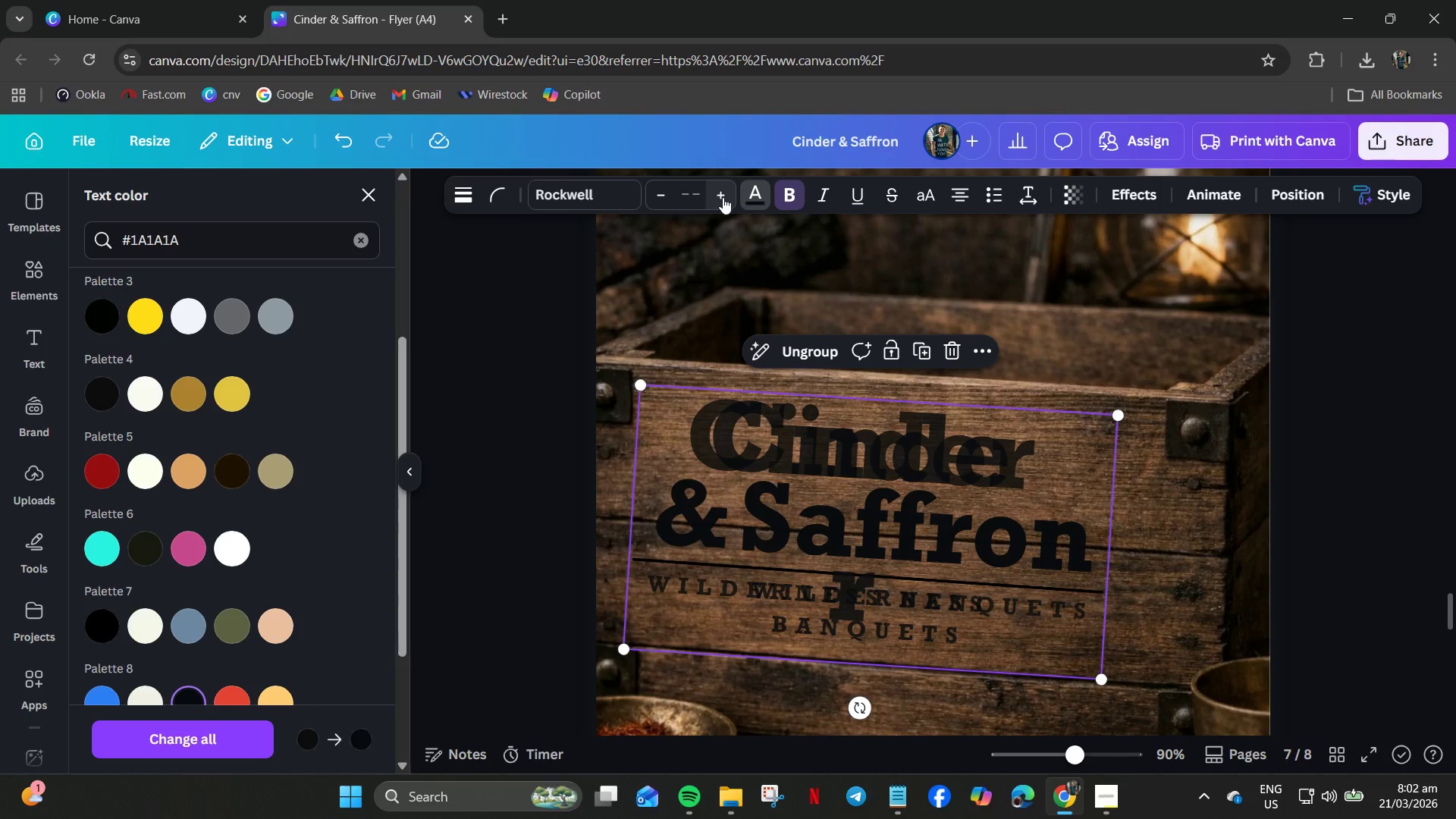 
left_click_drag(start_coordinate=[877, 534], to_coordinate=[943, 433])
 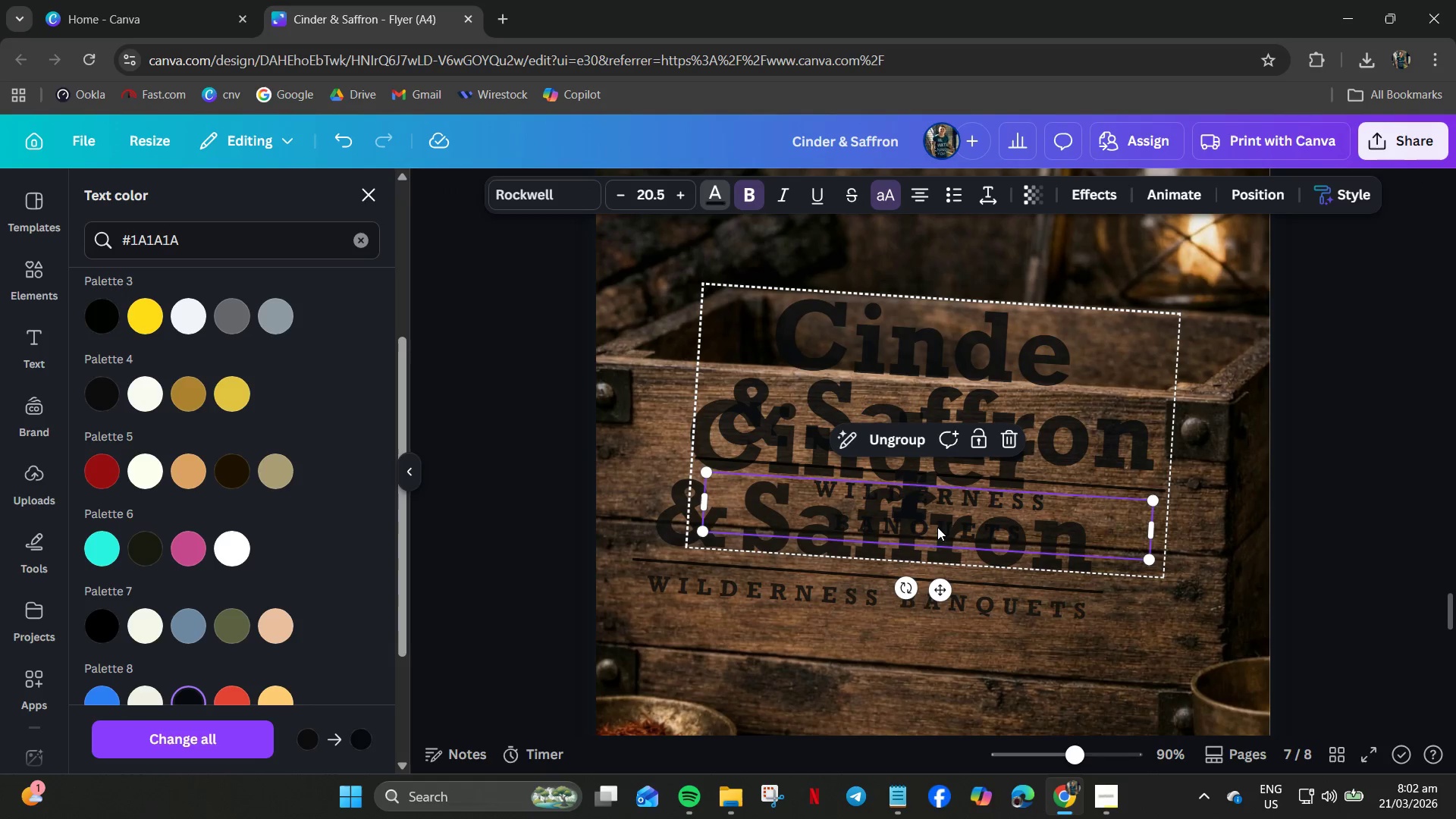 
double_click([943, 521])
 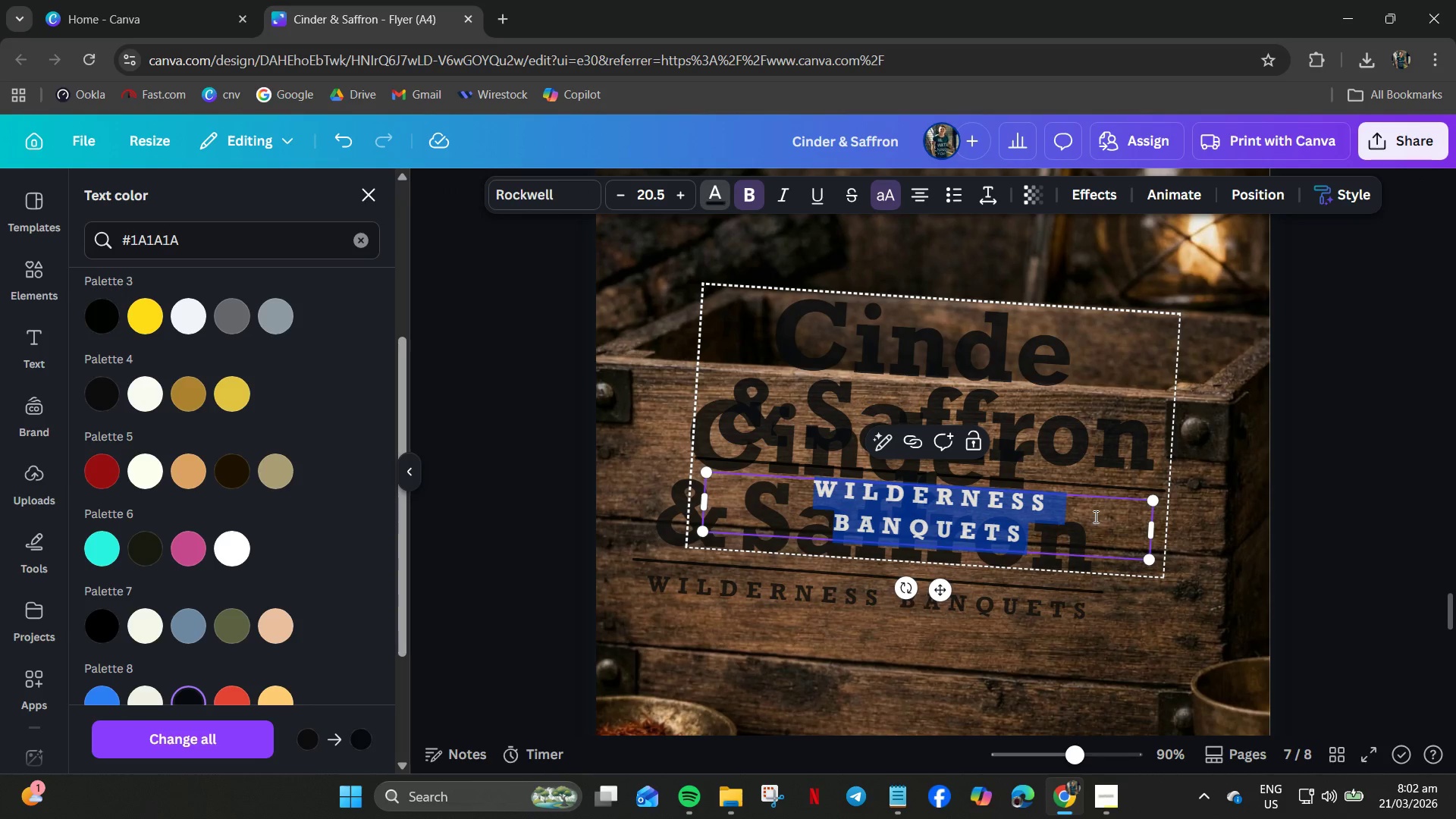 
left_click([1119, 502])
 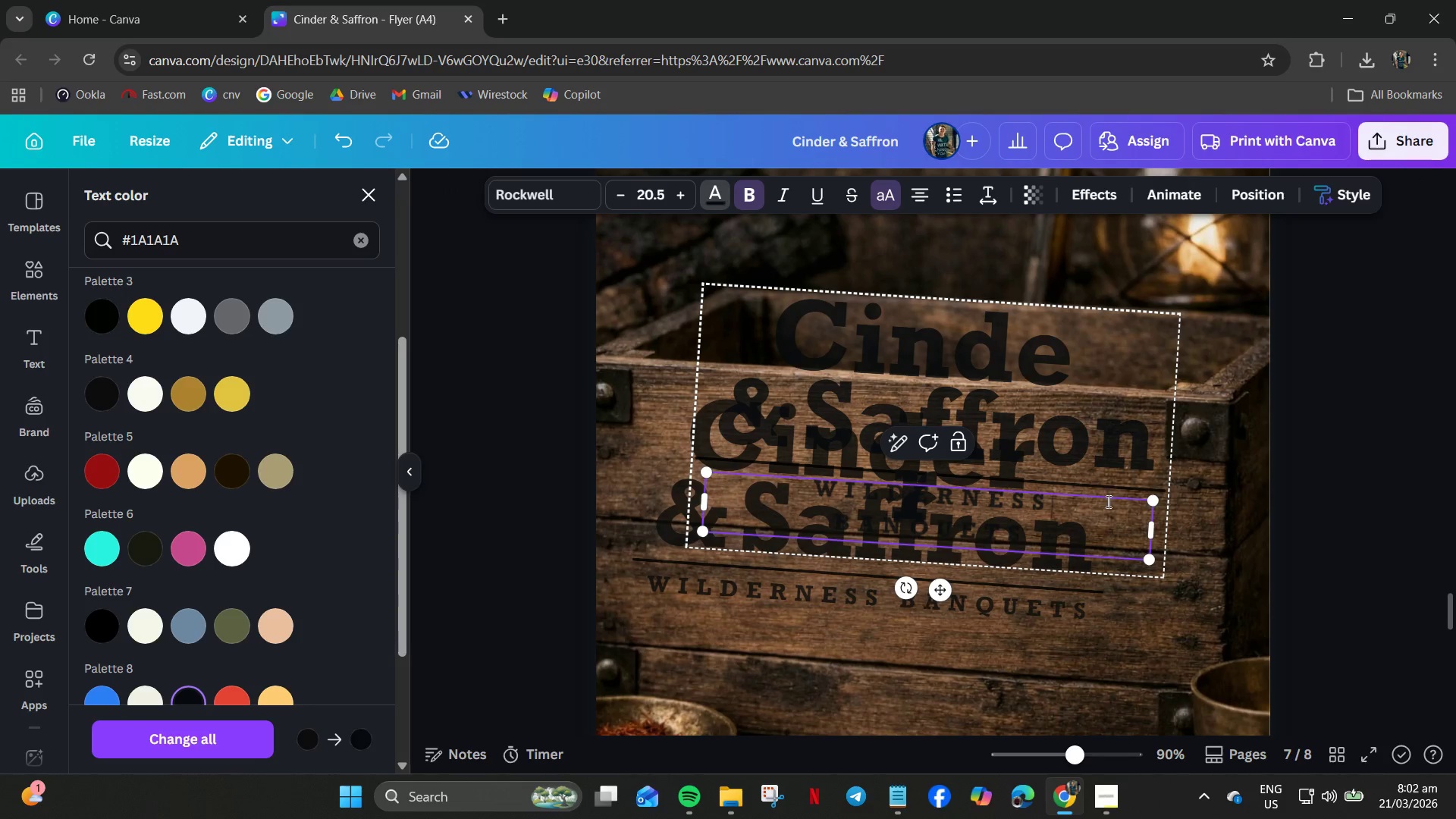 
key(Delete)
 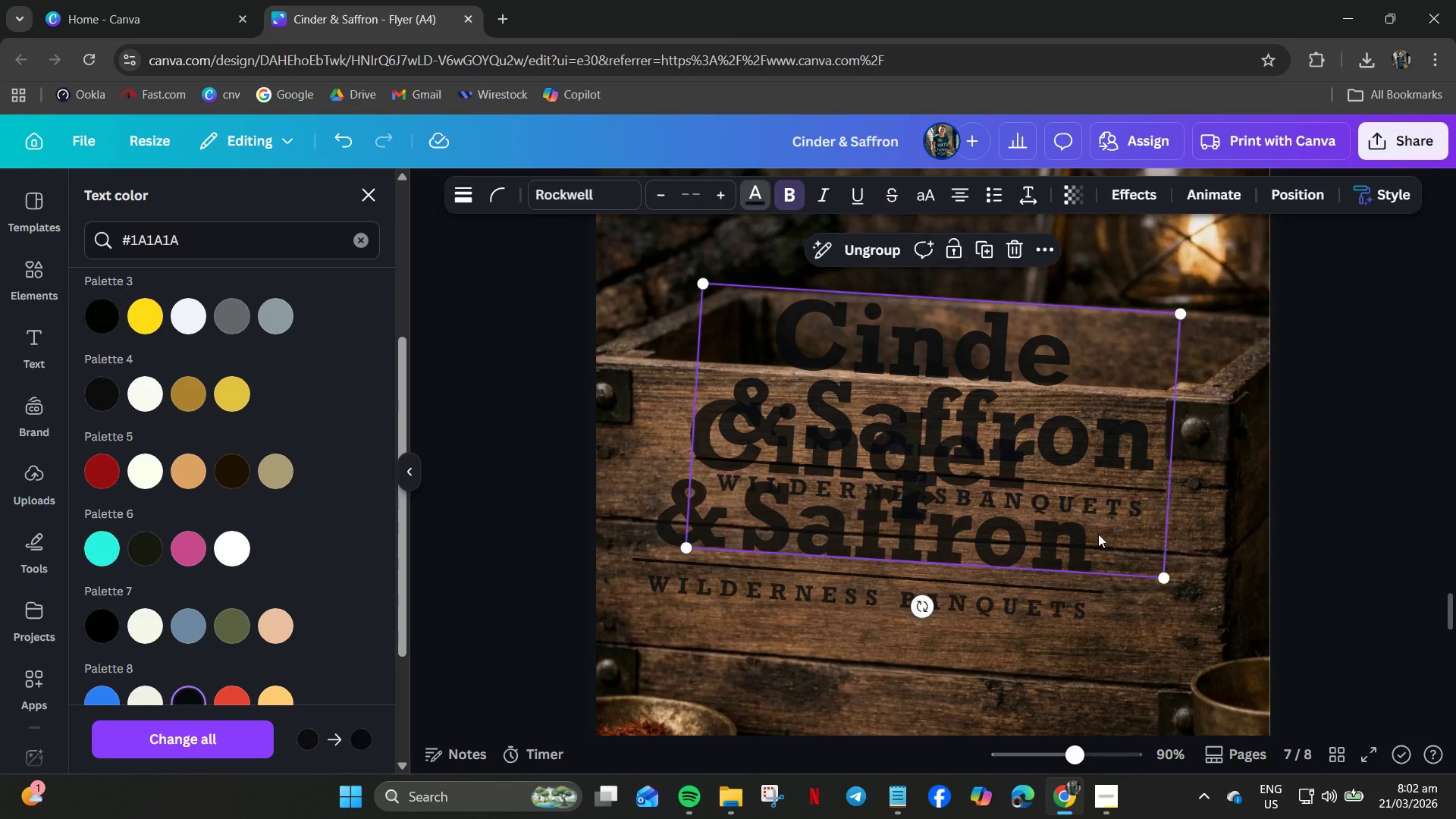 
double_click([1090, 513])
 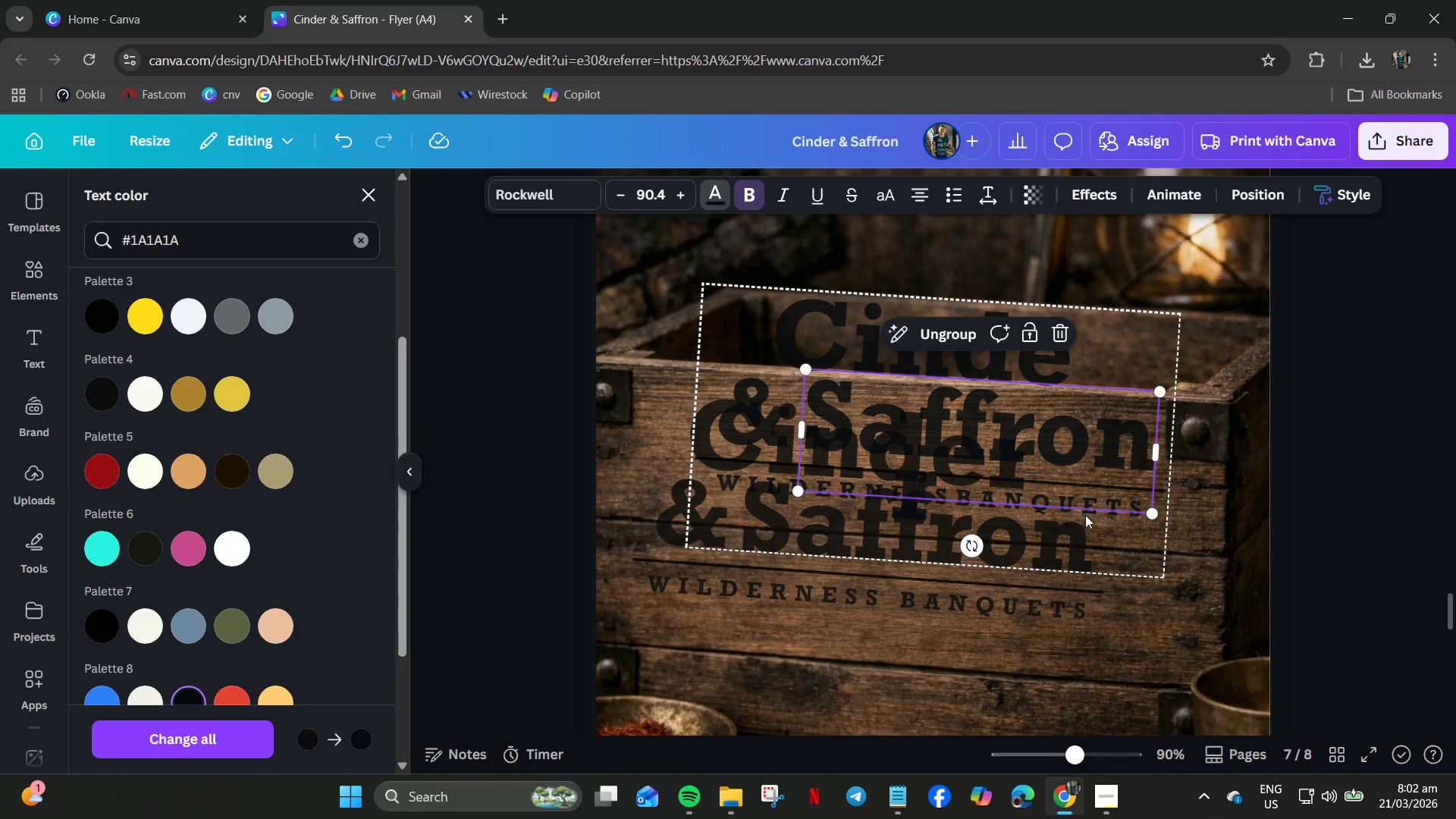 
left_click_drag(start_coordinate=[1078, 512], to_coordinate=[1057, 512])
 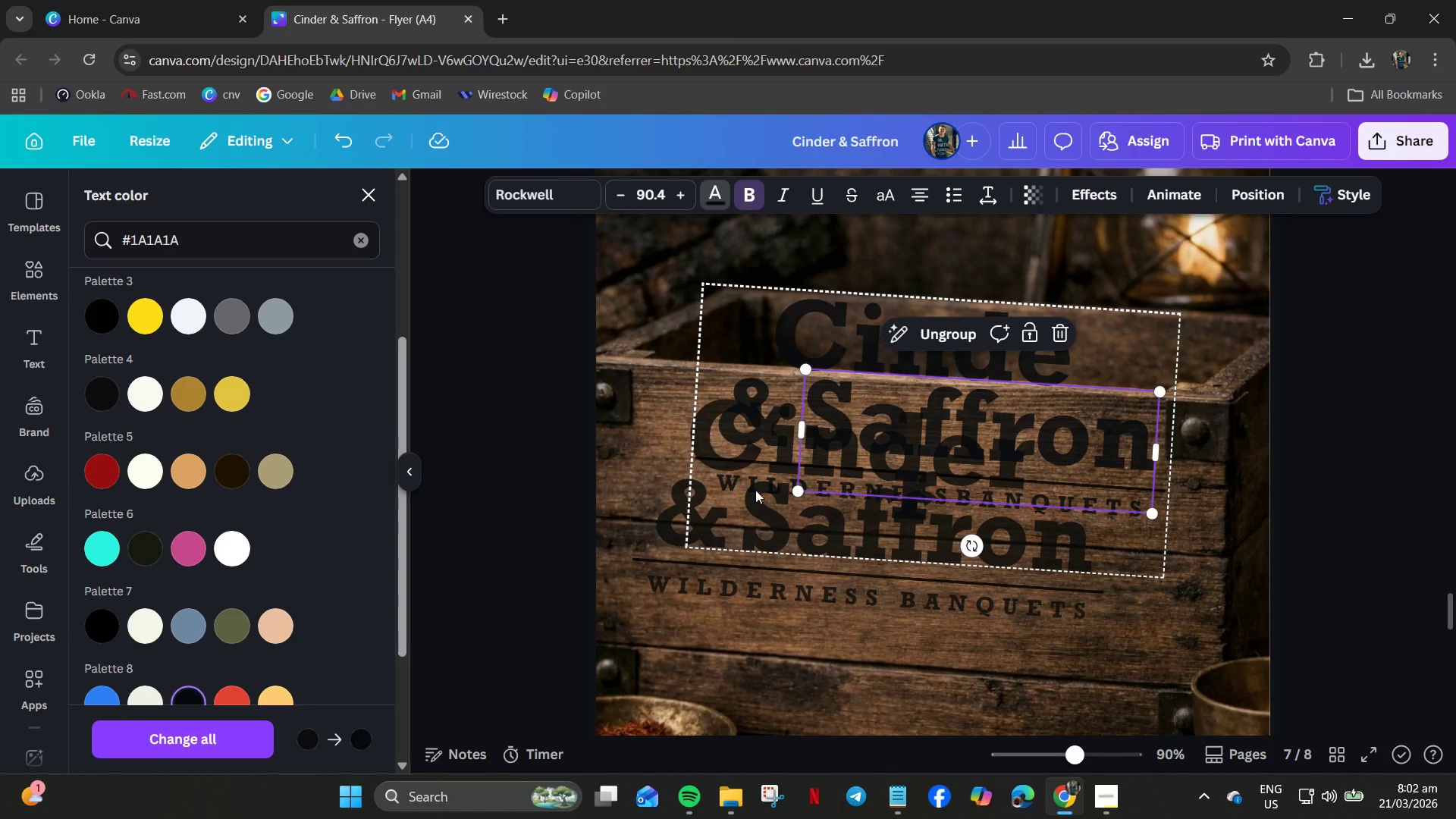 
left_click([754, 487])
 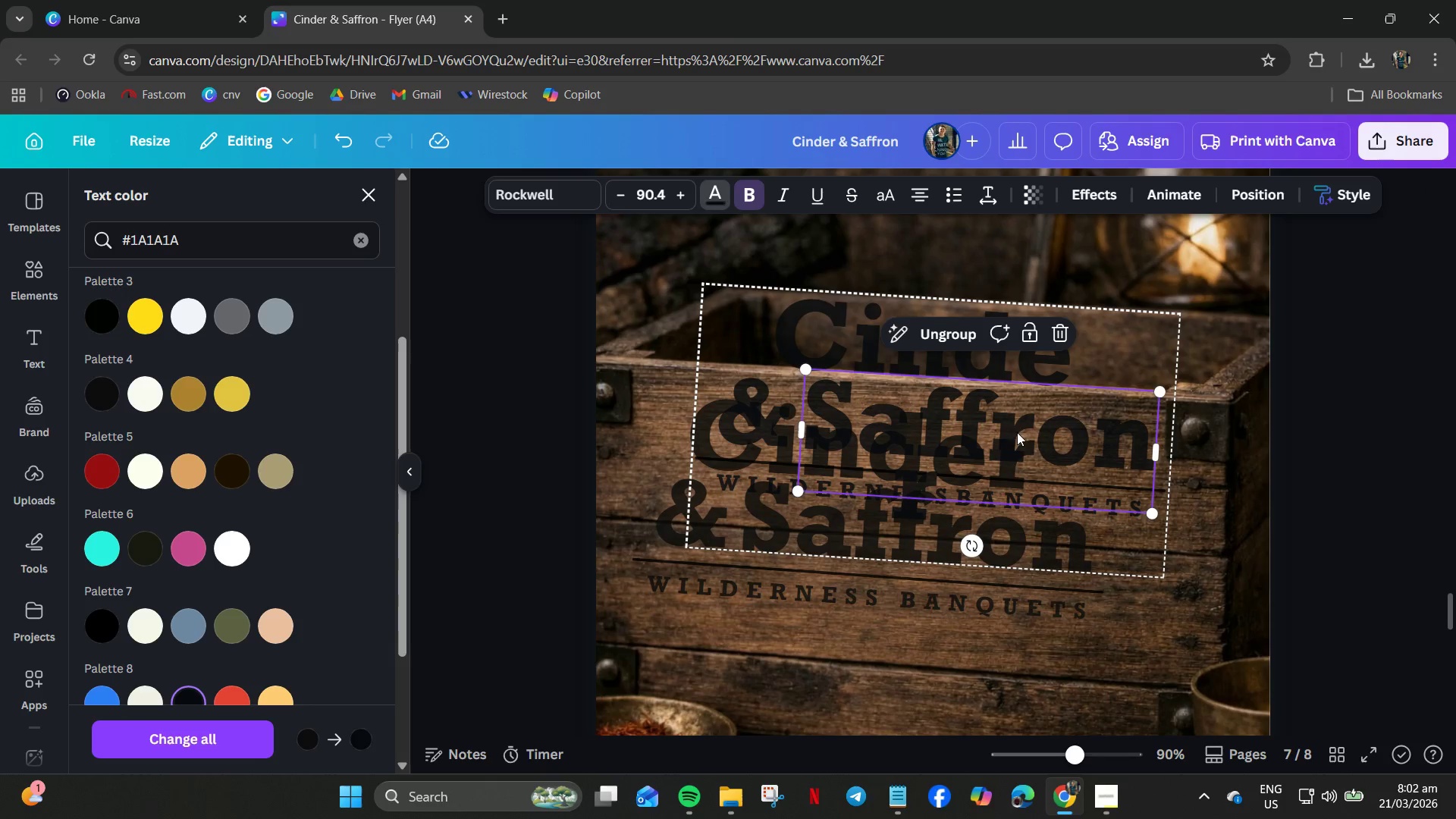 
left_click_drag(start_coordinate=[1112, 350], to_coordinate=[1132, 540])
 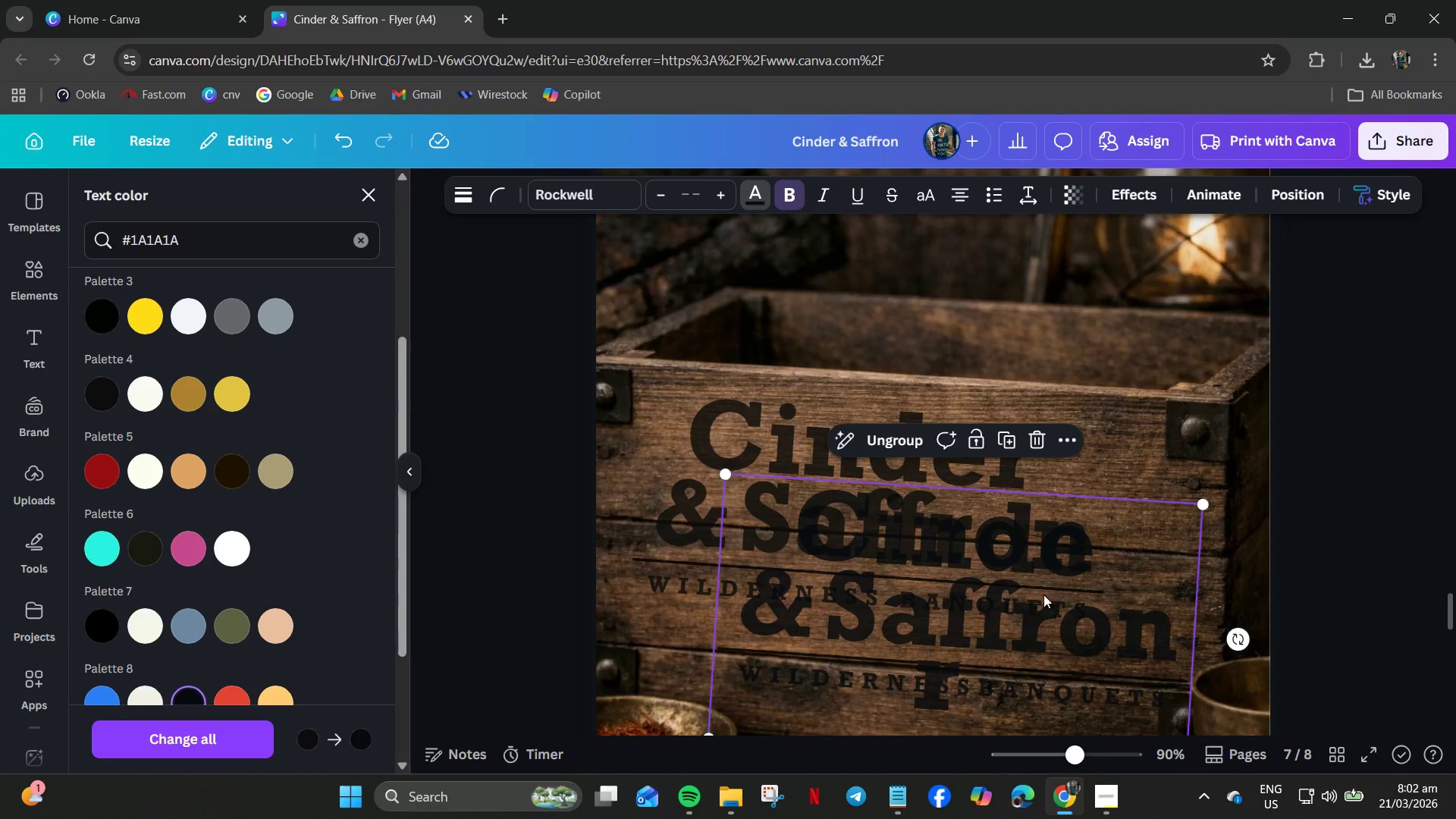 
scroll: coordinate [1043, 606], scroll_direction: down, amount: 2.0
 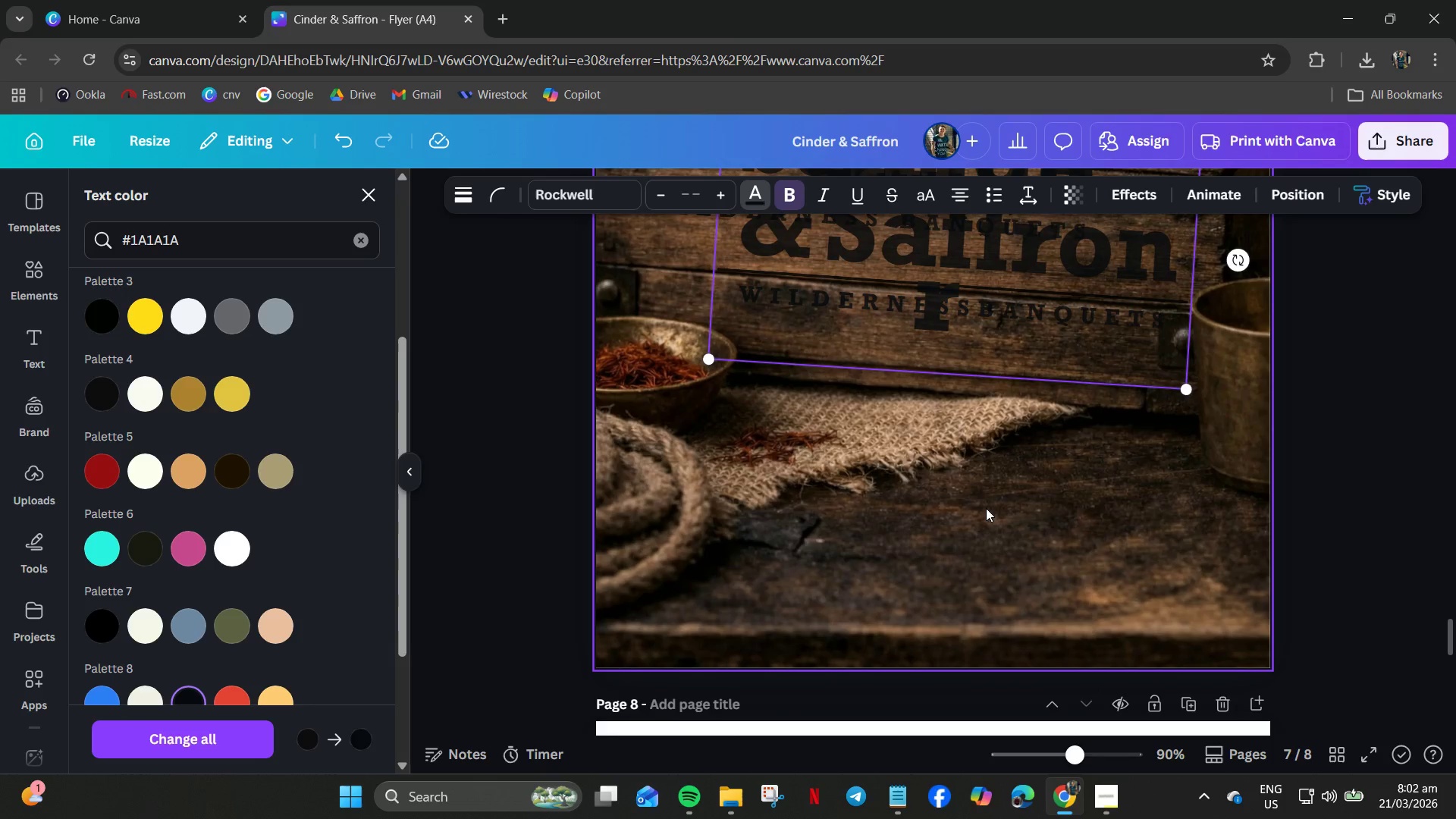 
scroll: coordinate [984, 497], scroll_direction: up, amount: 1.0
 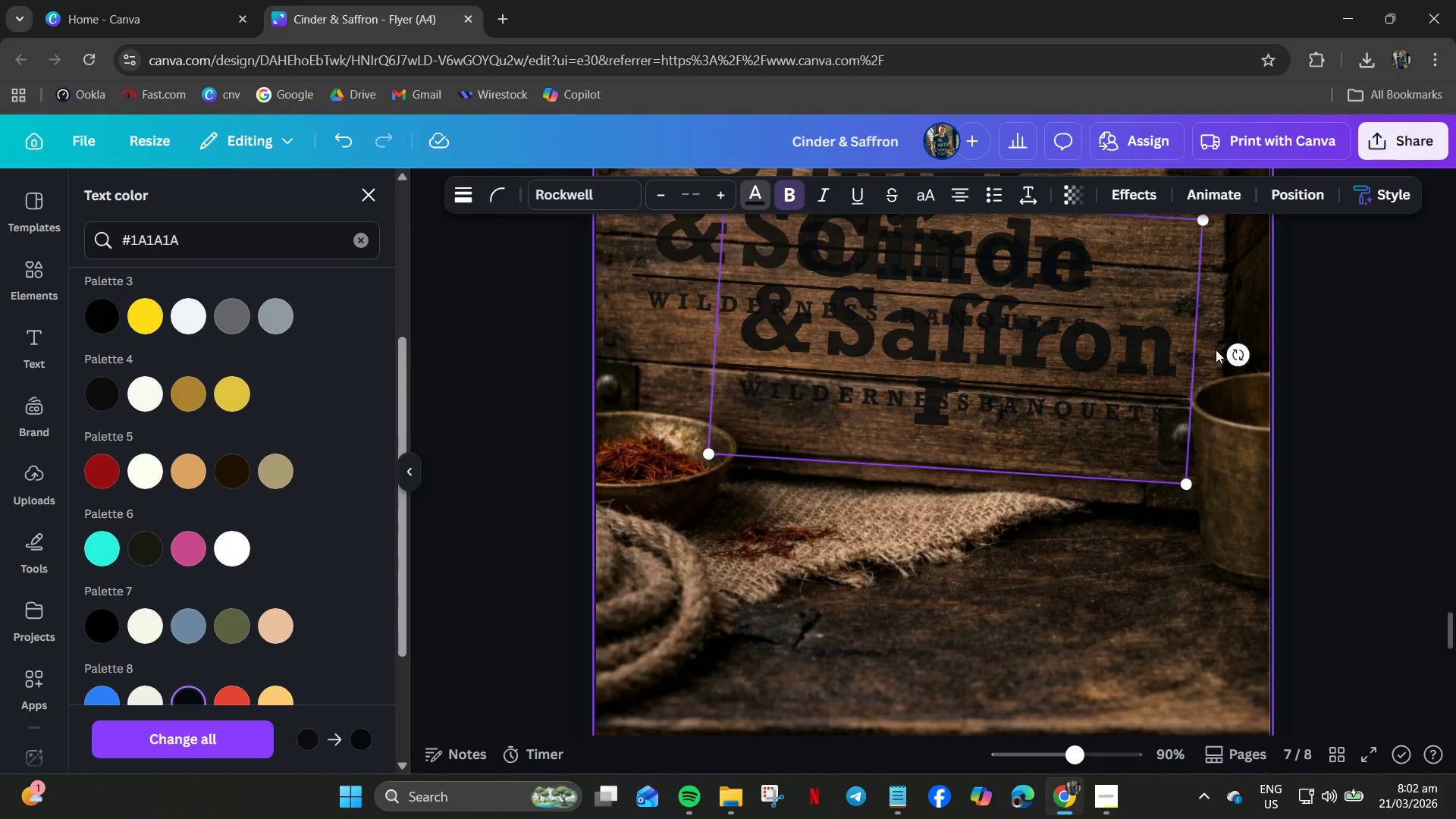 
left_click([1193, 352])
 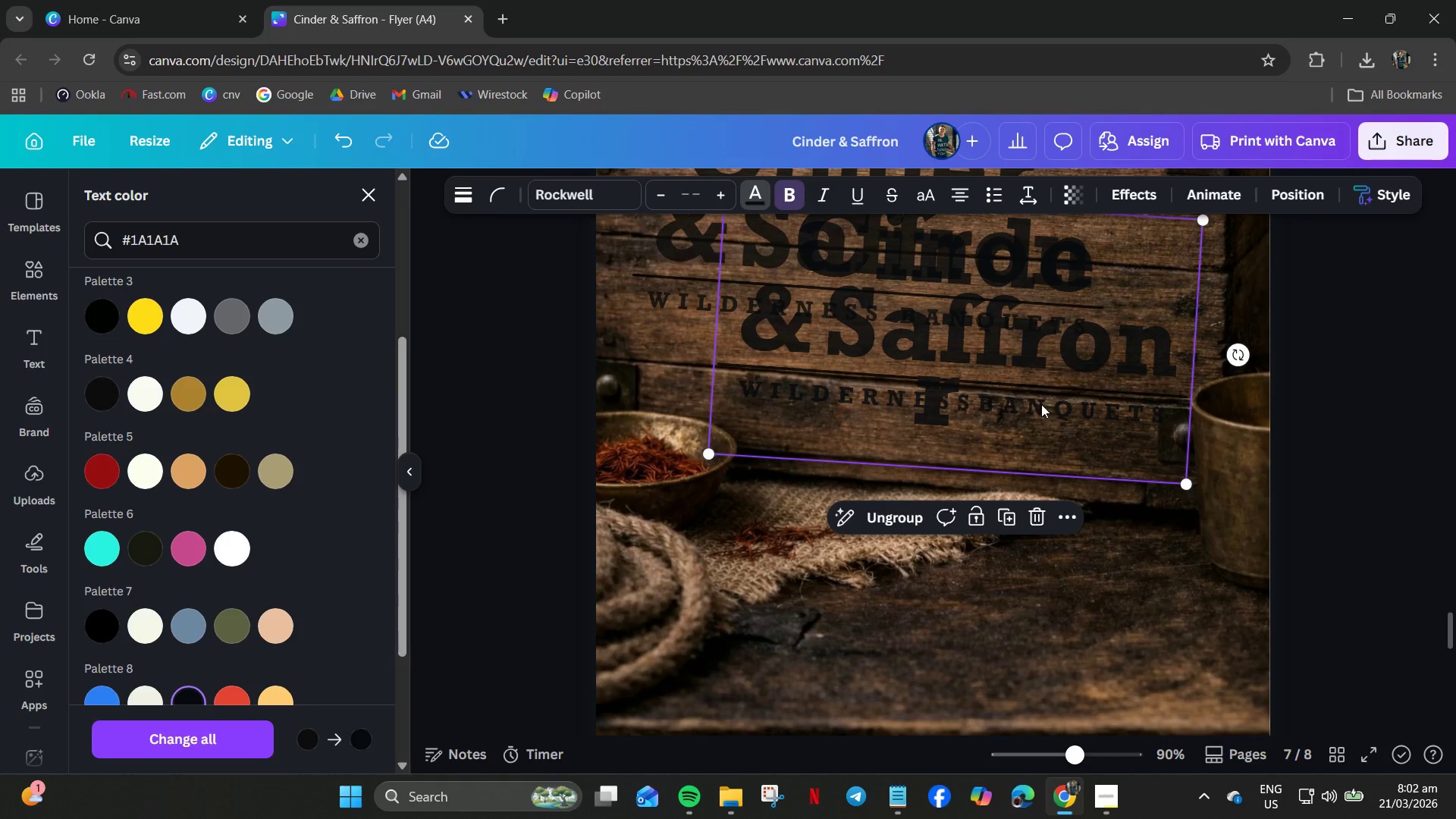 
left_click([985, 397])
 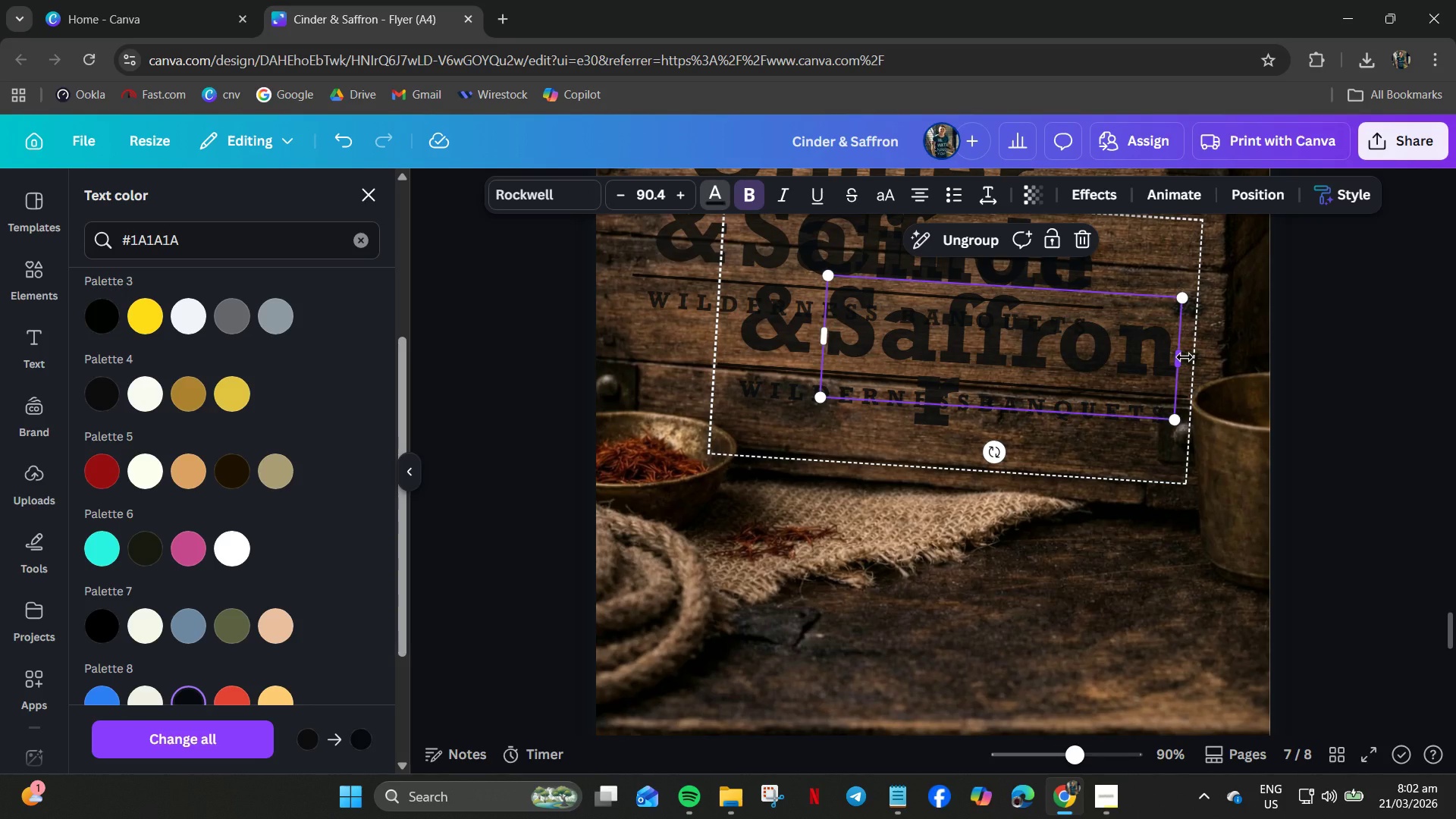 
left_click_drag(start_coordinate=[1185, 357], to_coordinate=[1201, 360])
 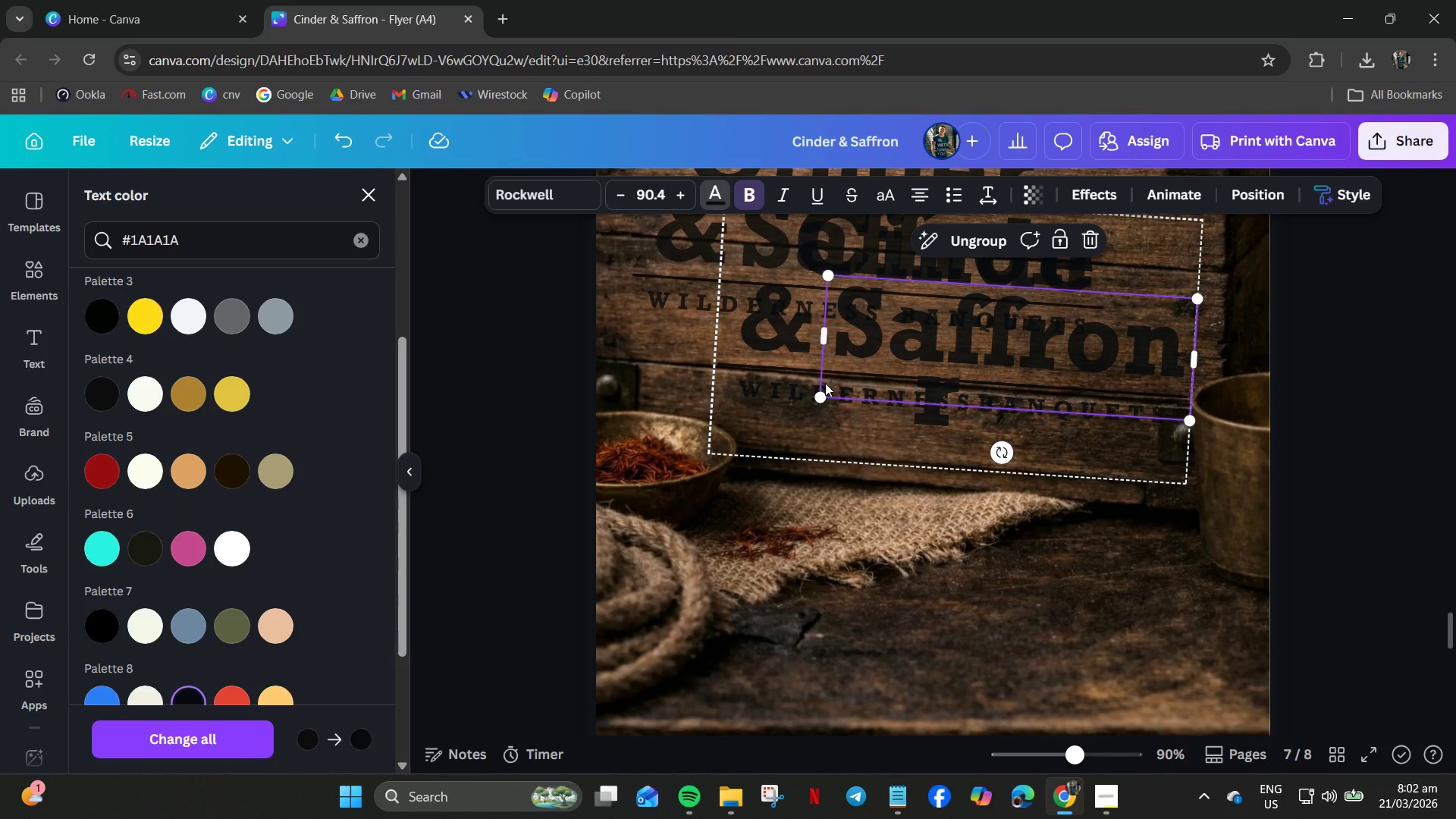 
key(Control+Z)
 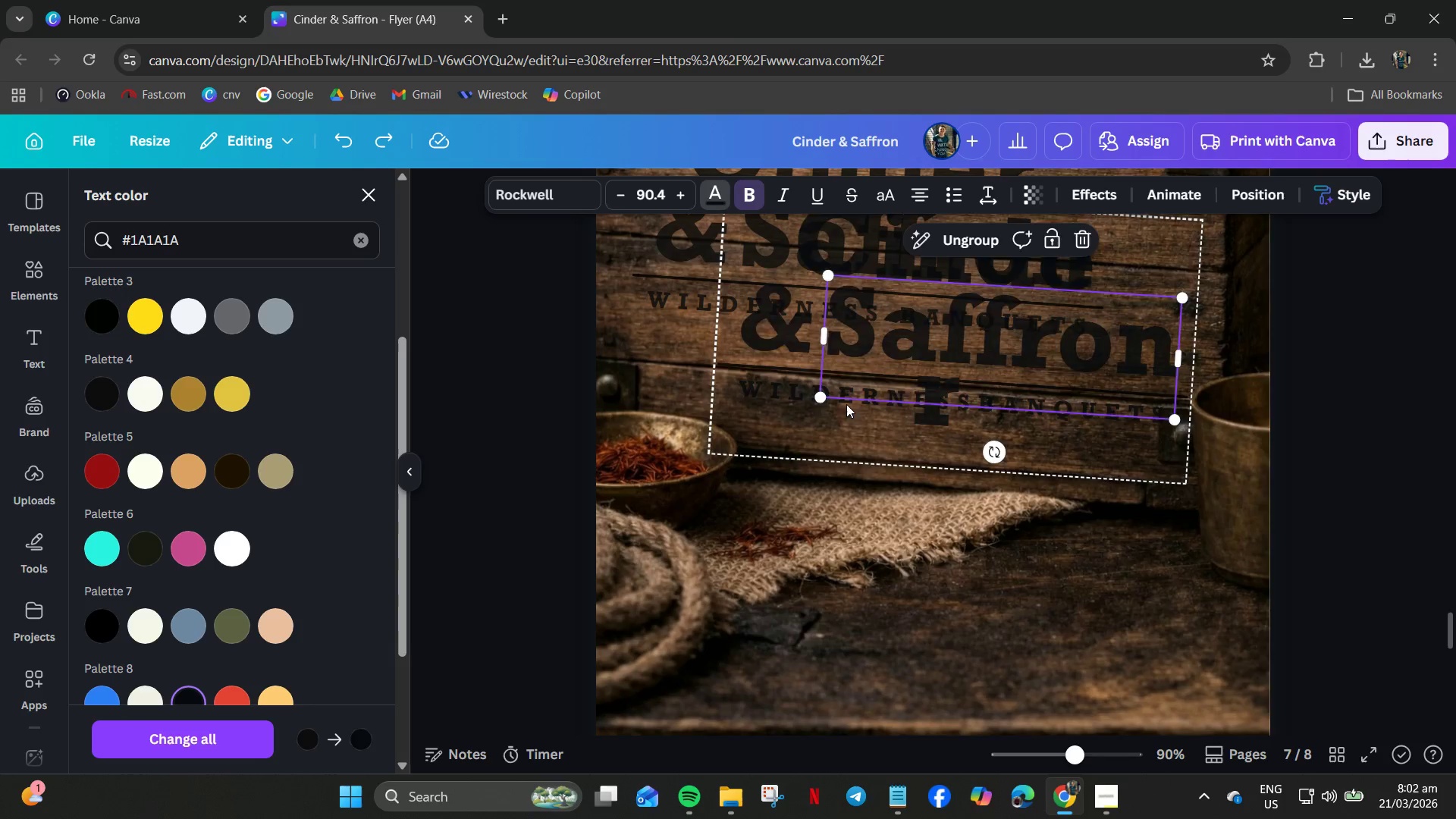 
key(Control+Z)
 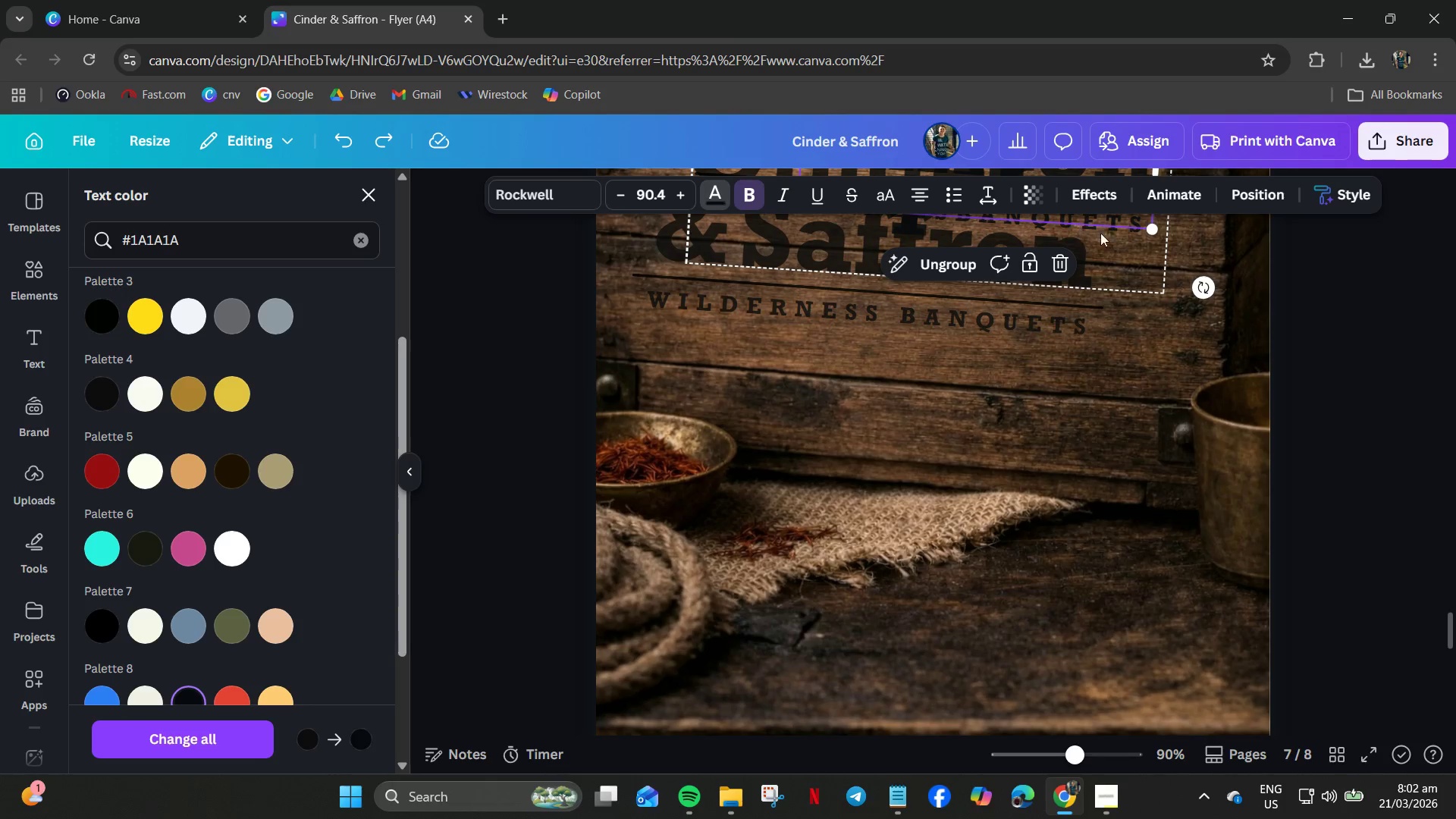 
left_click_drag(start_coordinate=[1116, 224], to_coordinate=[1112, 437])
 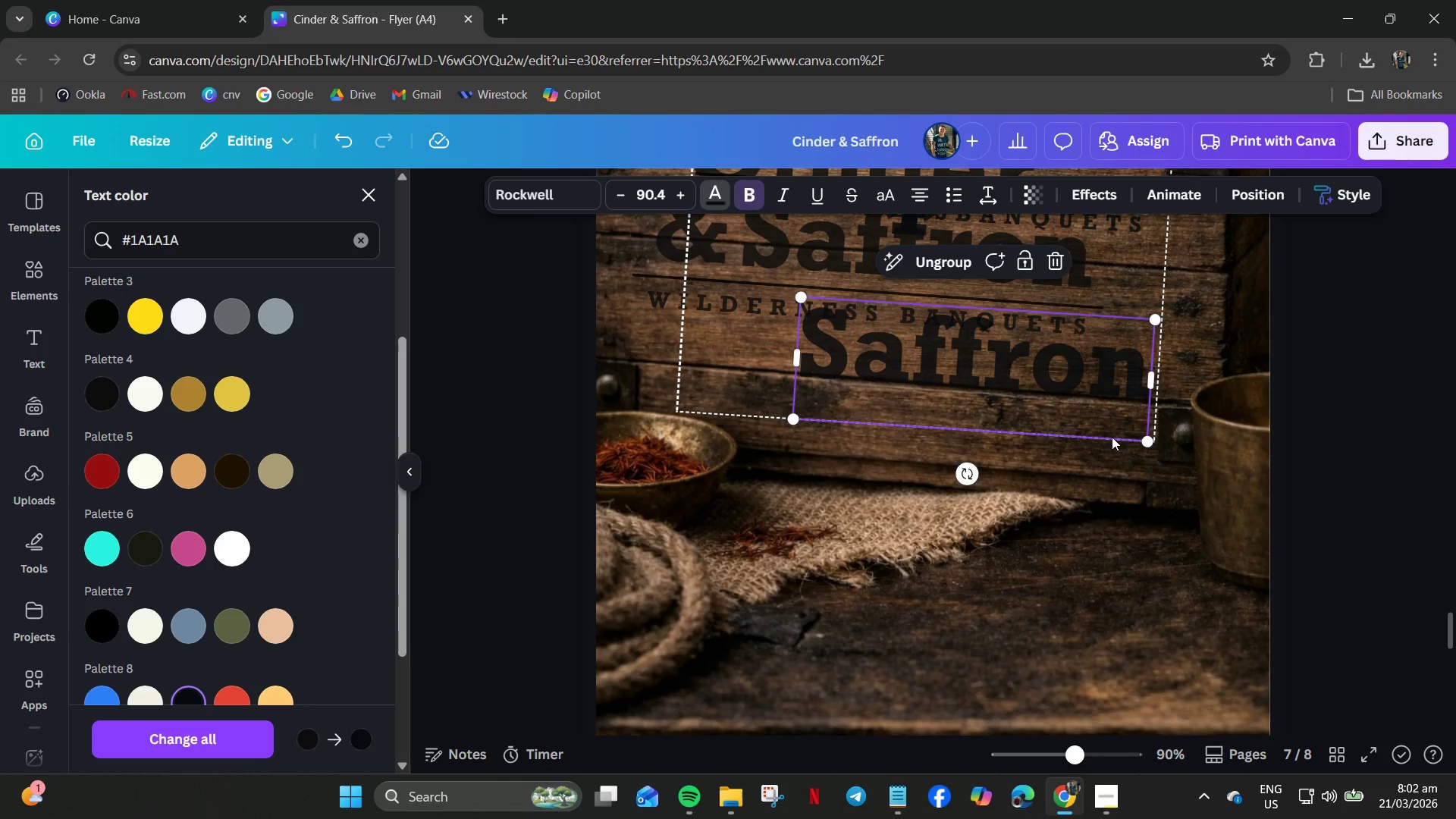 
key(Control+Z)
 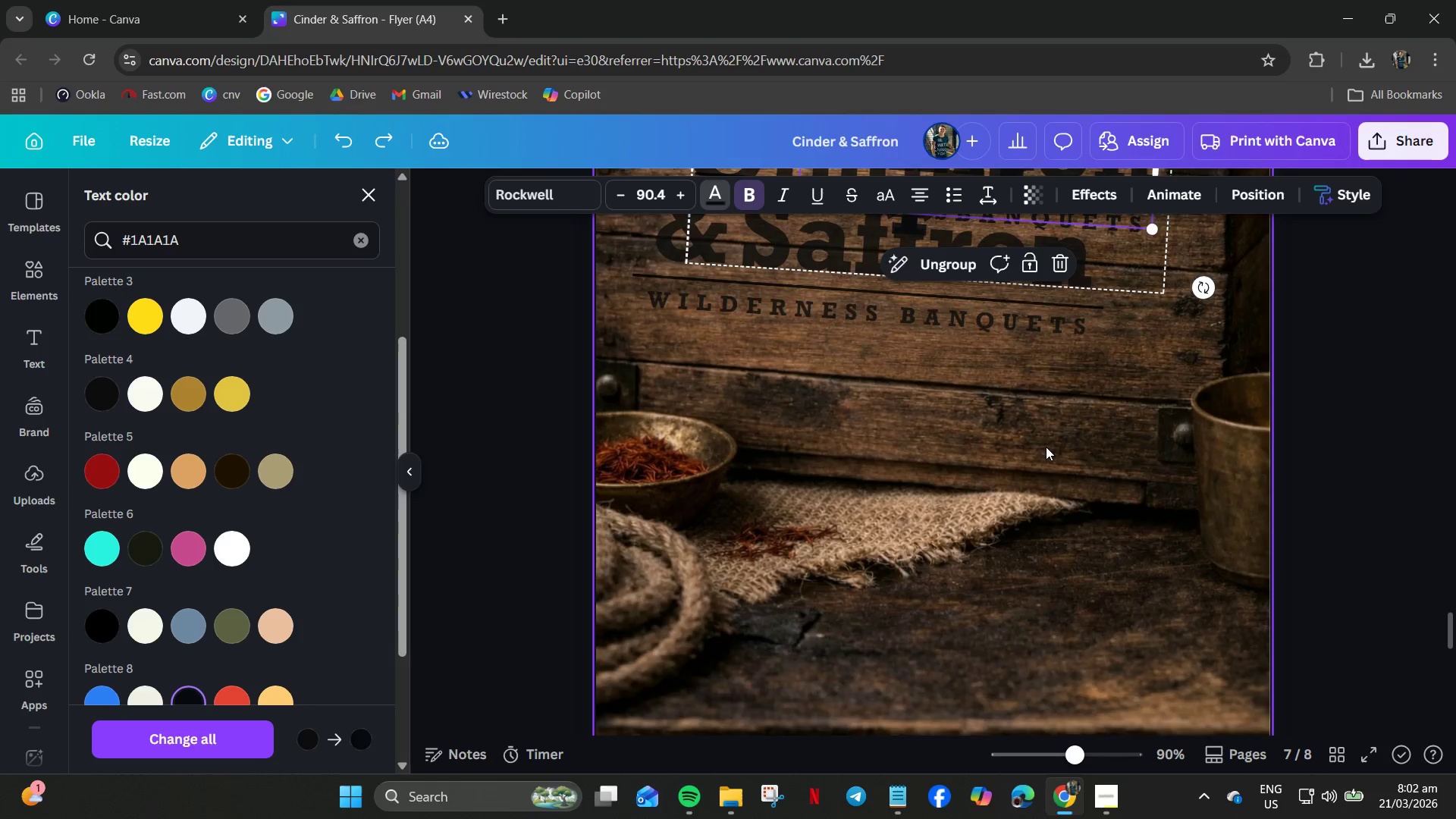 
scroll: coordinate [1046, 447], scroll_direction: up, amount: 3.0
 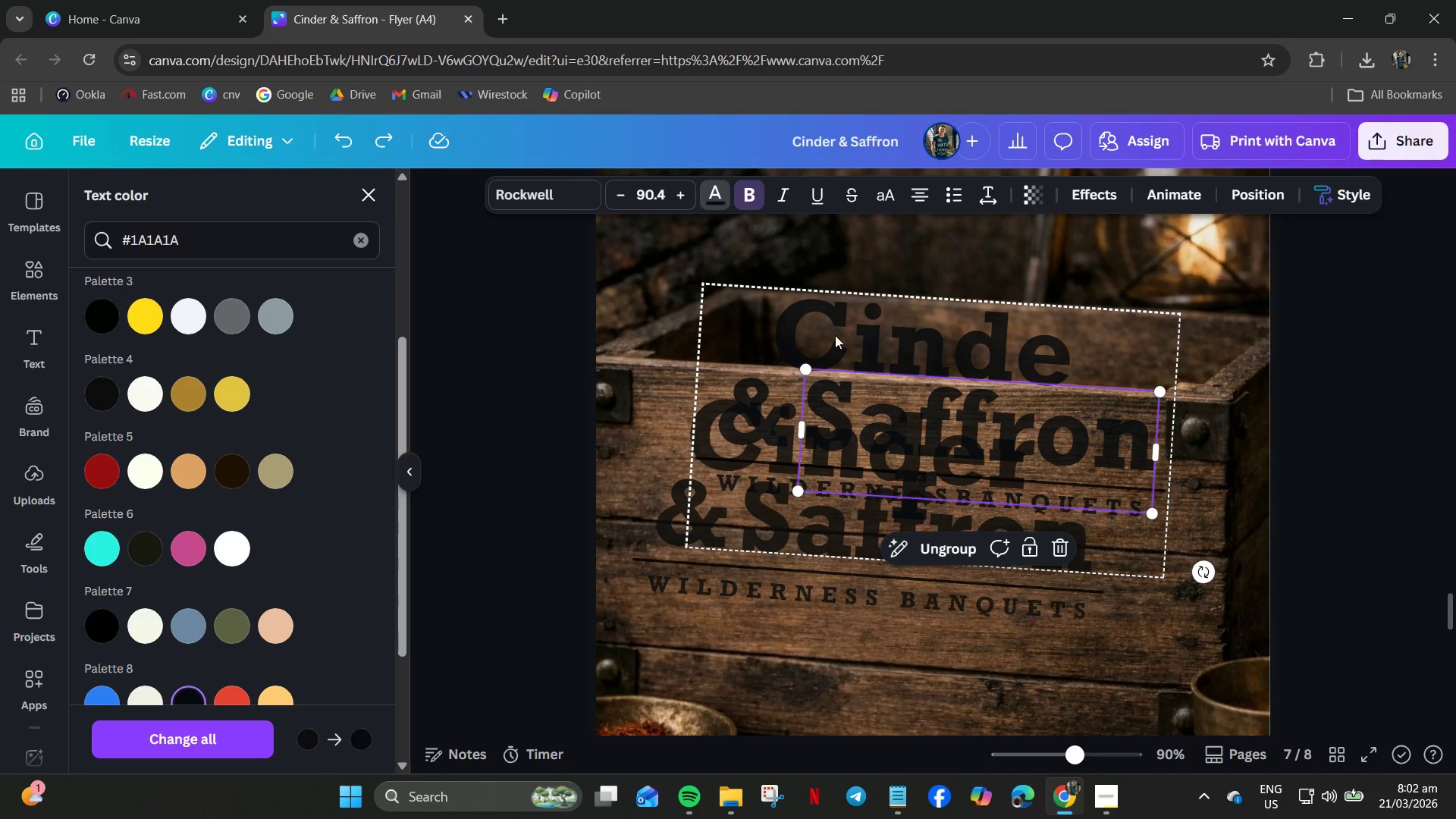 
left_click([835, 327])
 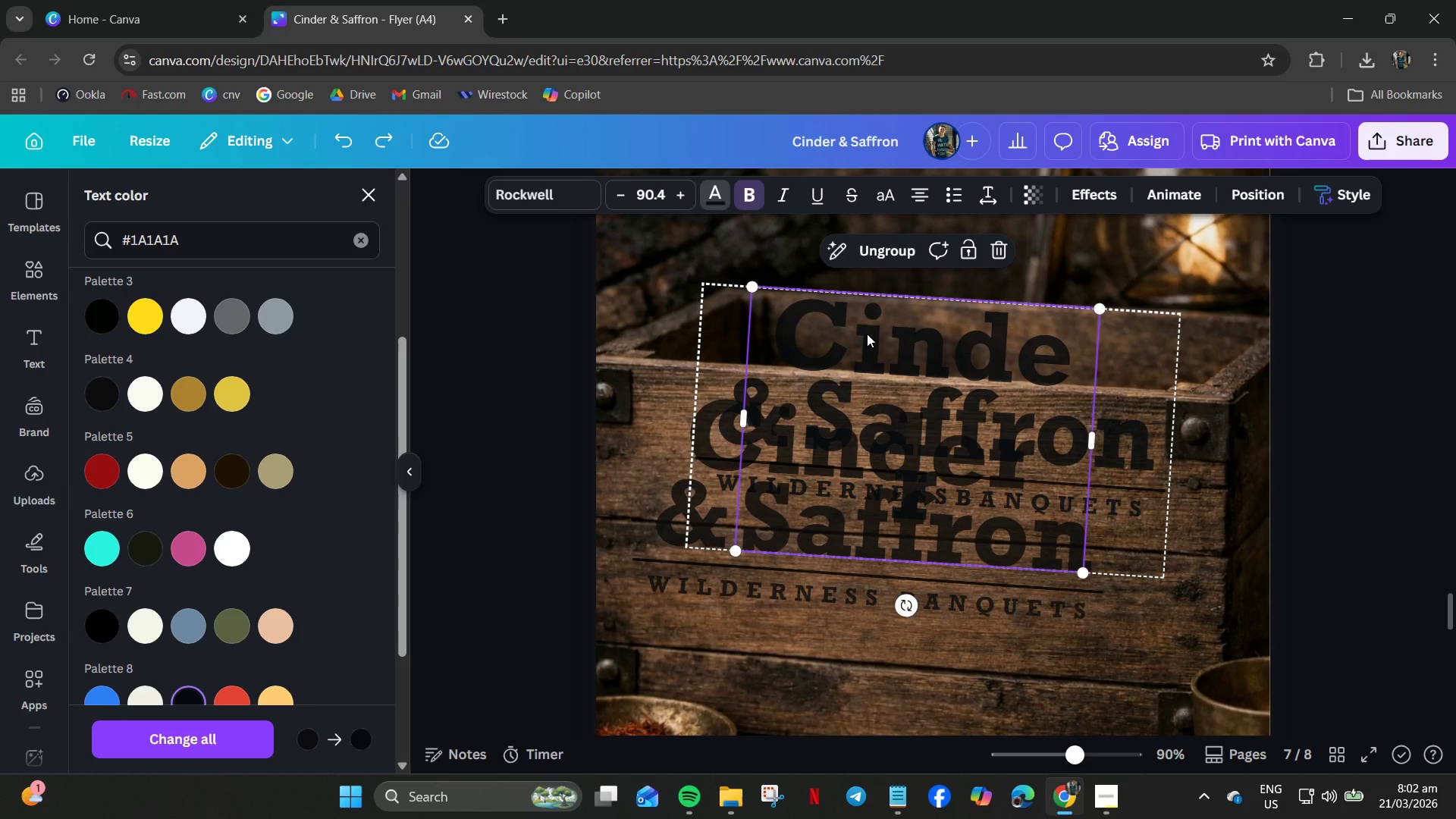 
hold_key(key=ControlLeft, duration=0.48)
 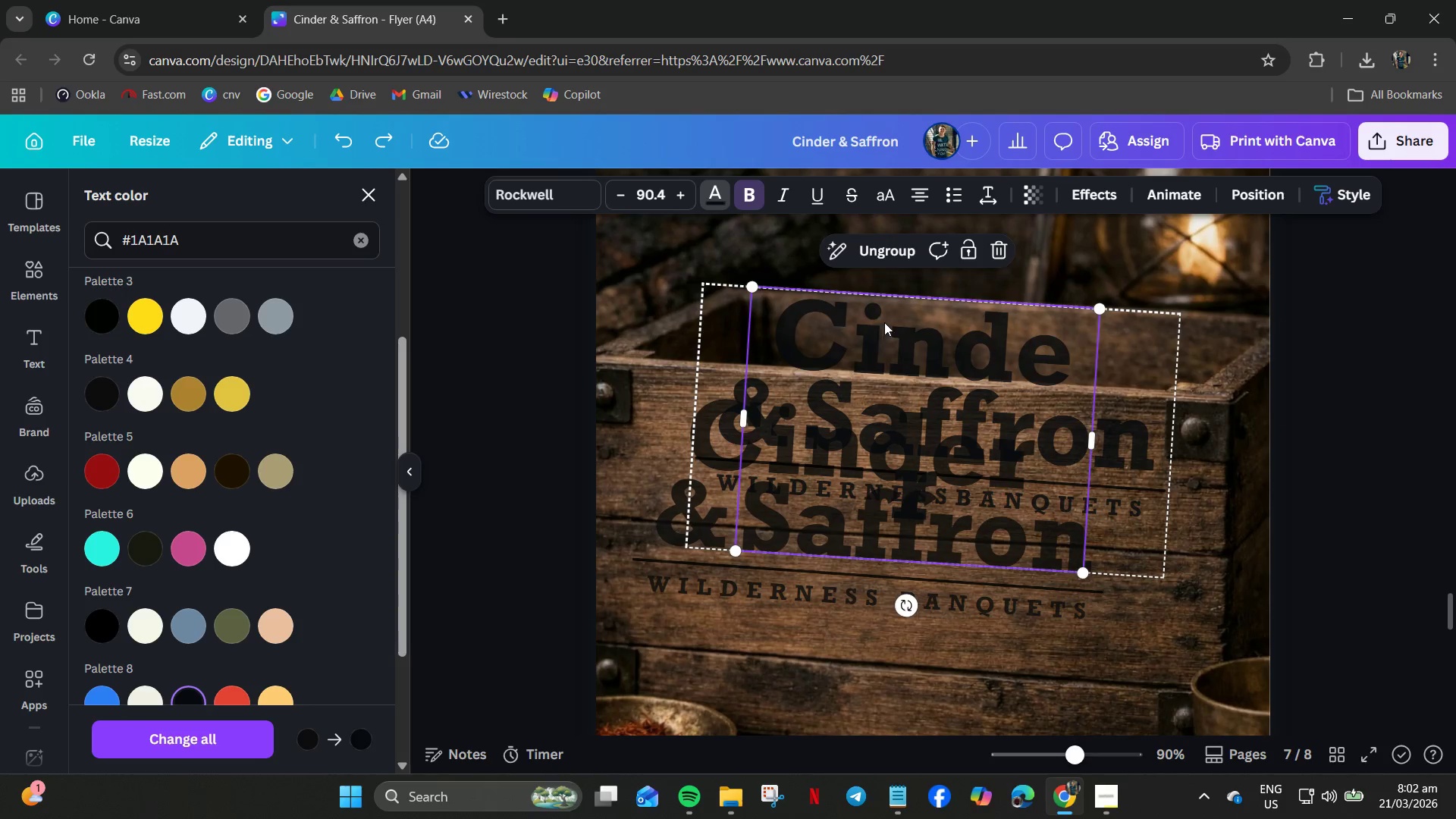 
left_click_drag(start_coordinate=[882, 322], to_coordinate=[917, 529])
 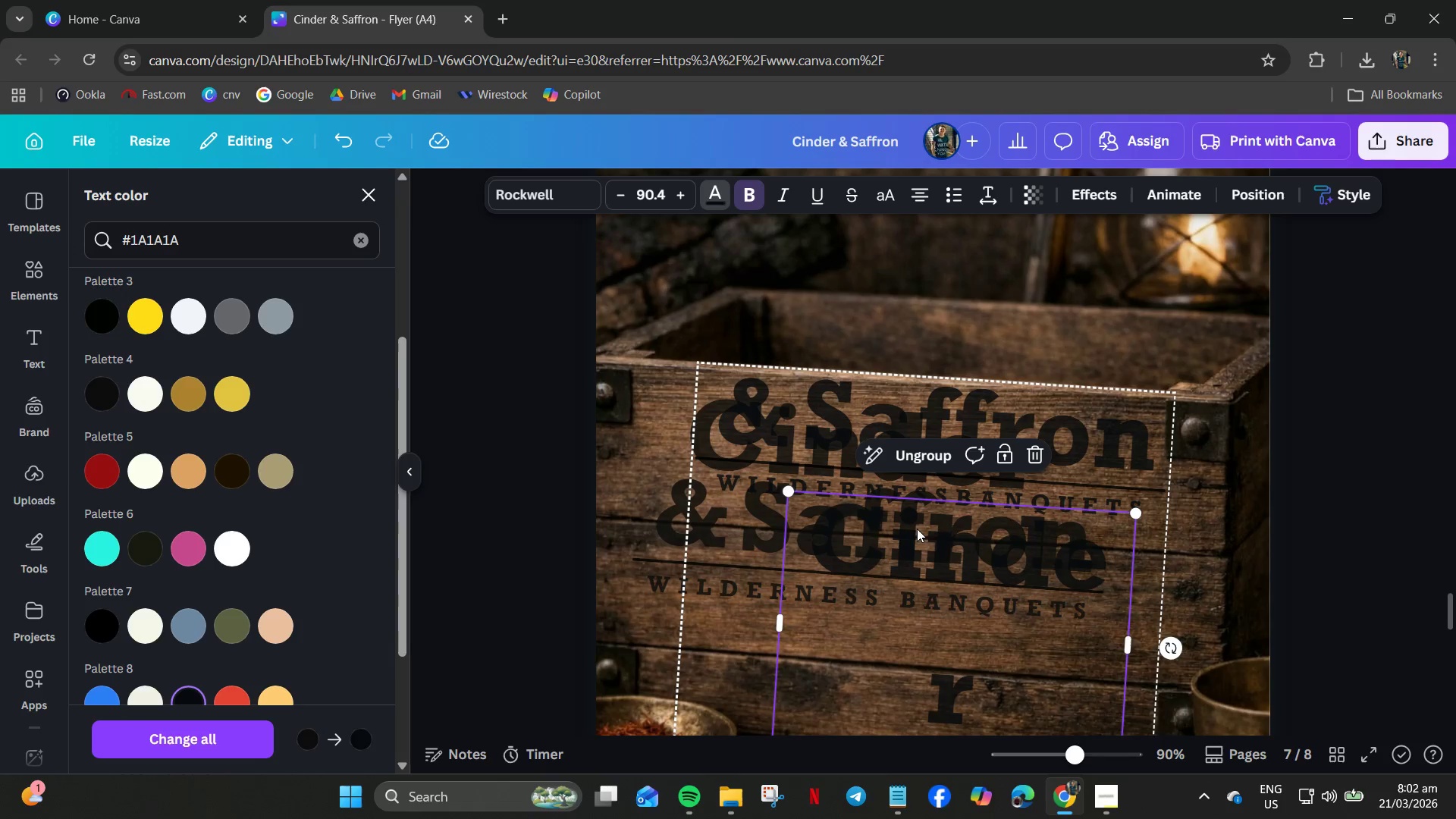 
key(Control+Z)
 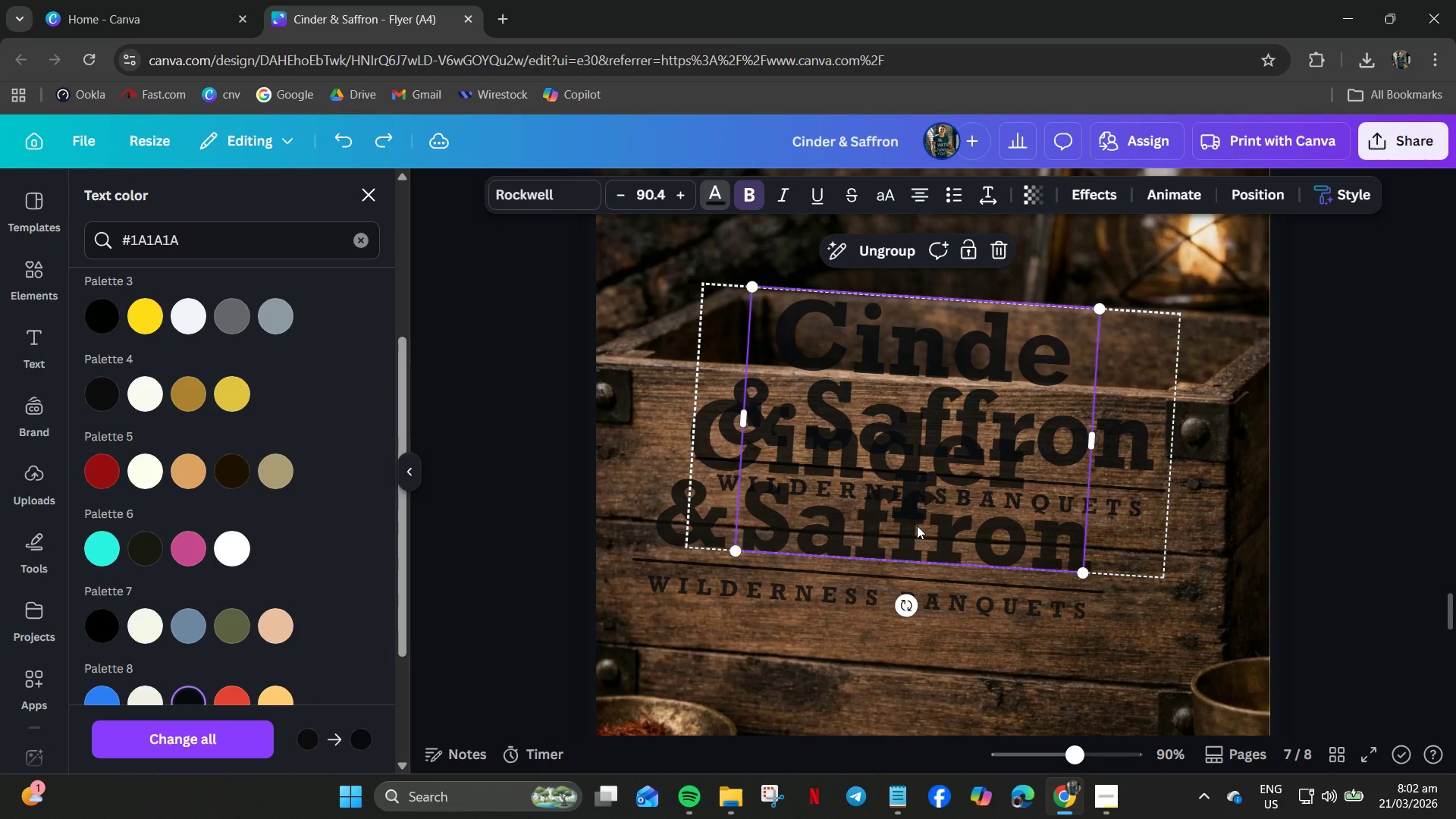 
key(Control+Z)
 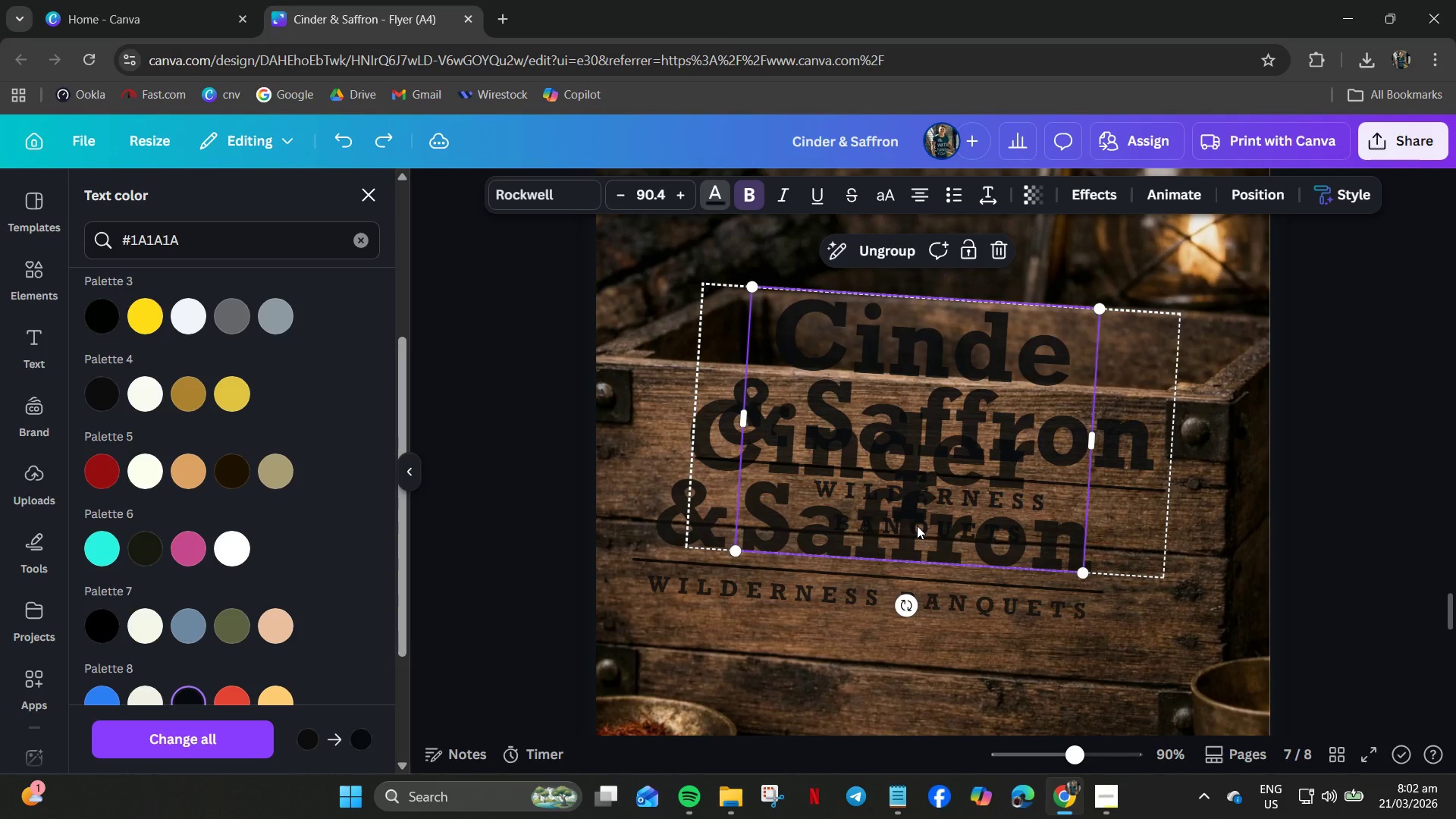 
key(Control+Z)
 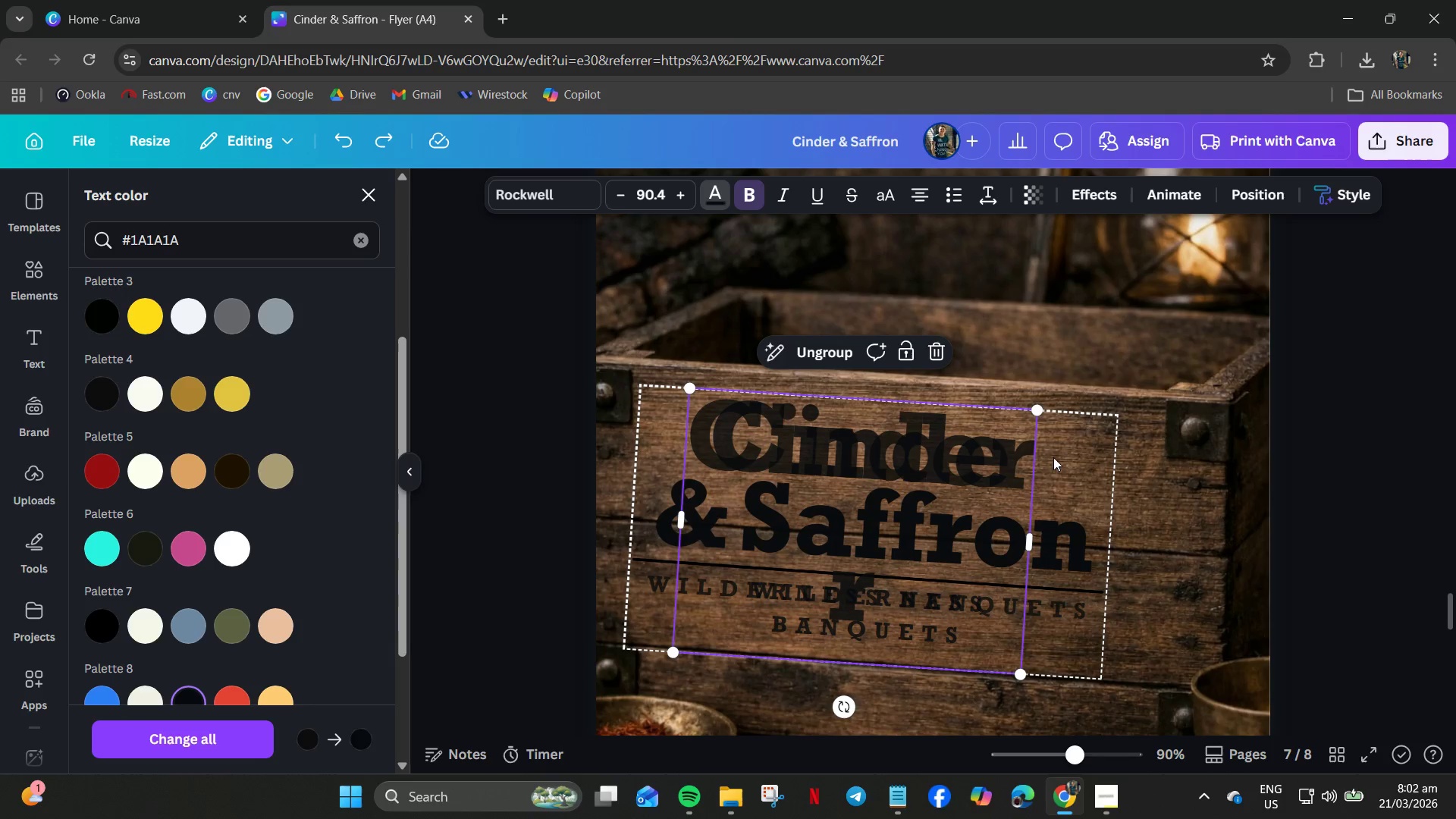 
left_click([1092, 413])
 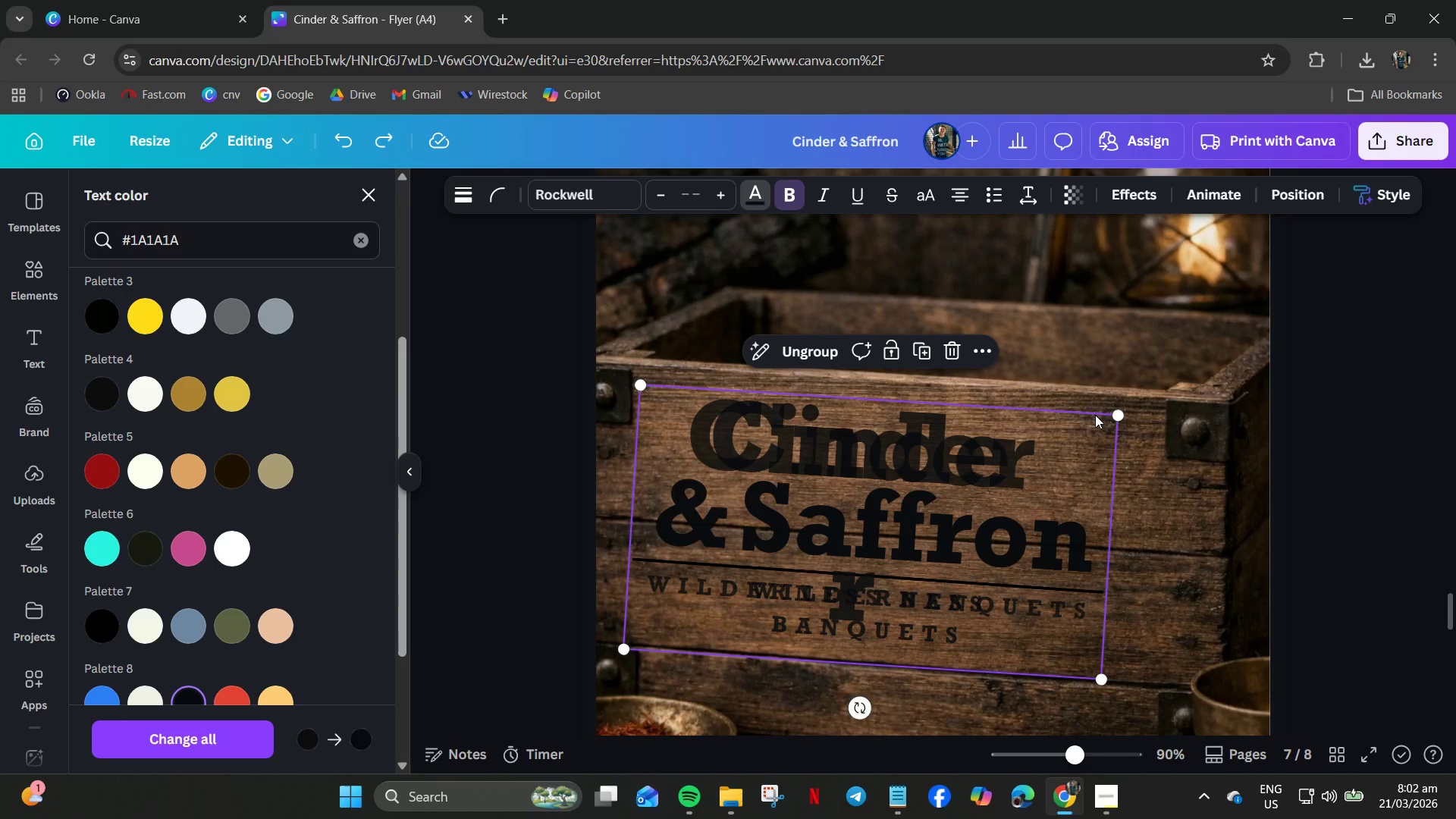 
left_click_drag(start_coordinate=[1095, 415], to_coordinate=[1125, 559])
 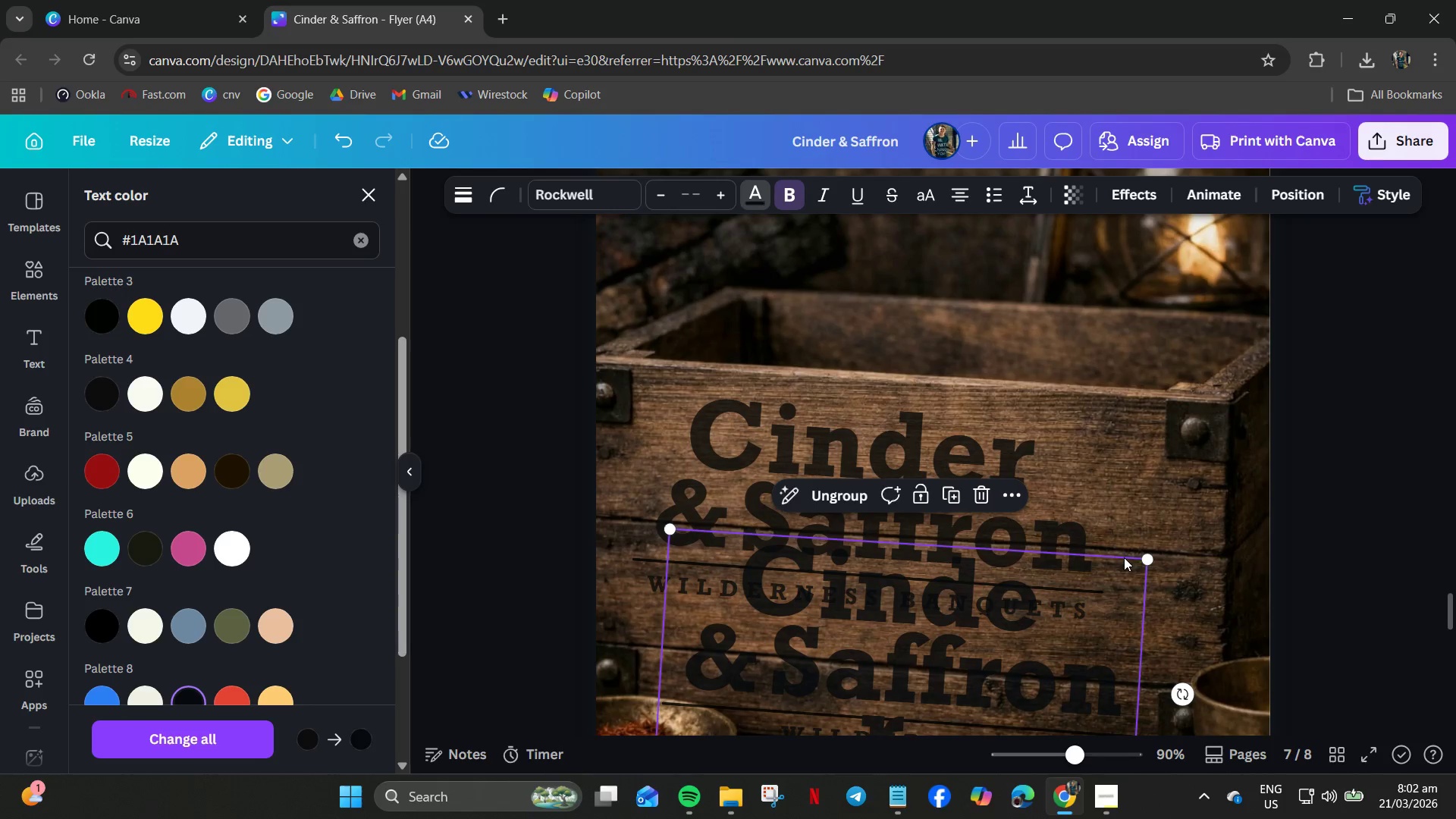 
scroll: coordinate [1123, 557], scroll_direction: down, amount: 2.0
 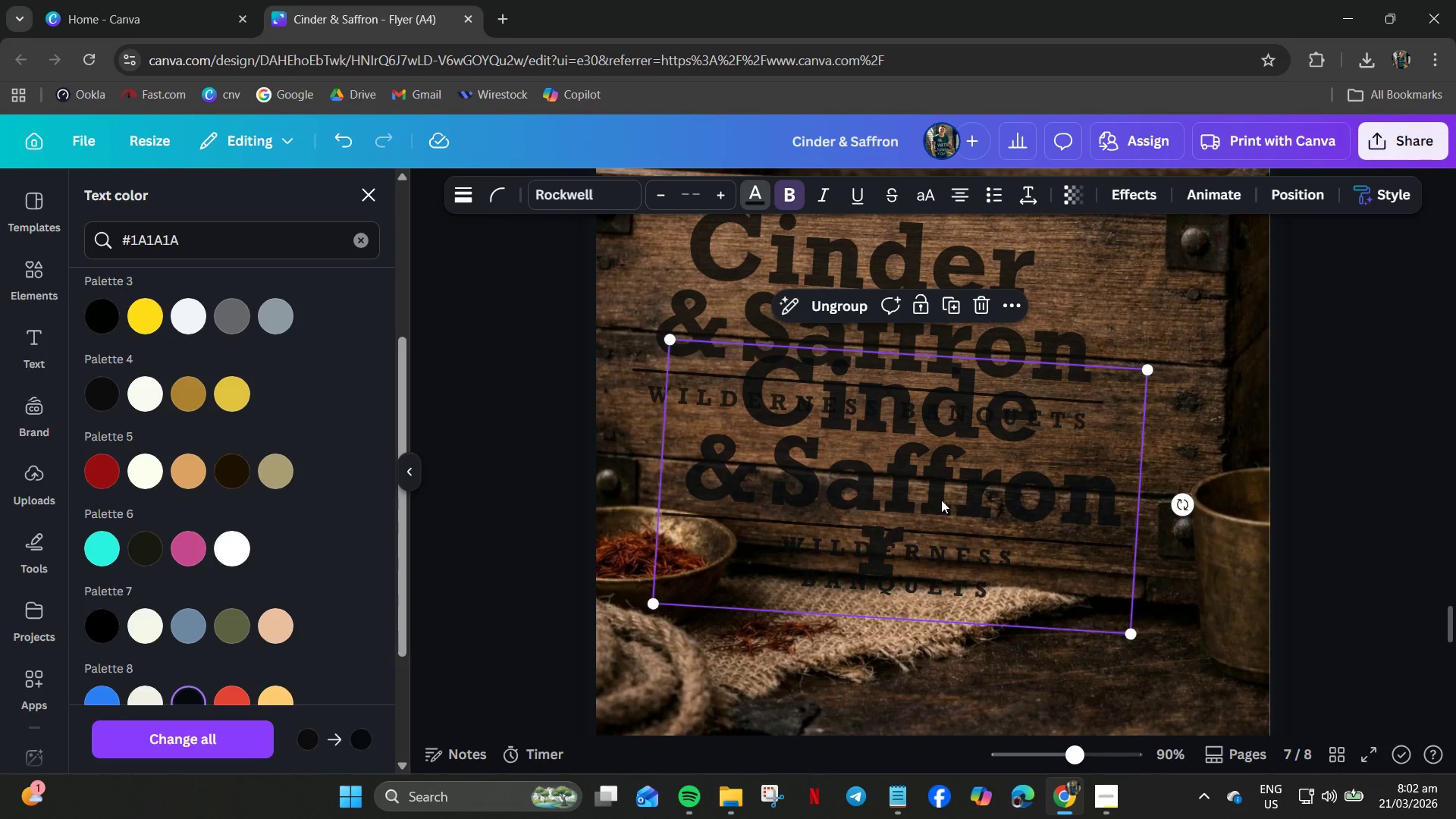 
key(Delete)
 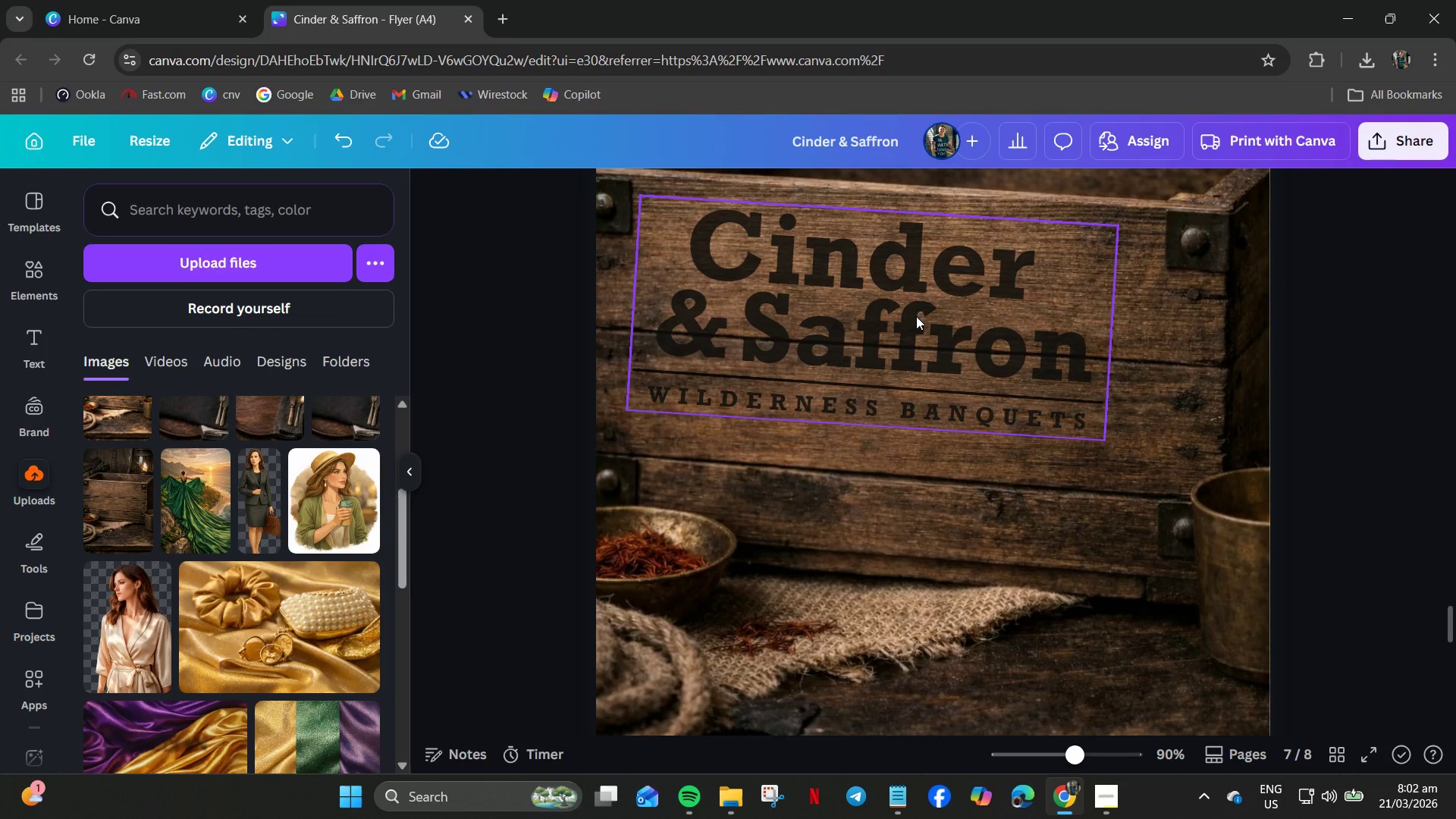 
left_click([916, 316])
 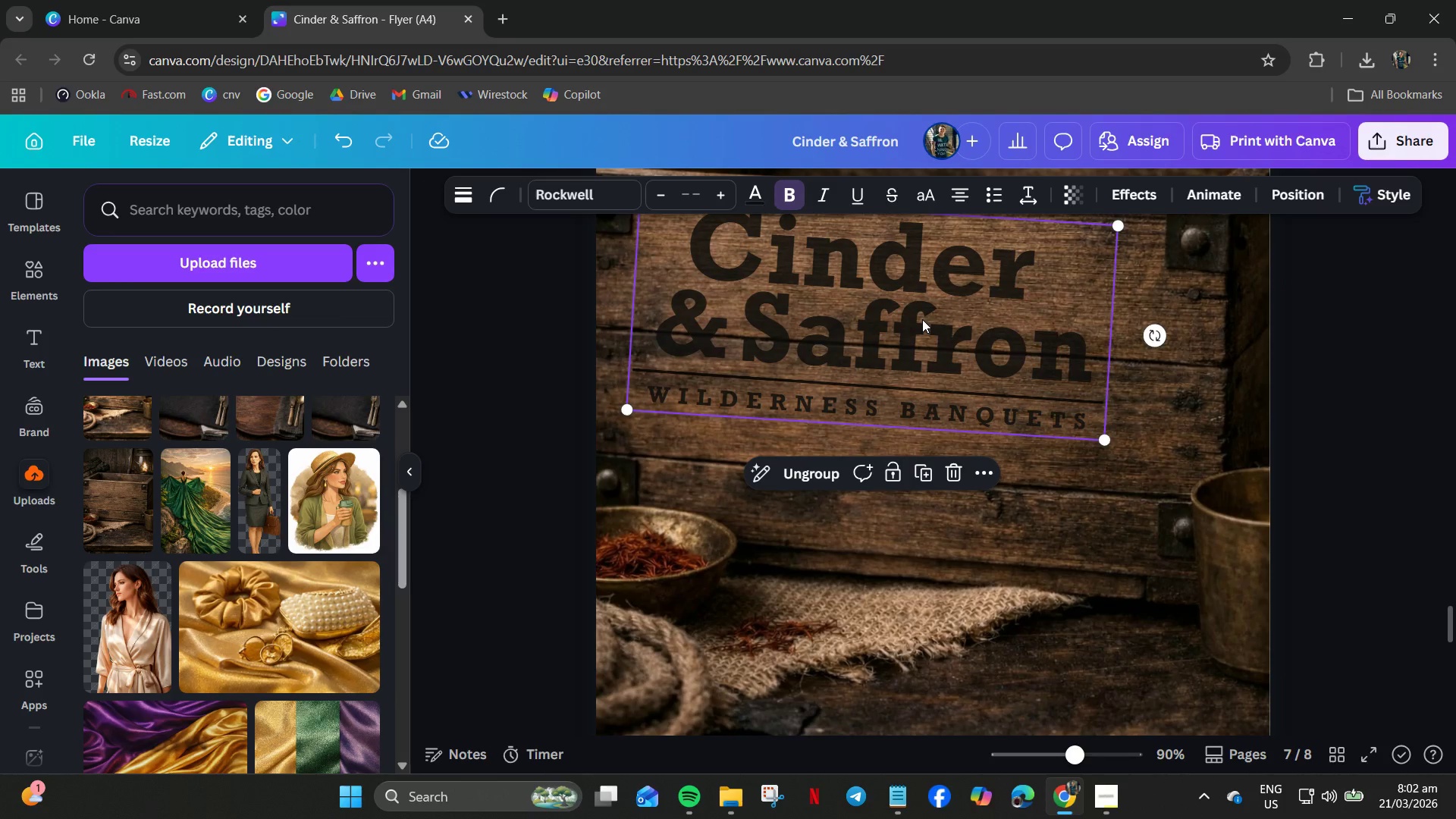 
key(Control+C)
 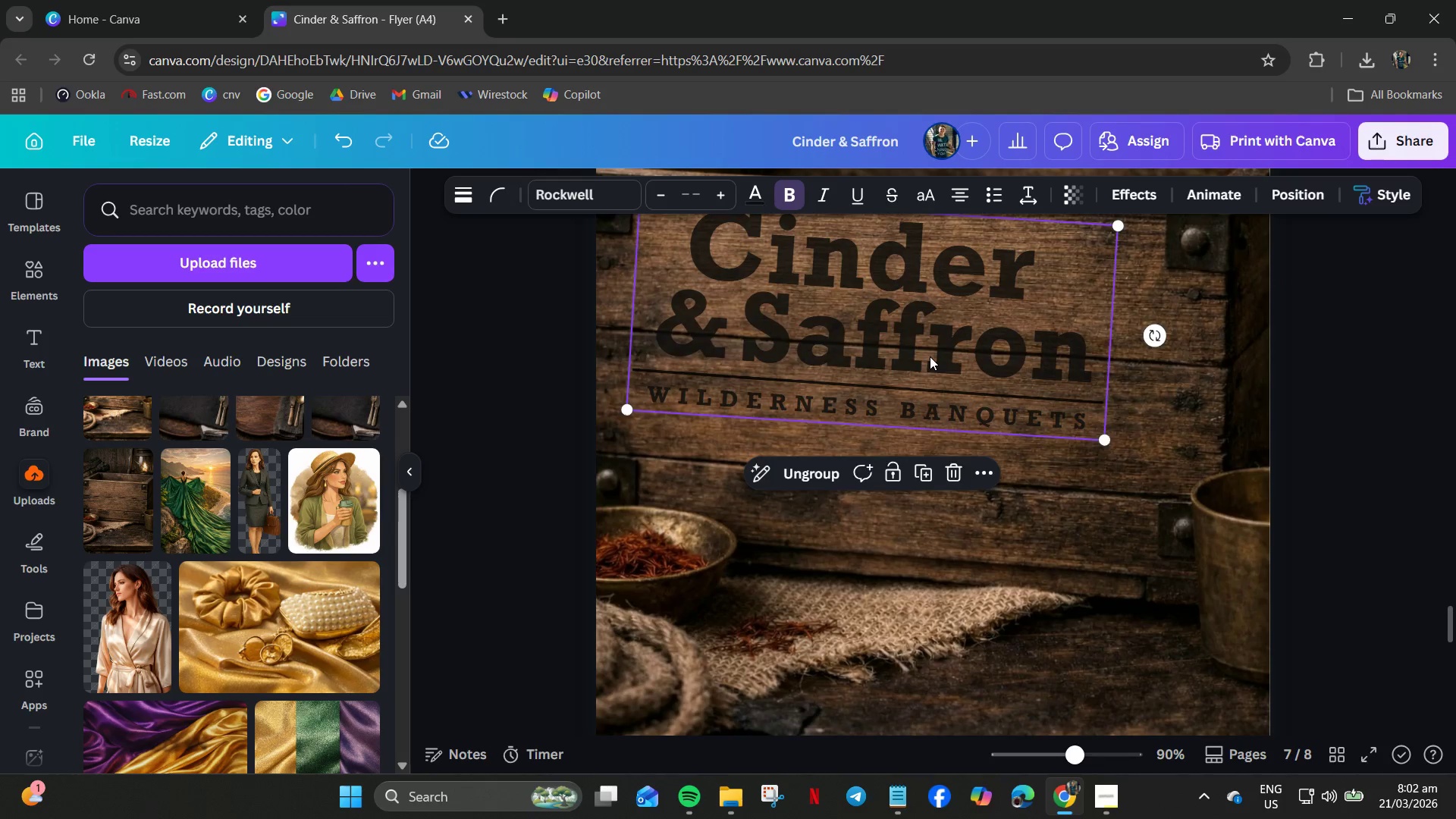 
key(Control+V)
 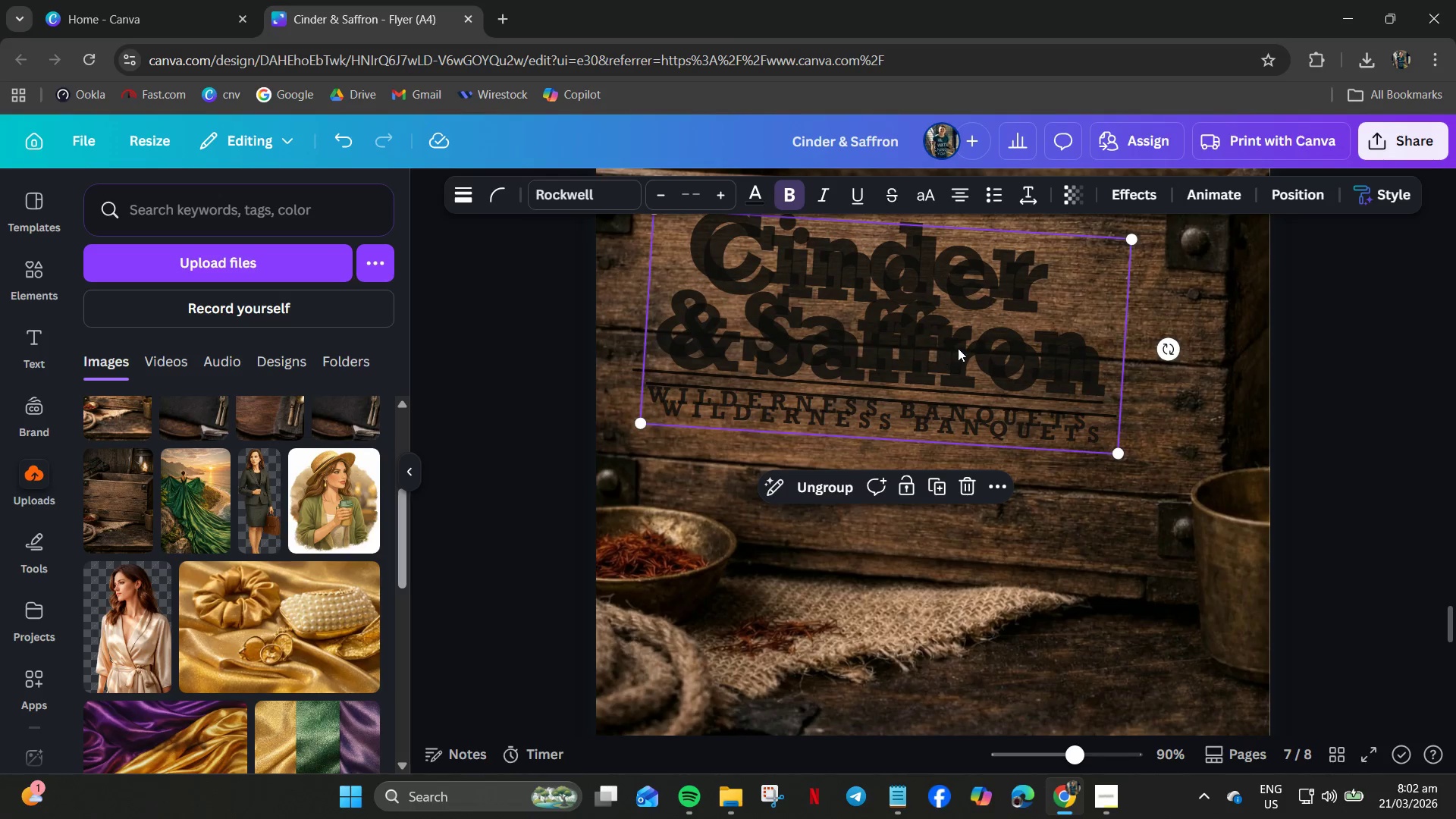 
left_click_drag(start_coordinate=[958, 348], to_coordinate=[948, 548])
 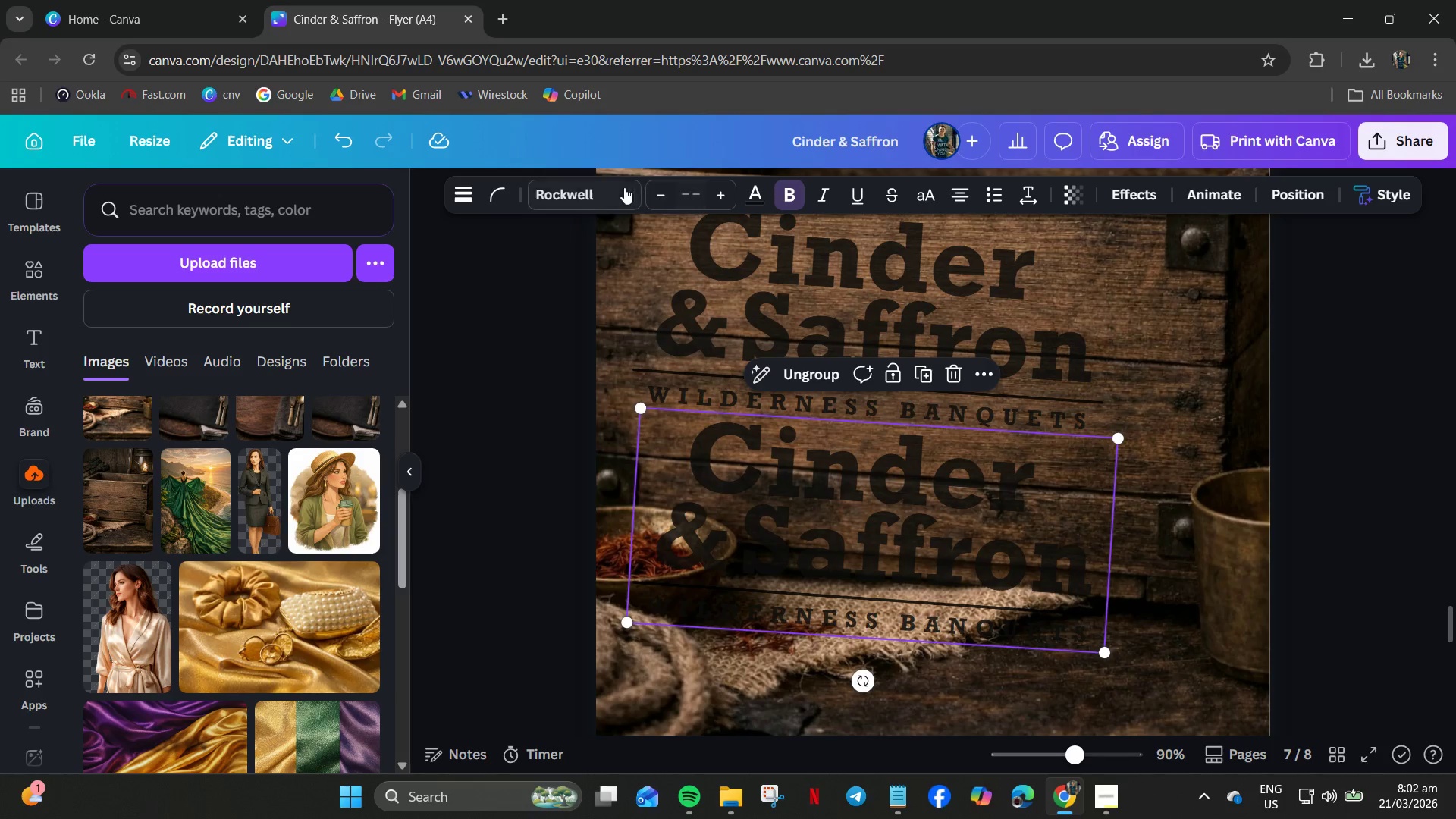 
left_click([747, 196])
 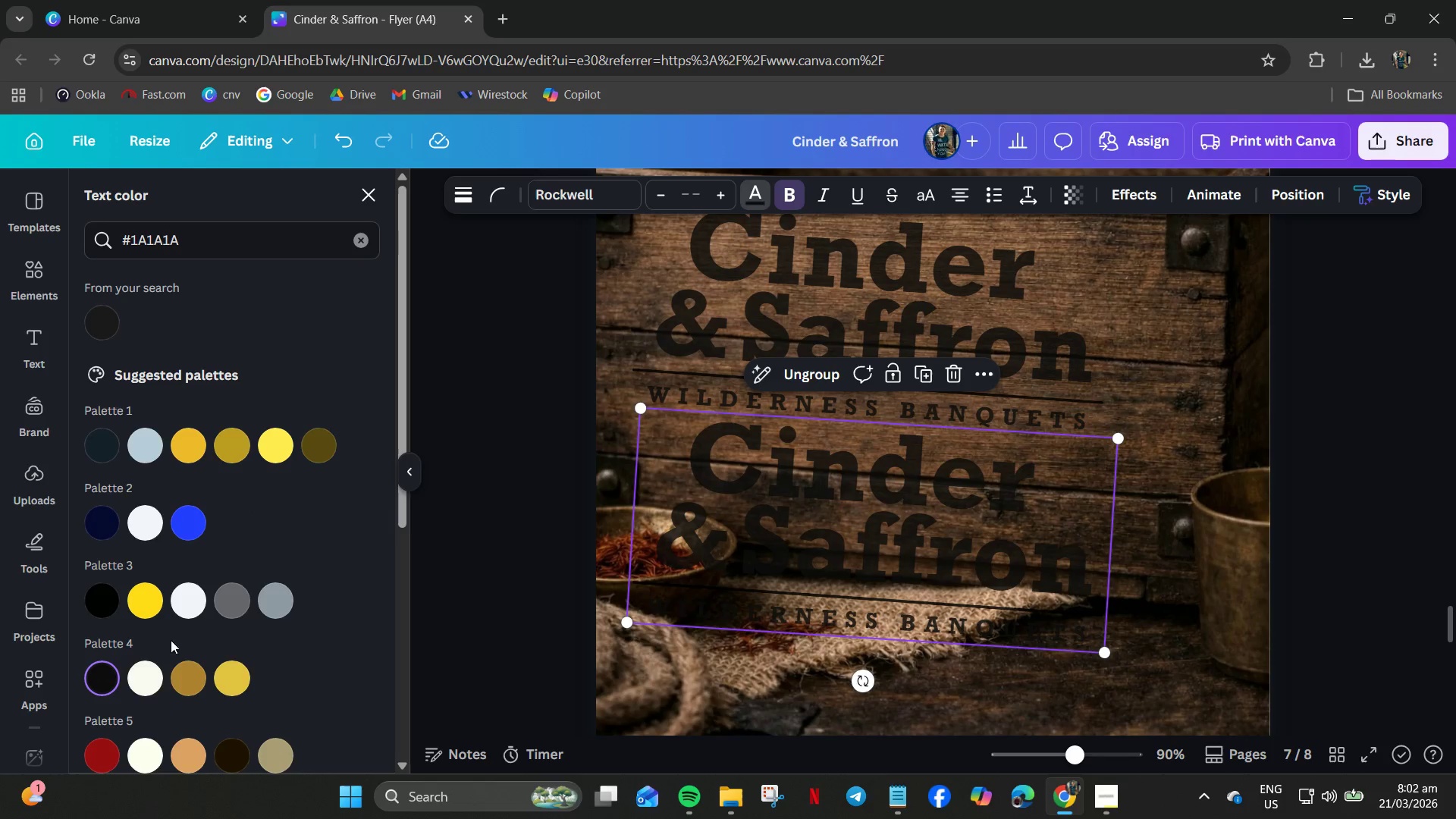 
left_click([237, 606])
 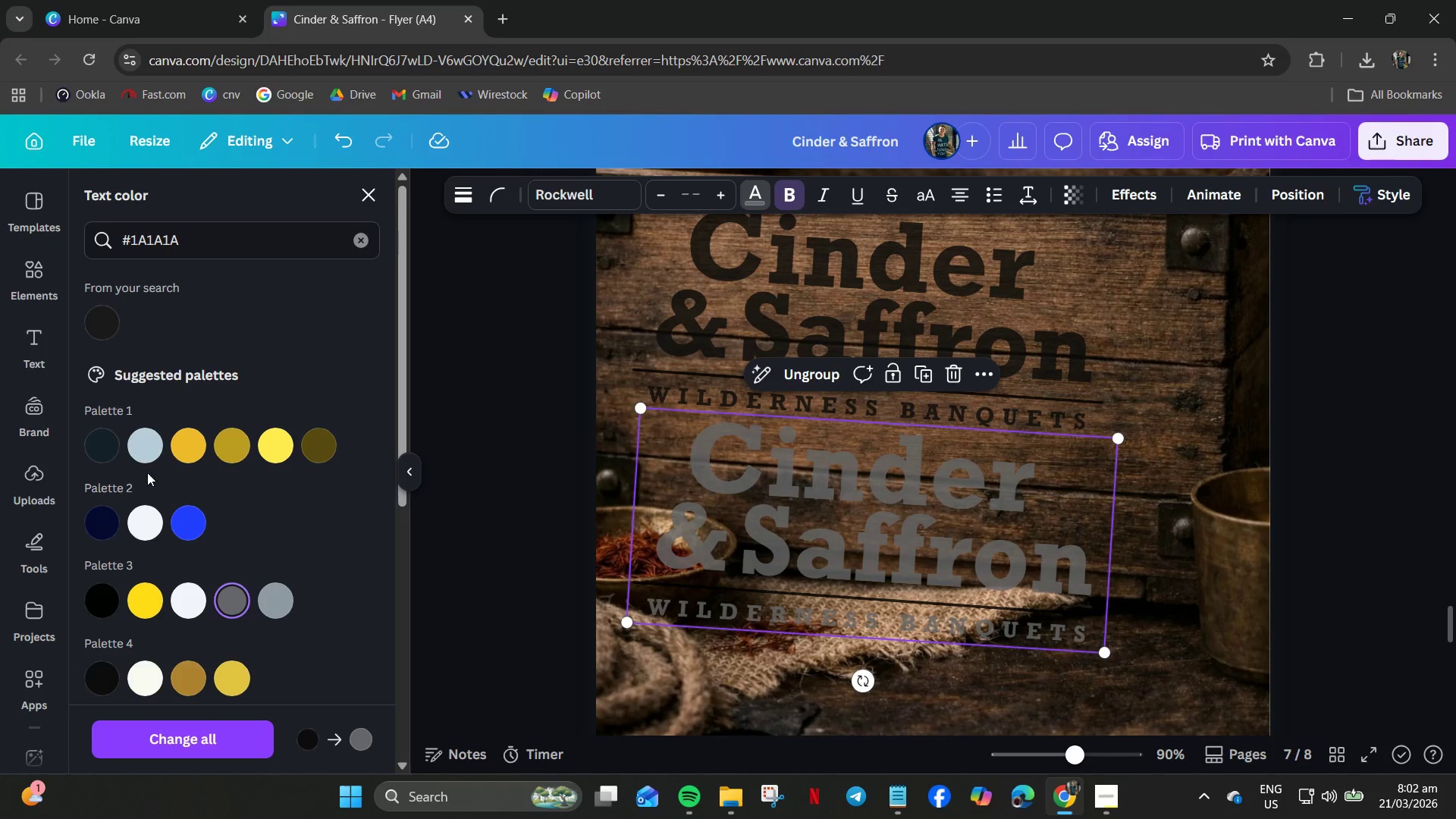 
left_click([139, 451])
 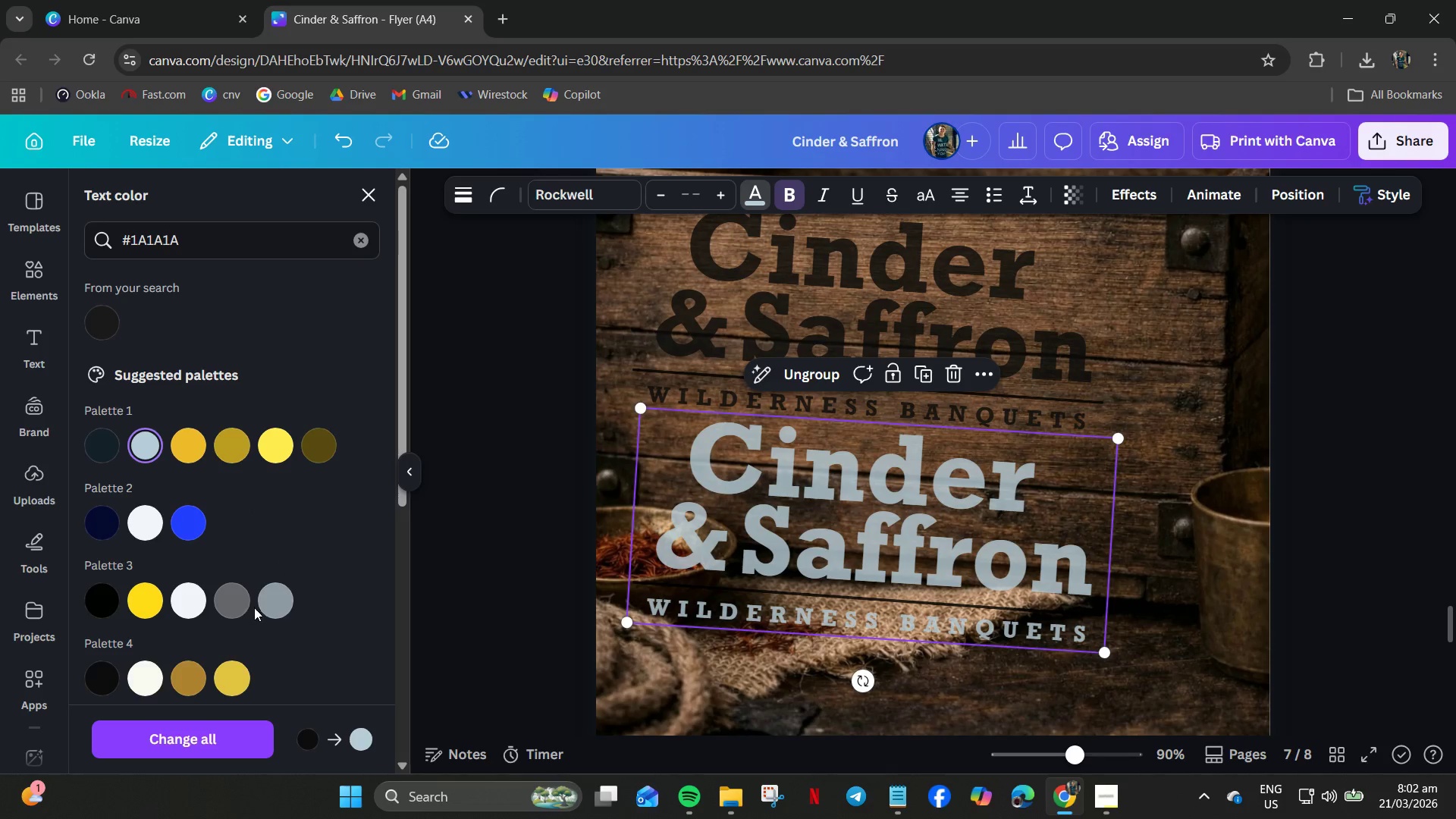 
scroll: coordinate [234, 622], scroll_direction: down, amount: 2.0
 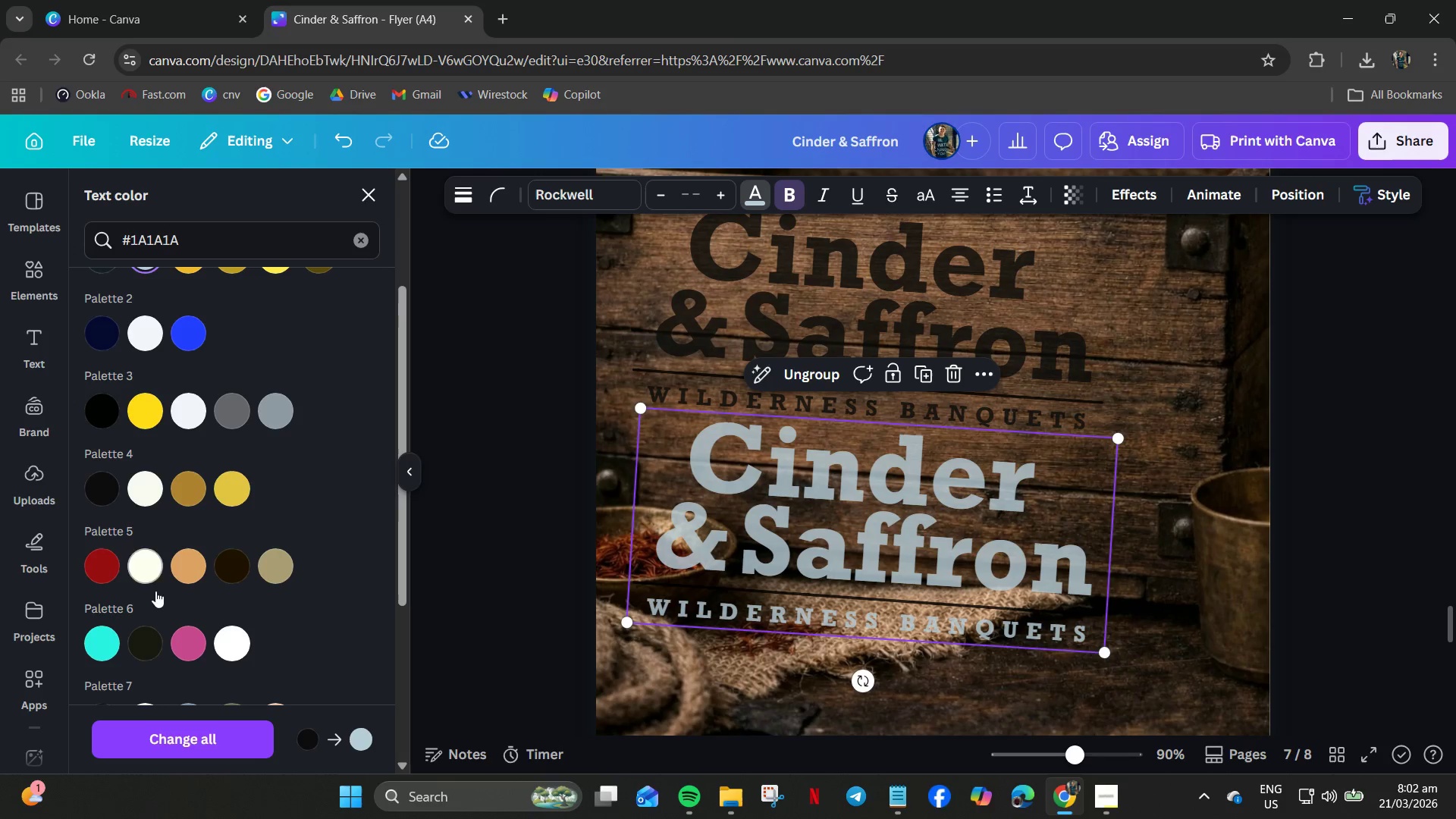 
left_click([146, 645])
 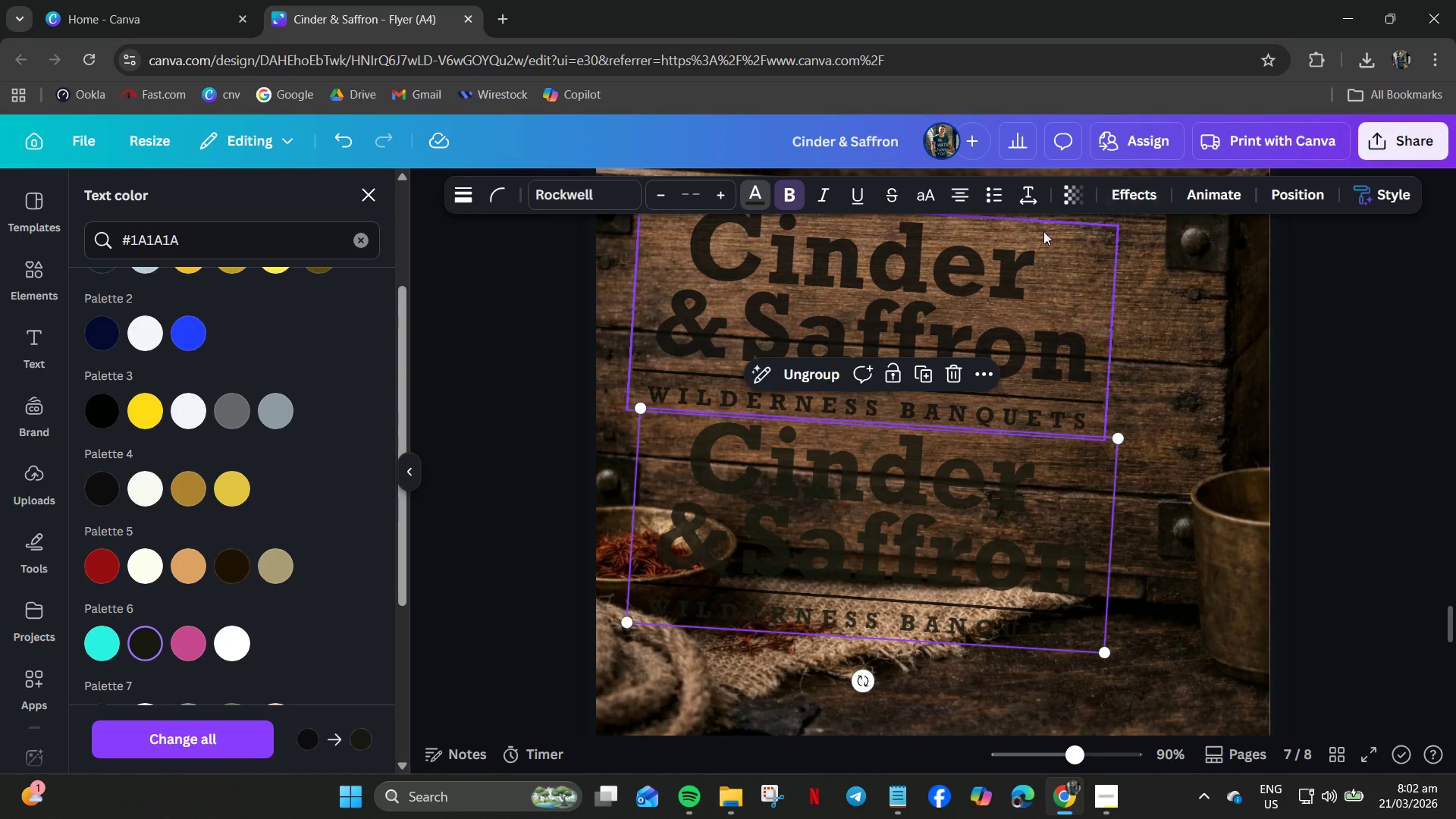 
left_click([1070, 196])
 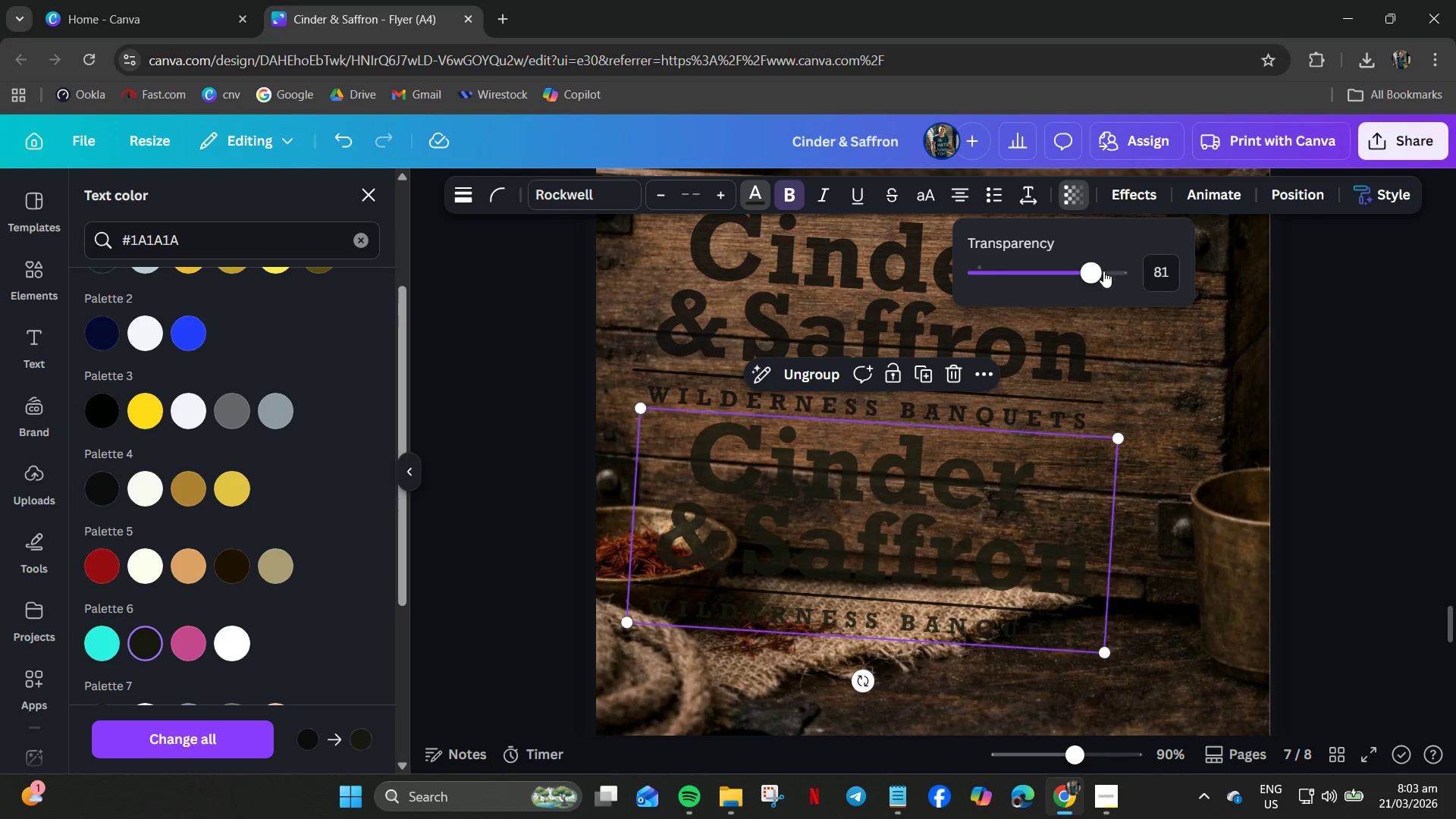 
left_click_drag(start_coordinate=[1091, 273], to_coordinate=[1028, 277])
 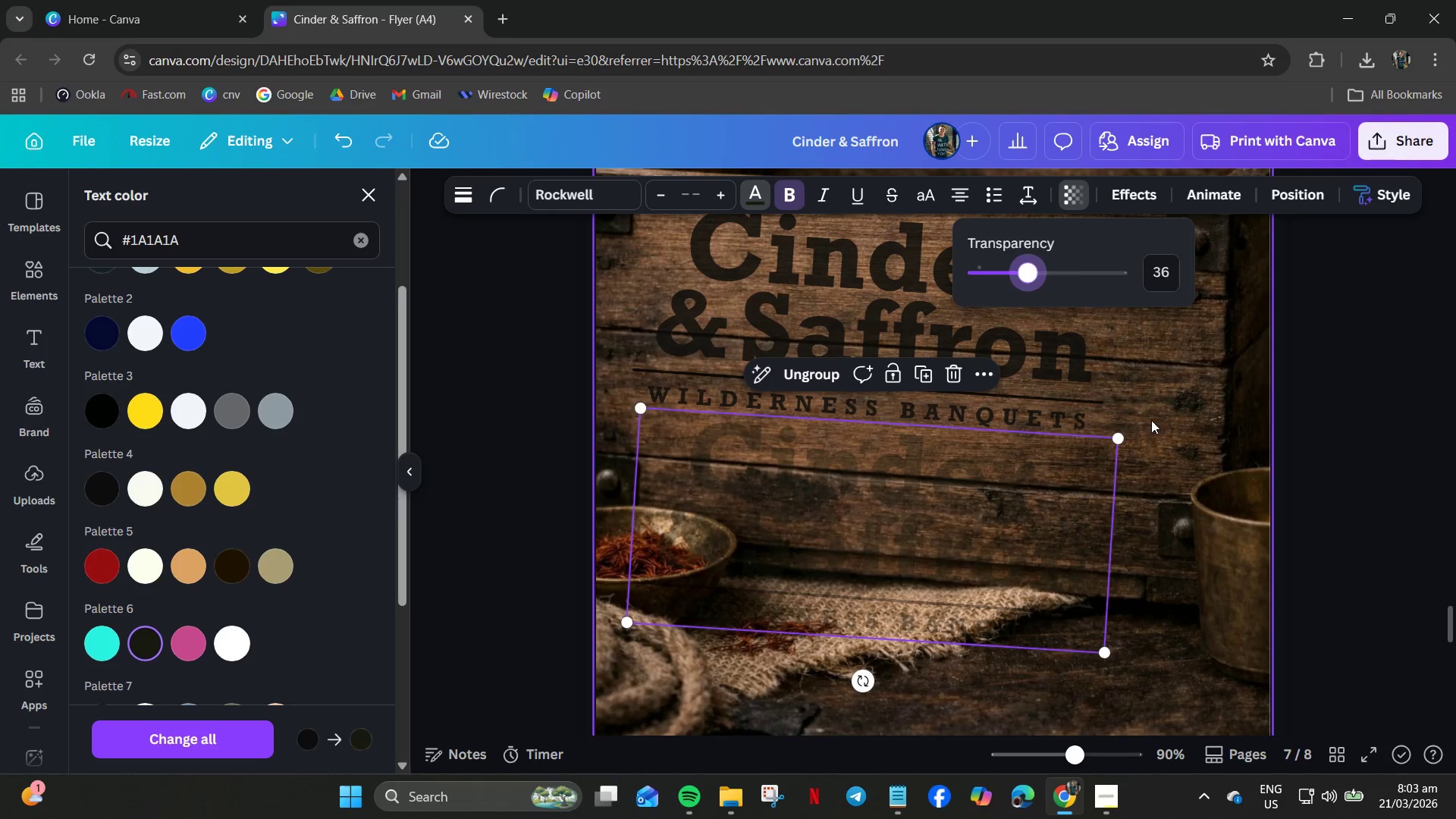 
left_click([1152, 420])
 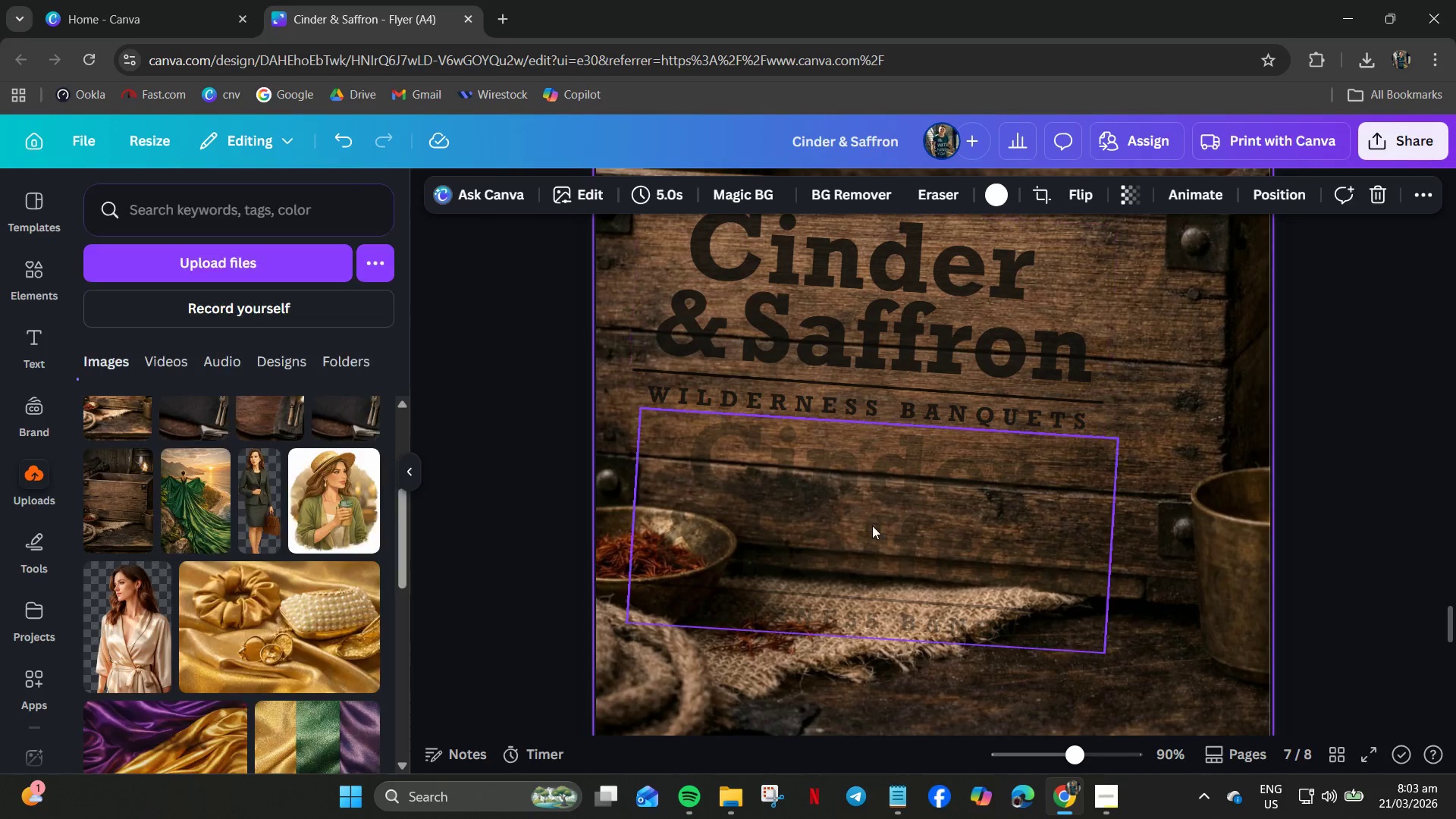 
left_click_drag(start_coordinate=[870, 526], to_coordinate=[868, 309])
 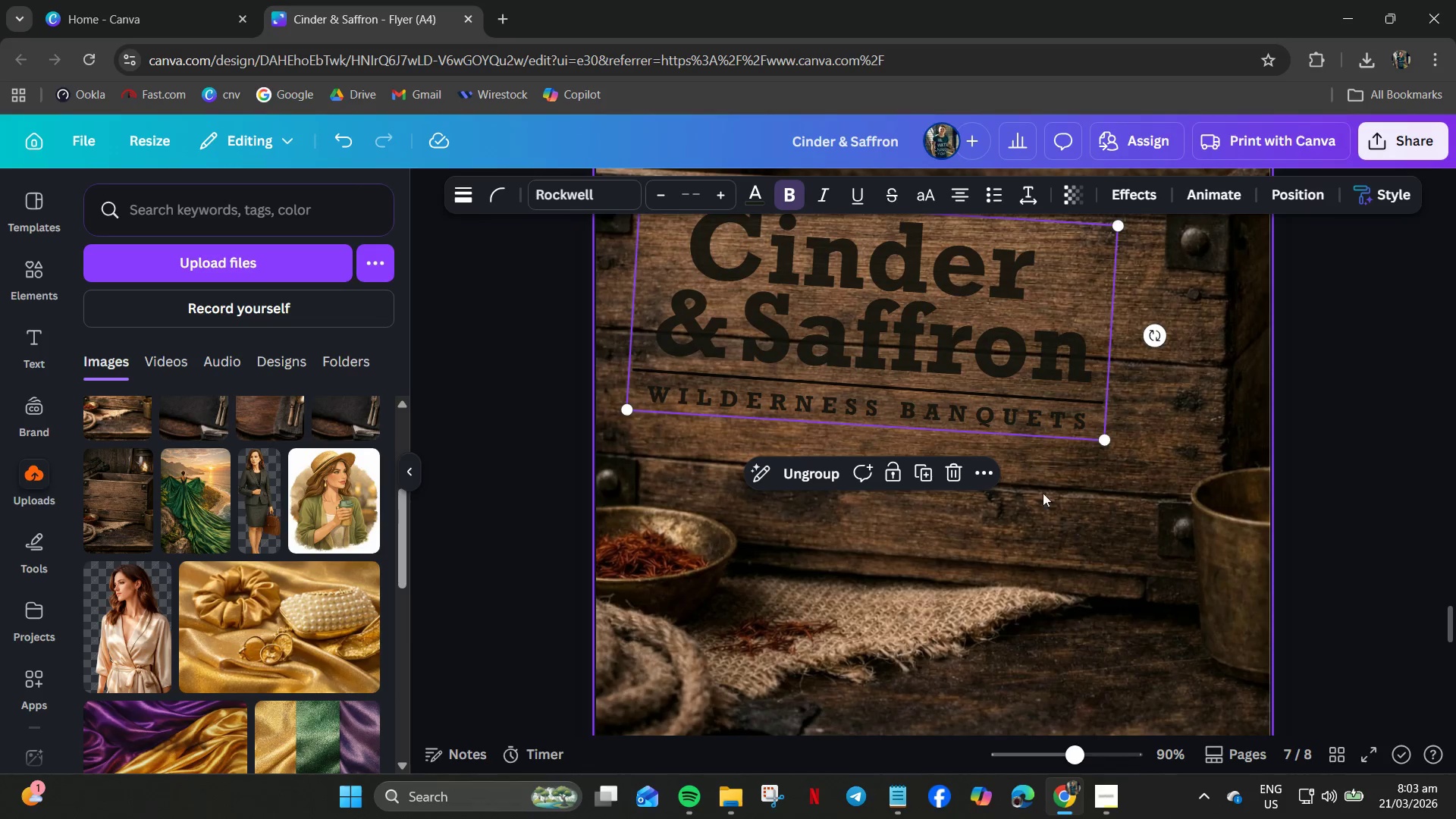 
left_click([1062, 548])
 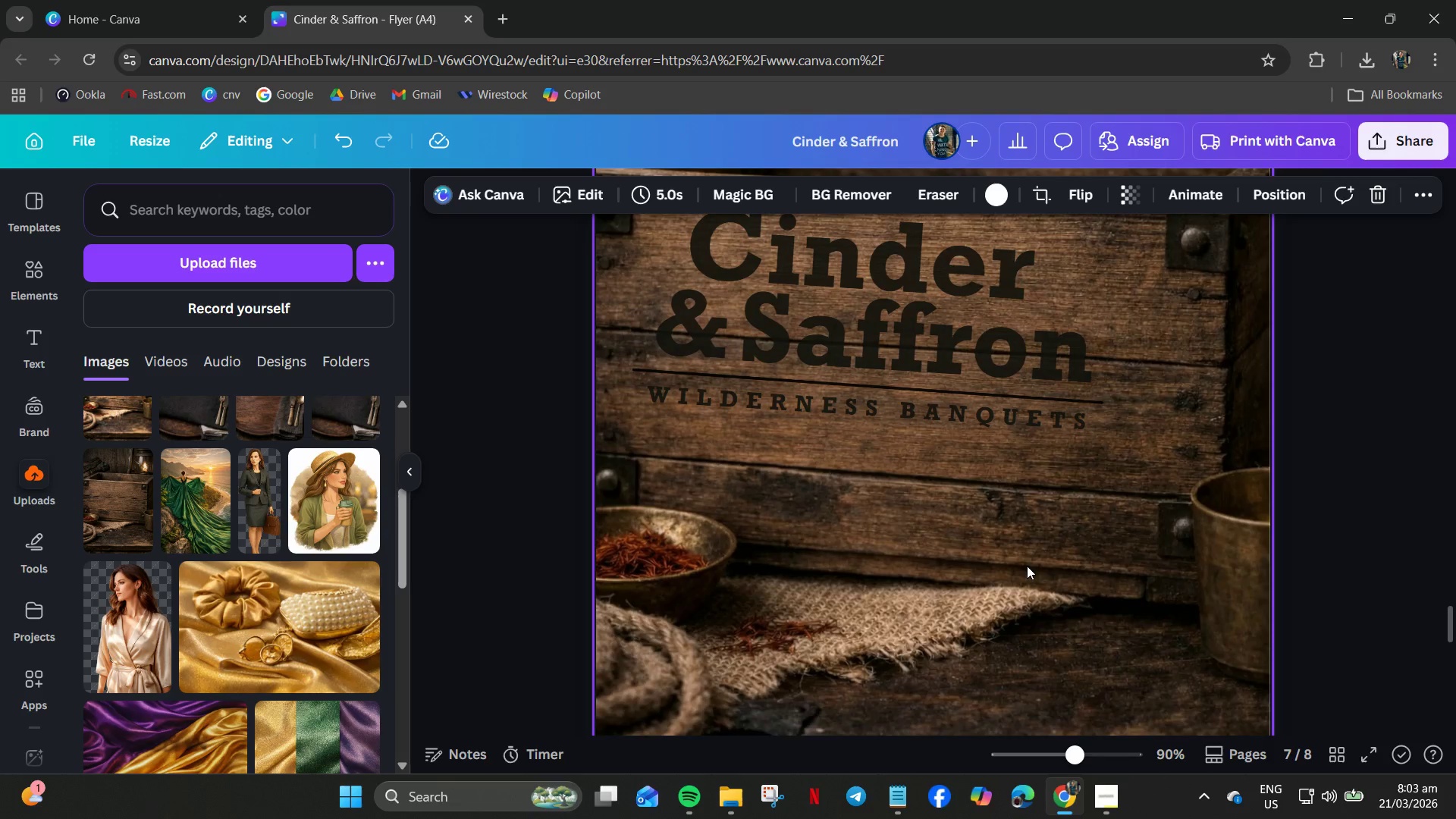 
scroll: coordinate [1027, 566], scroll_direction: up, amount: 1.0
 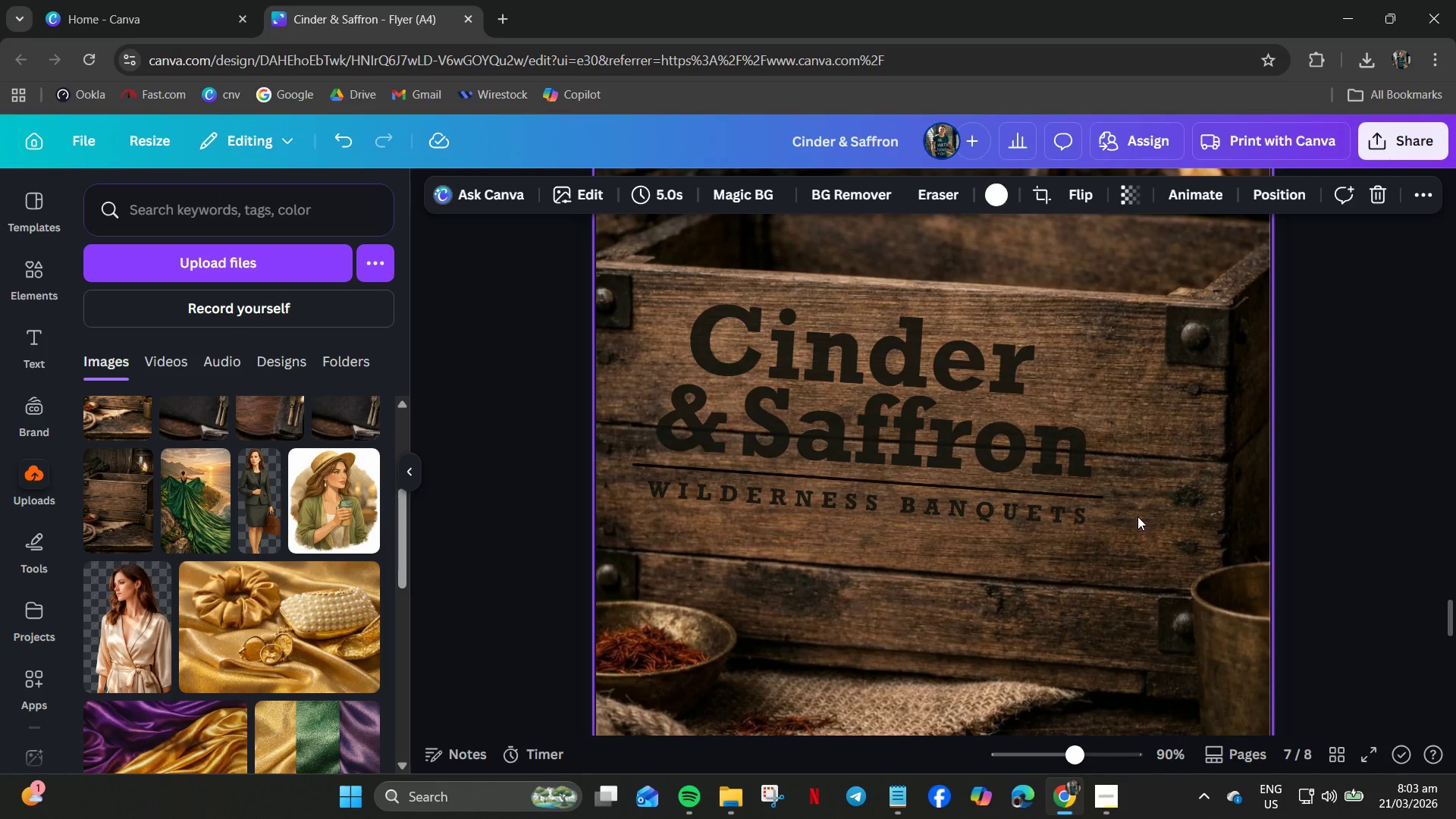 
left_click([996, 467])
 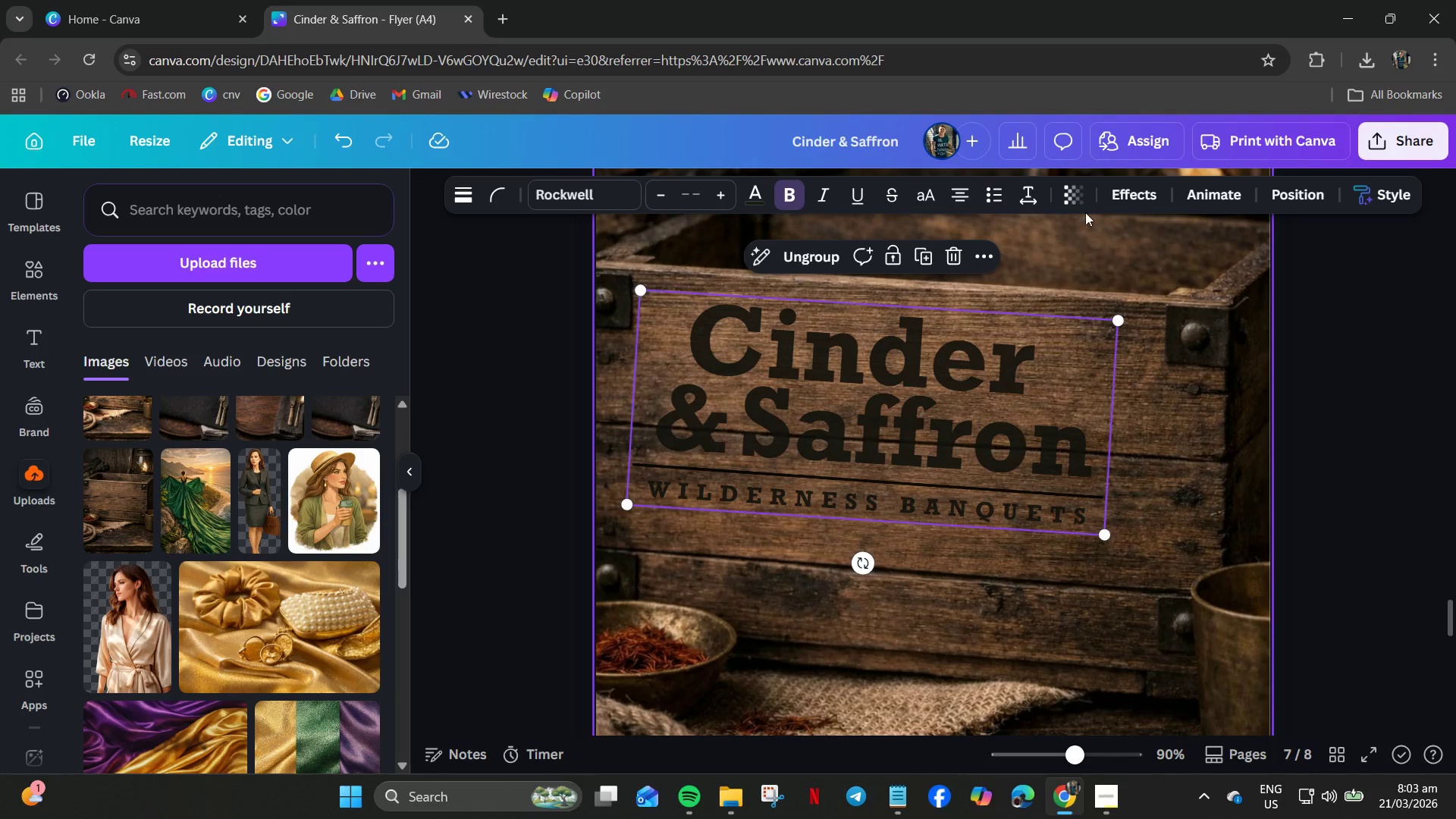 
left_click([1074, 189])
 